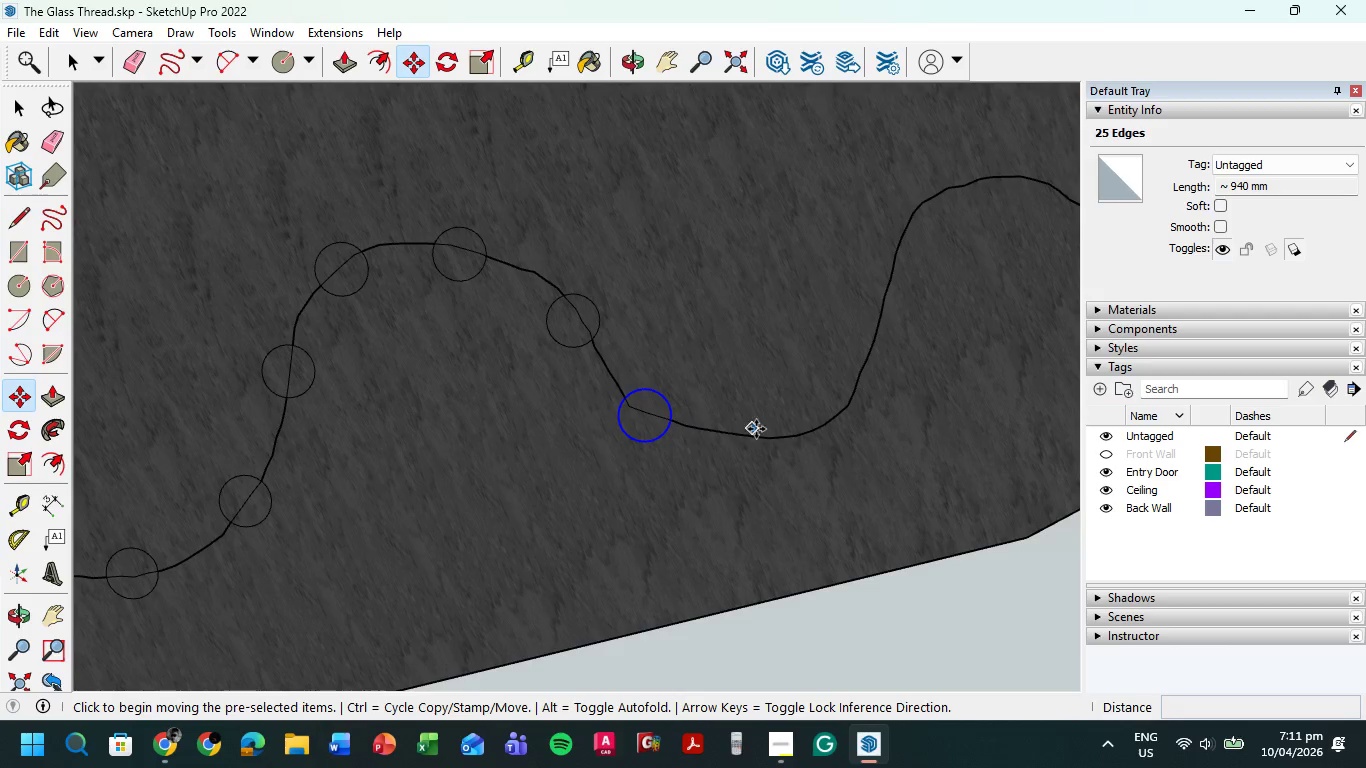 
key(Control+V)
 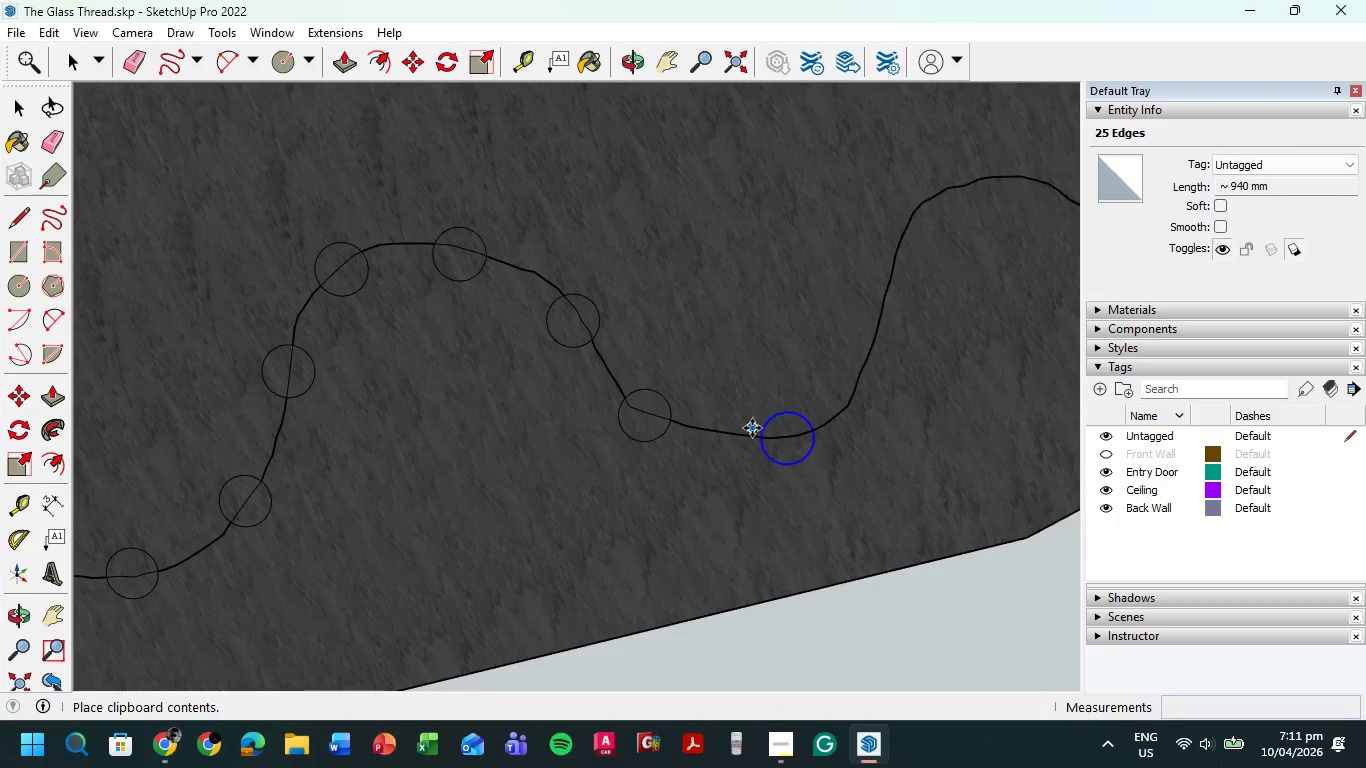 
left_click([753, 428])
 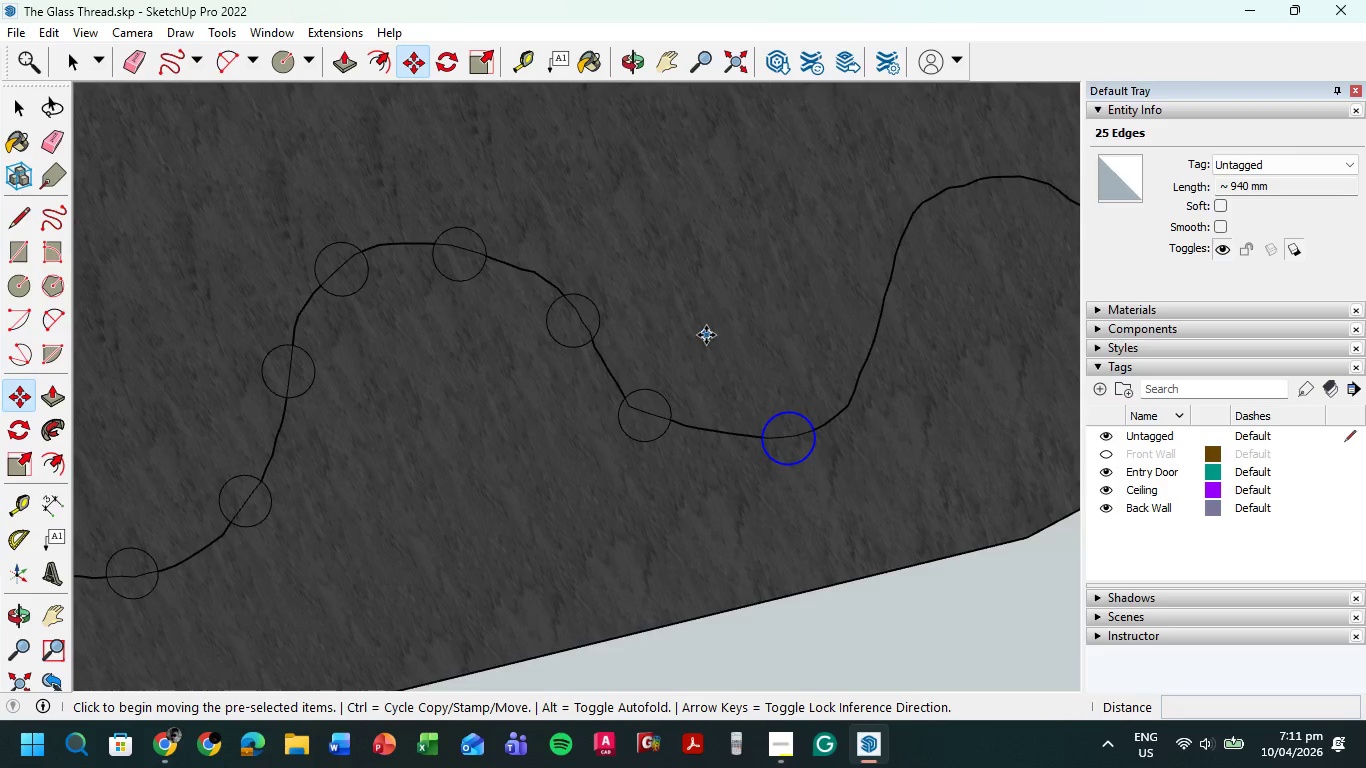 
hold_key(key=ControlLeft, duration=0.44)
 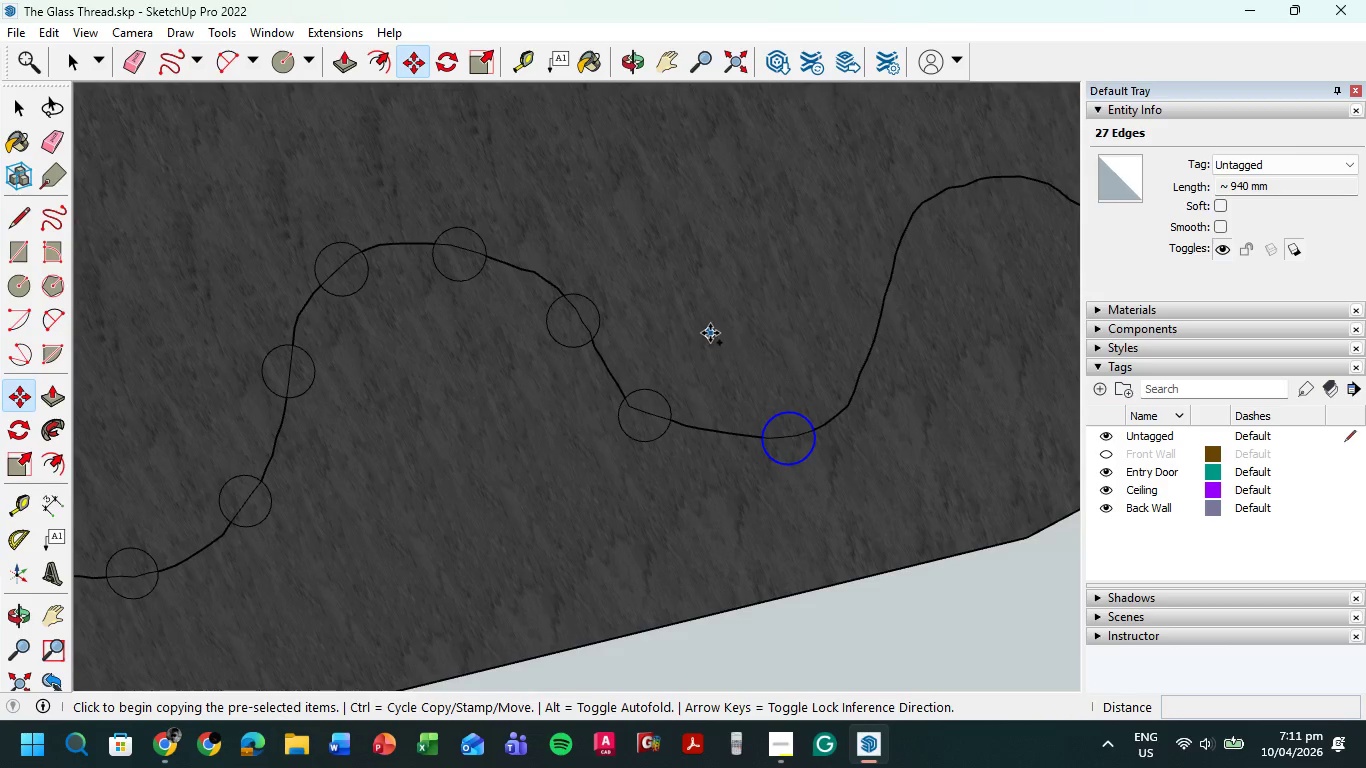 
hold_key(key=ShiftLeft, duration=0.94)
 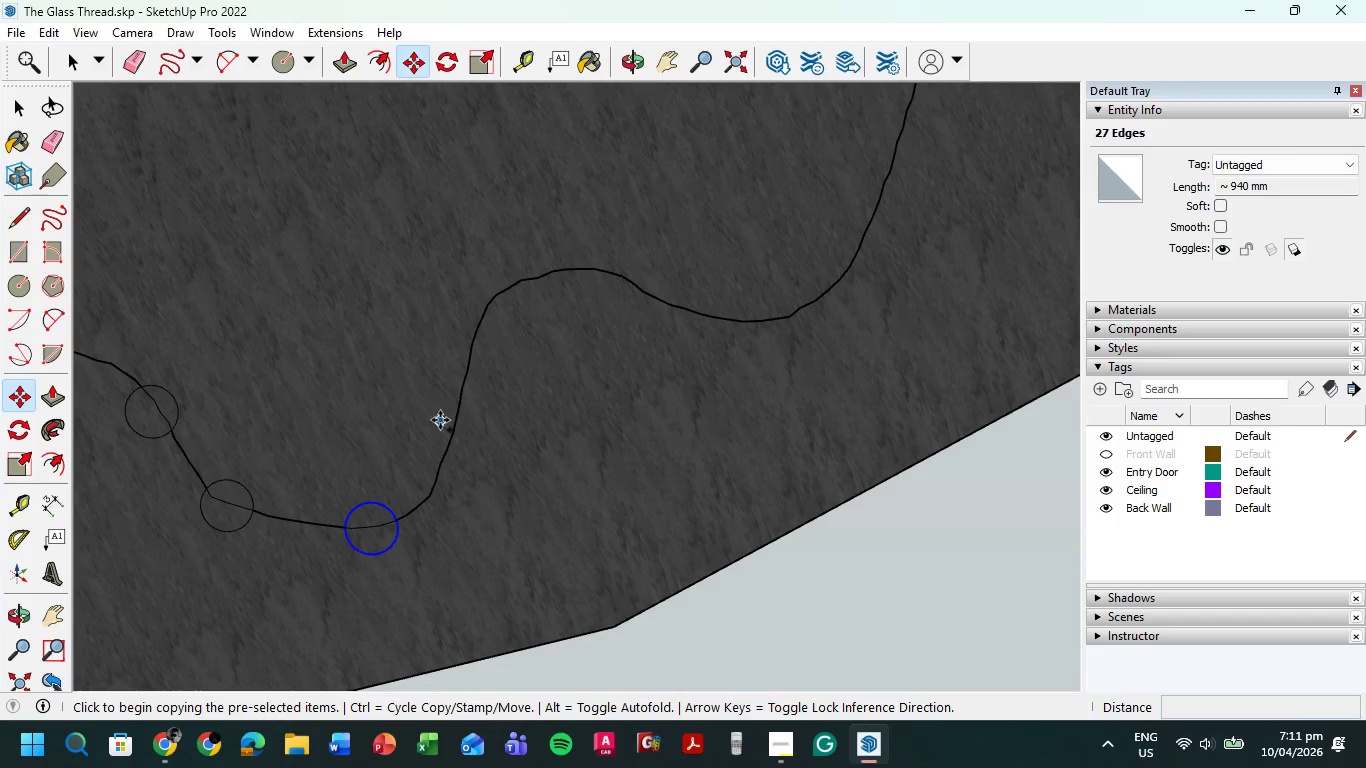 
key(Control+ControlLeft)
 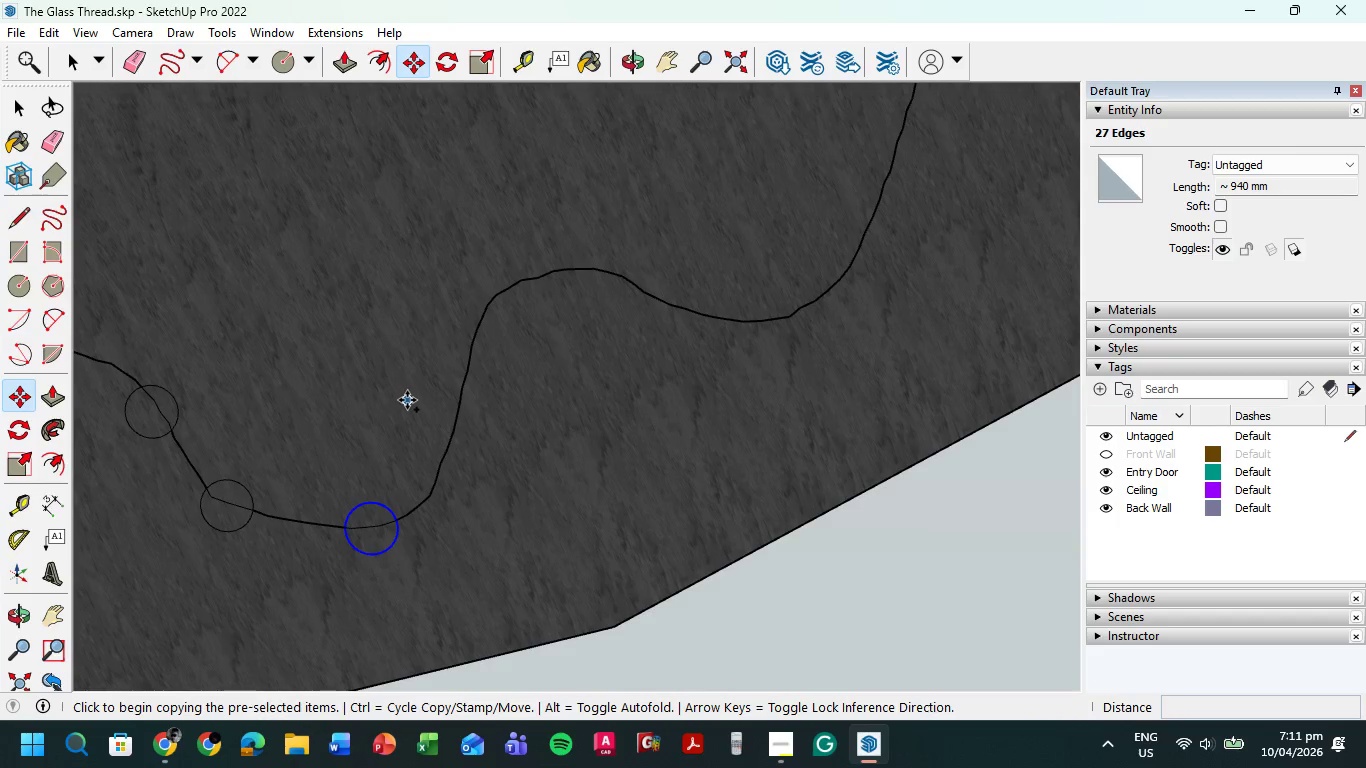 
key(Control+V)
 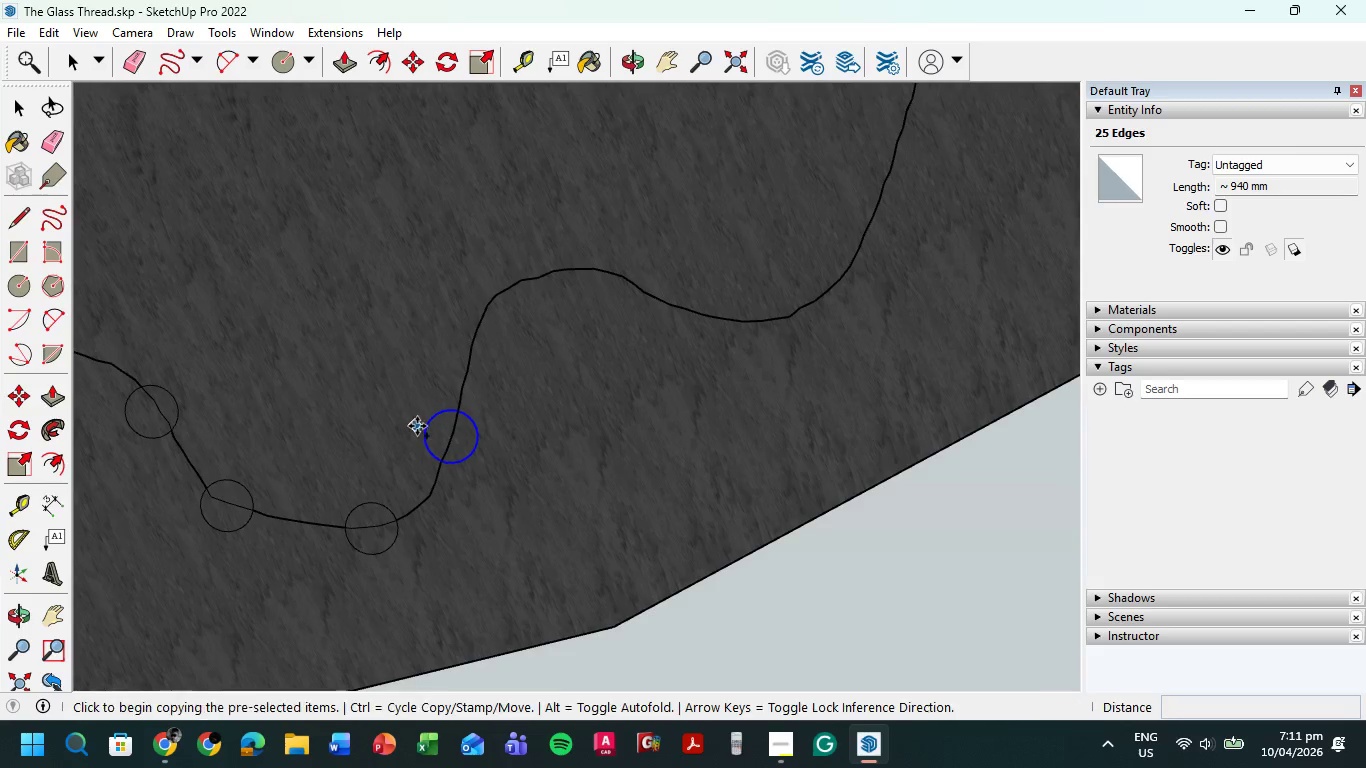 
key(Control+V)
 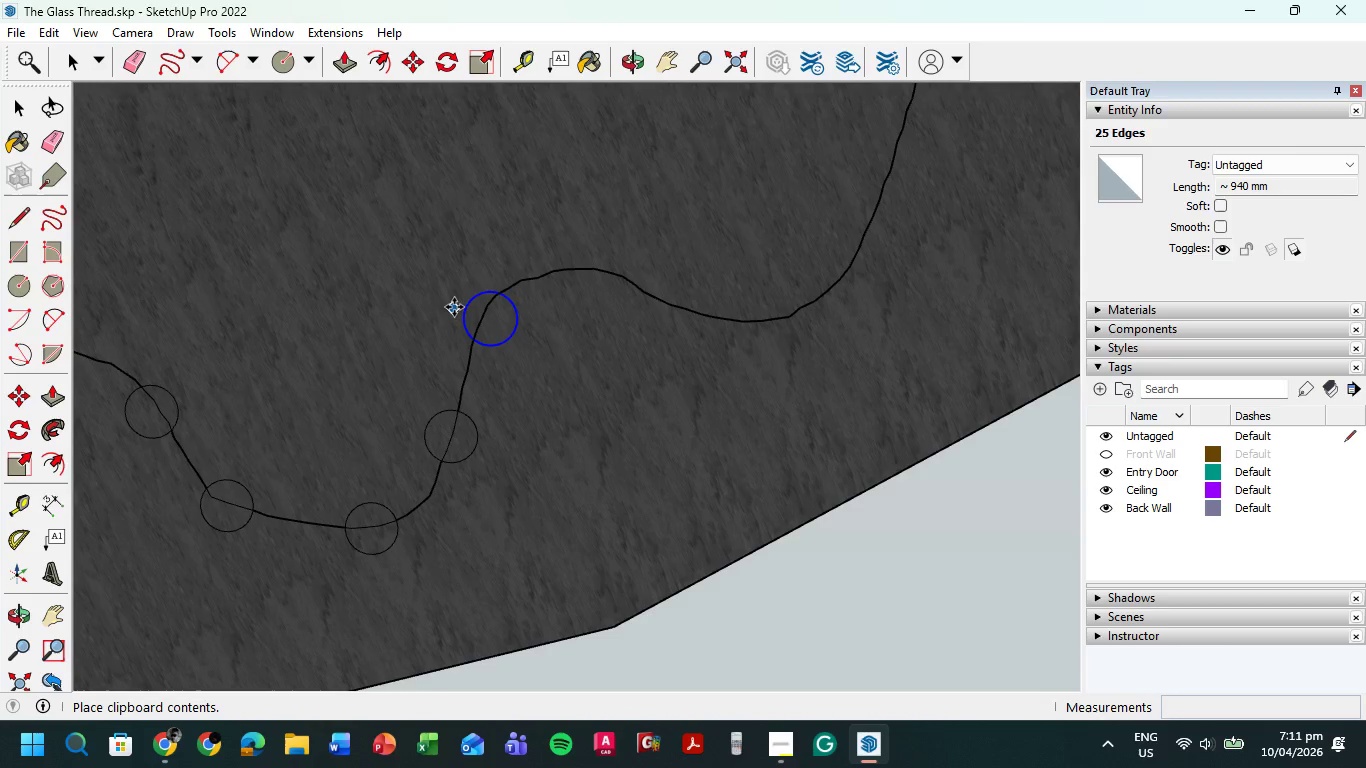 
left_click([452, 307])
 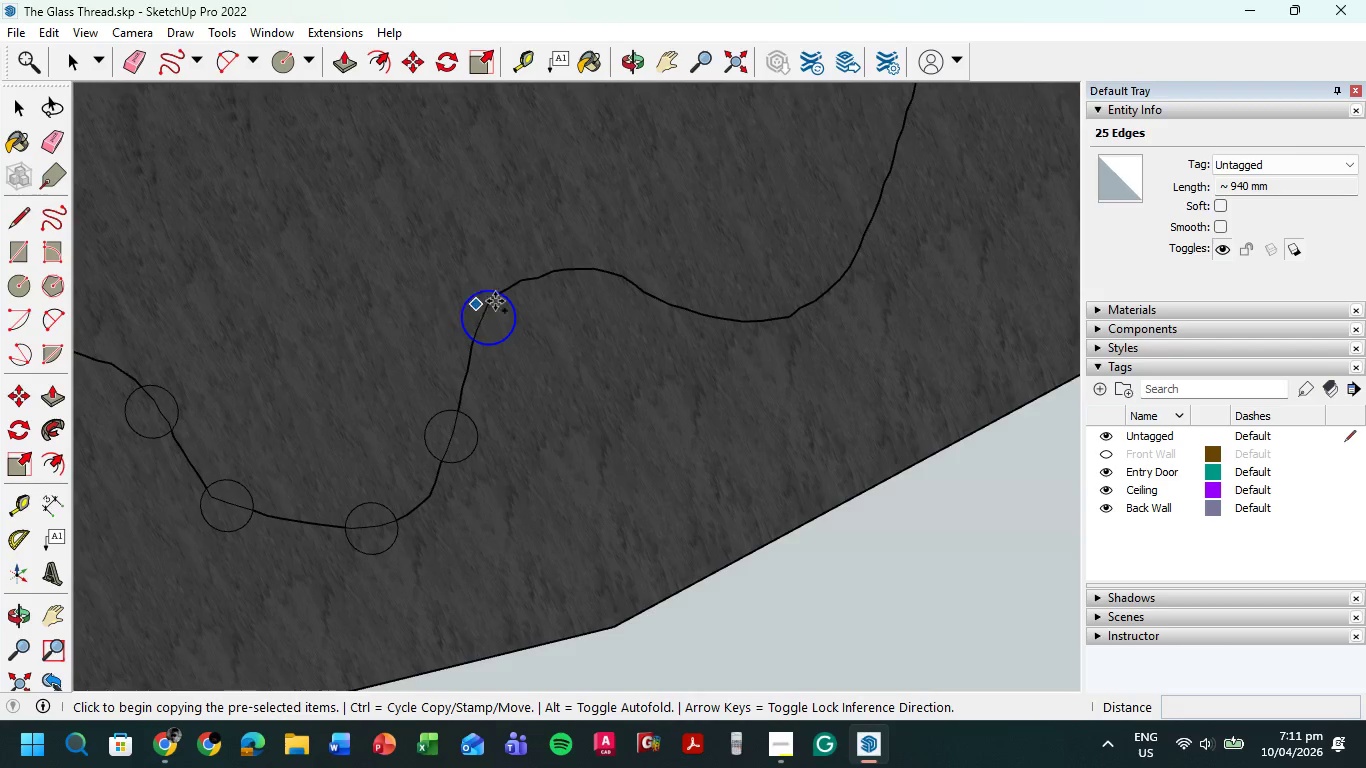 
key(Control+ControlLeft)
 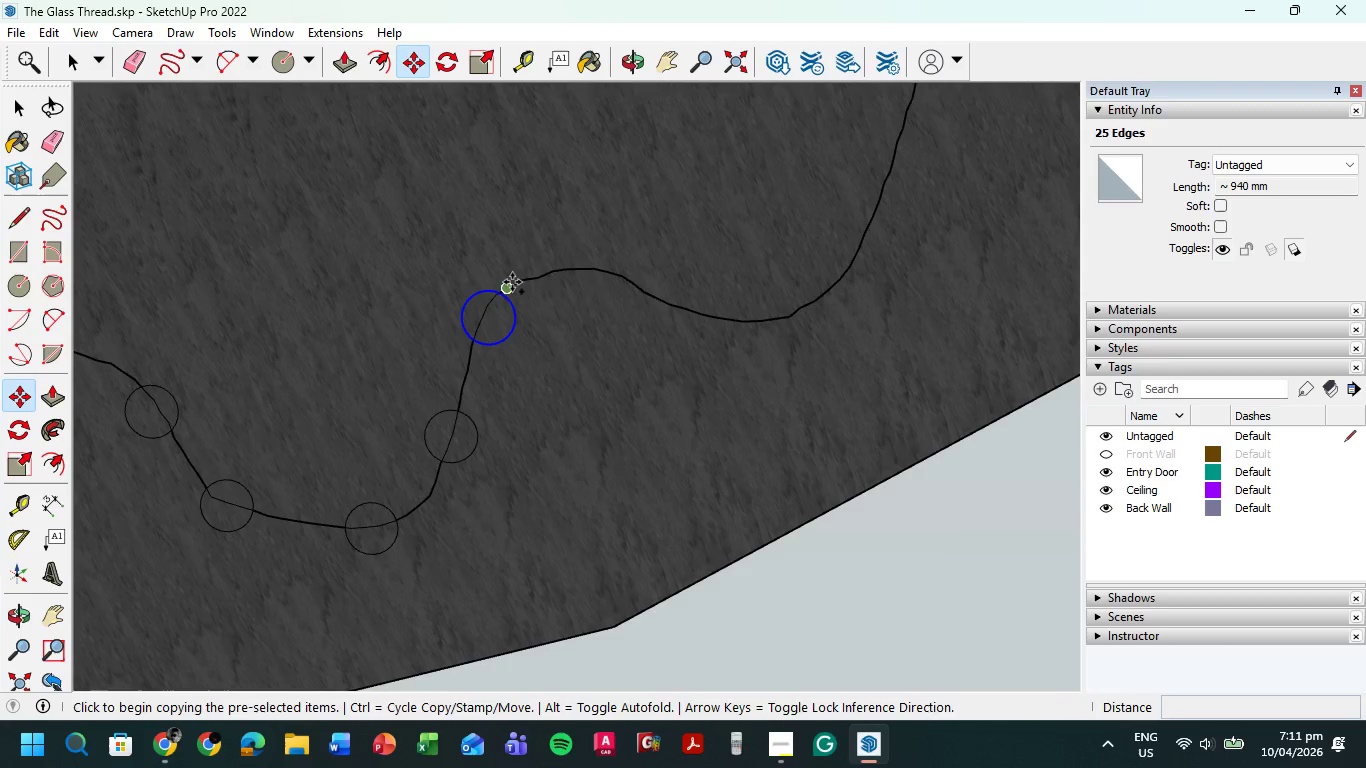 
key(Control+V)
 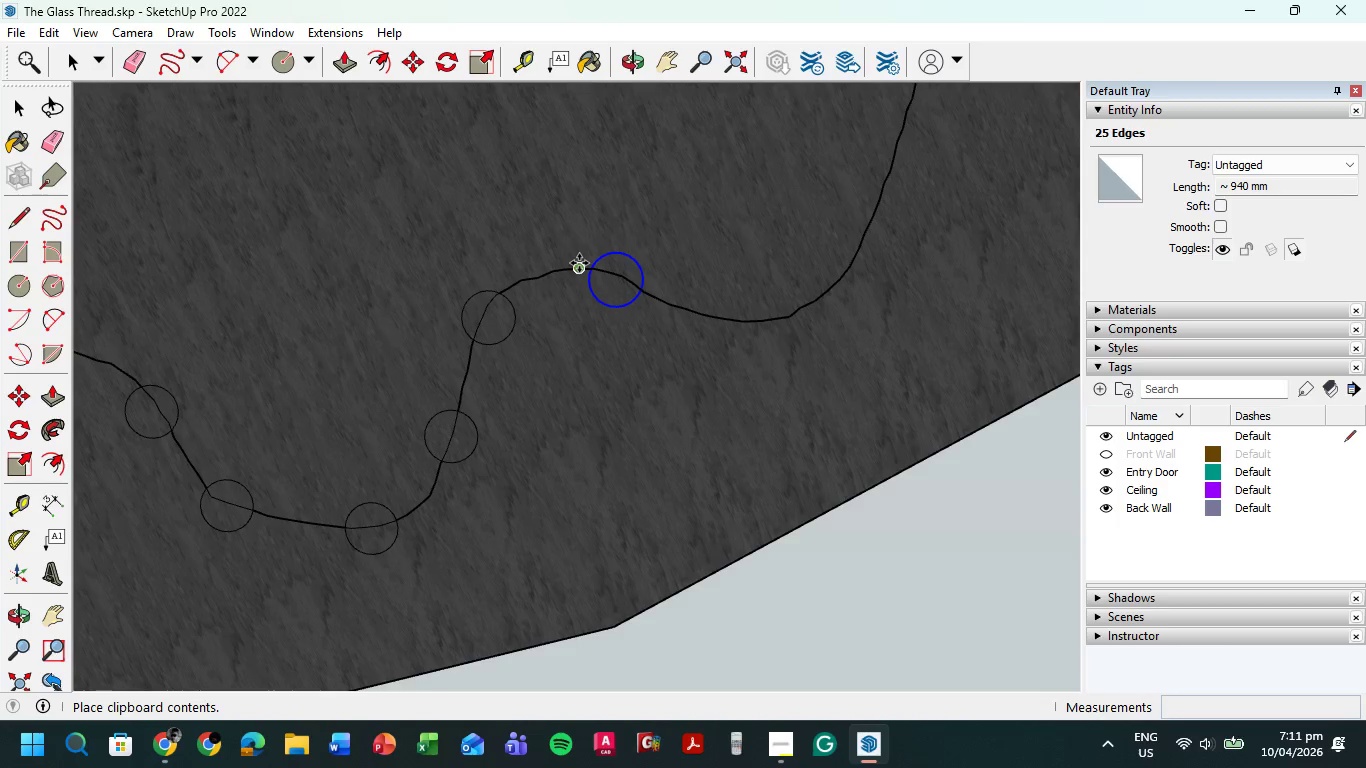 
left_click([579, 263])
 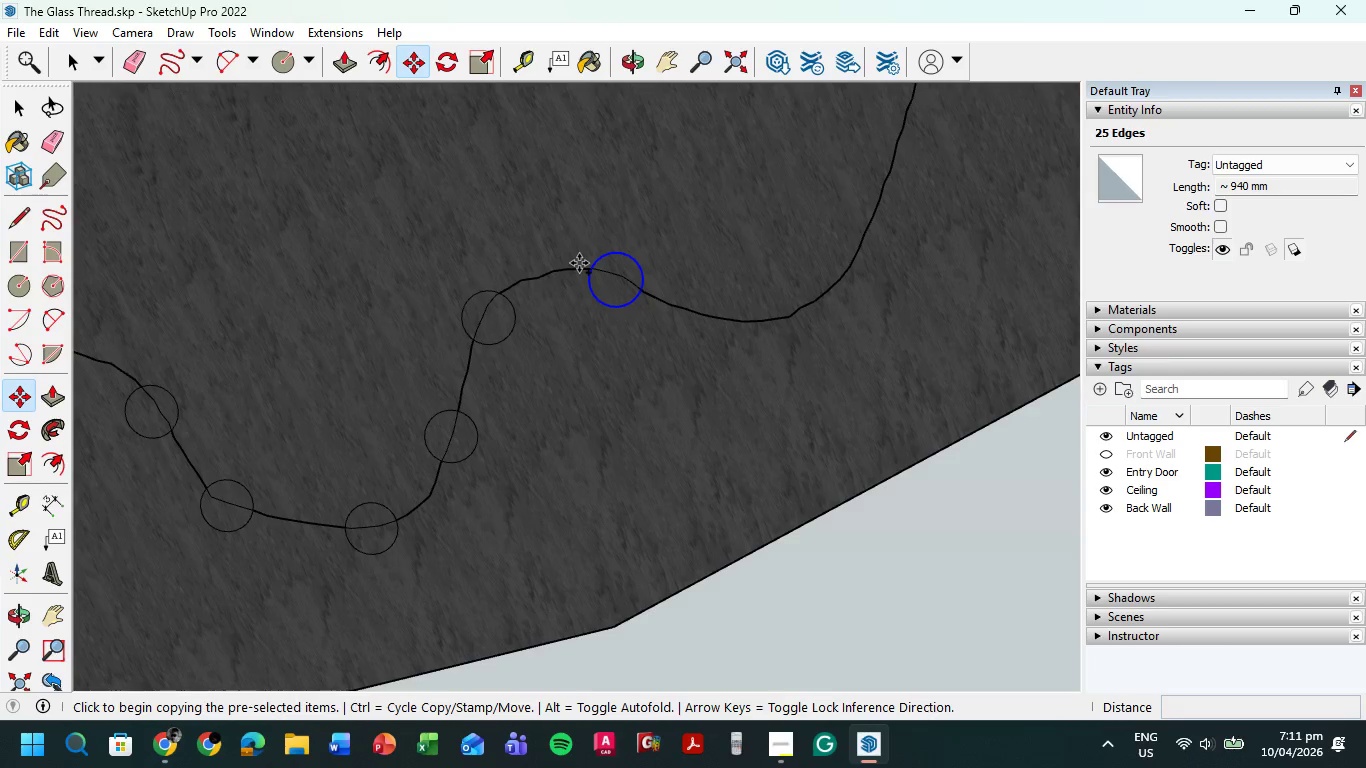 
key(Control+ControlLeft)
 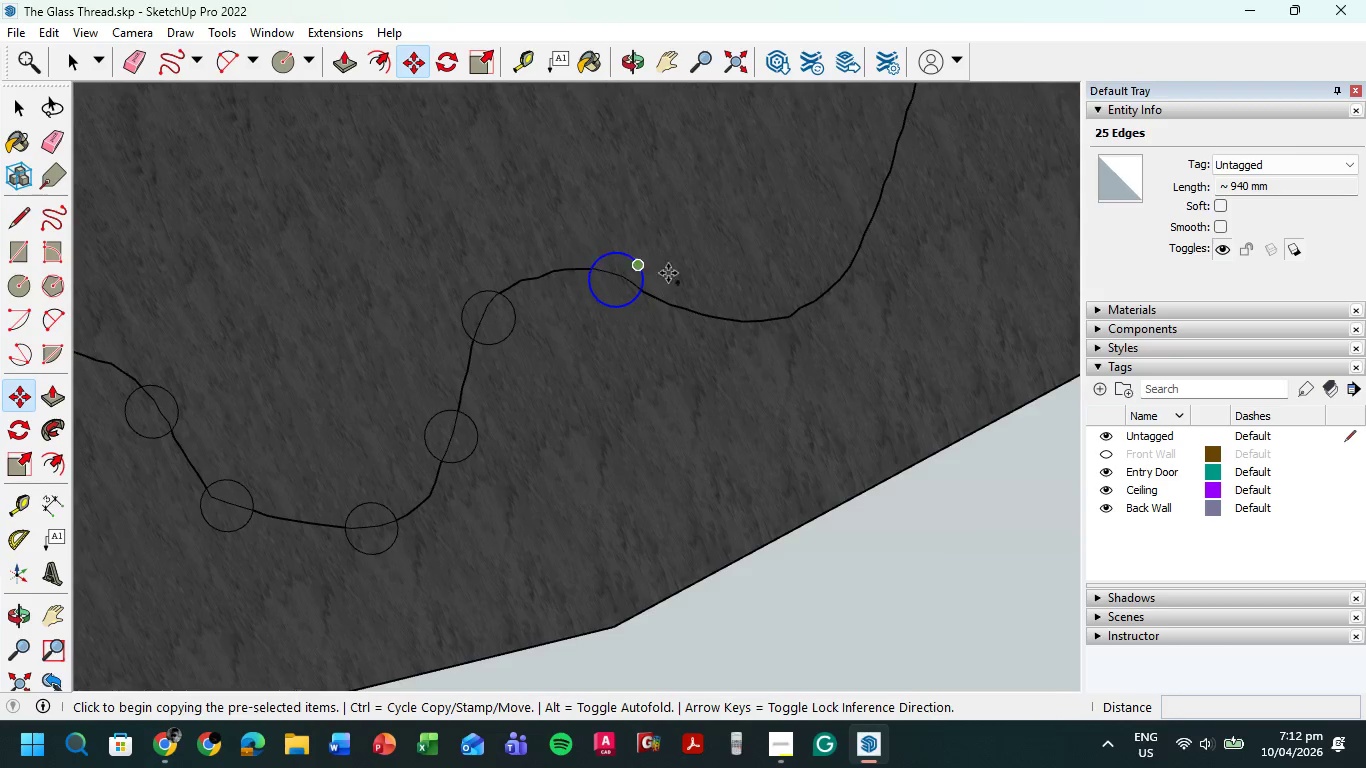 
key(Control+V)
 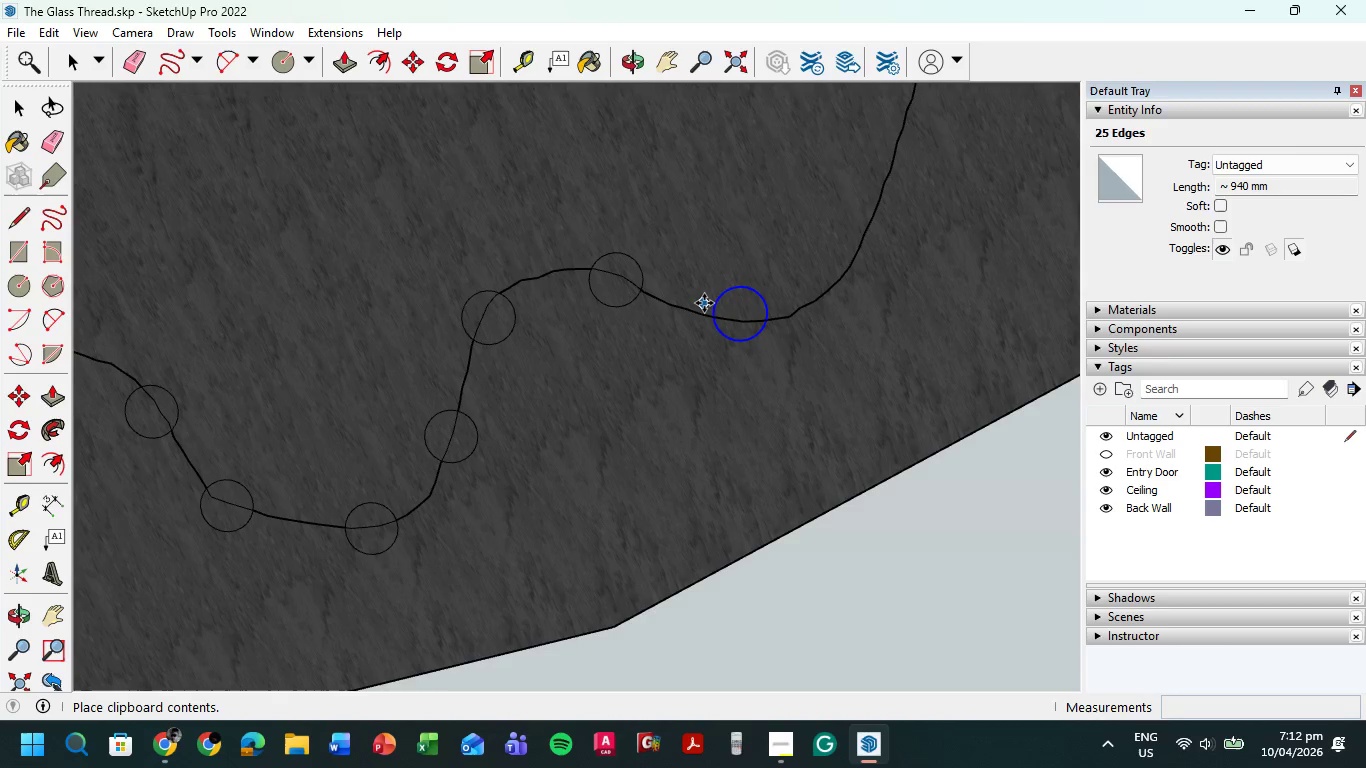 
left_click([704, 303])
 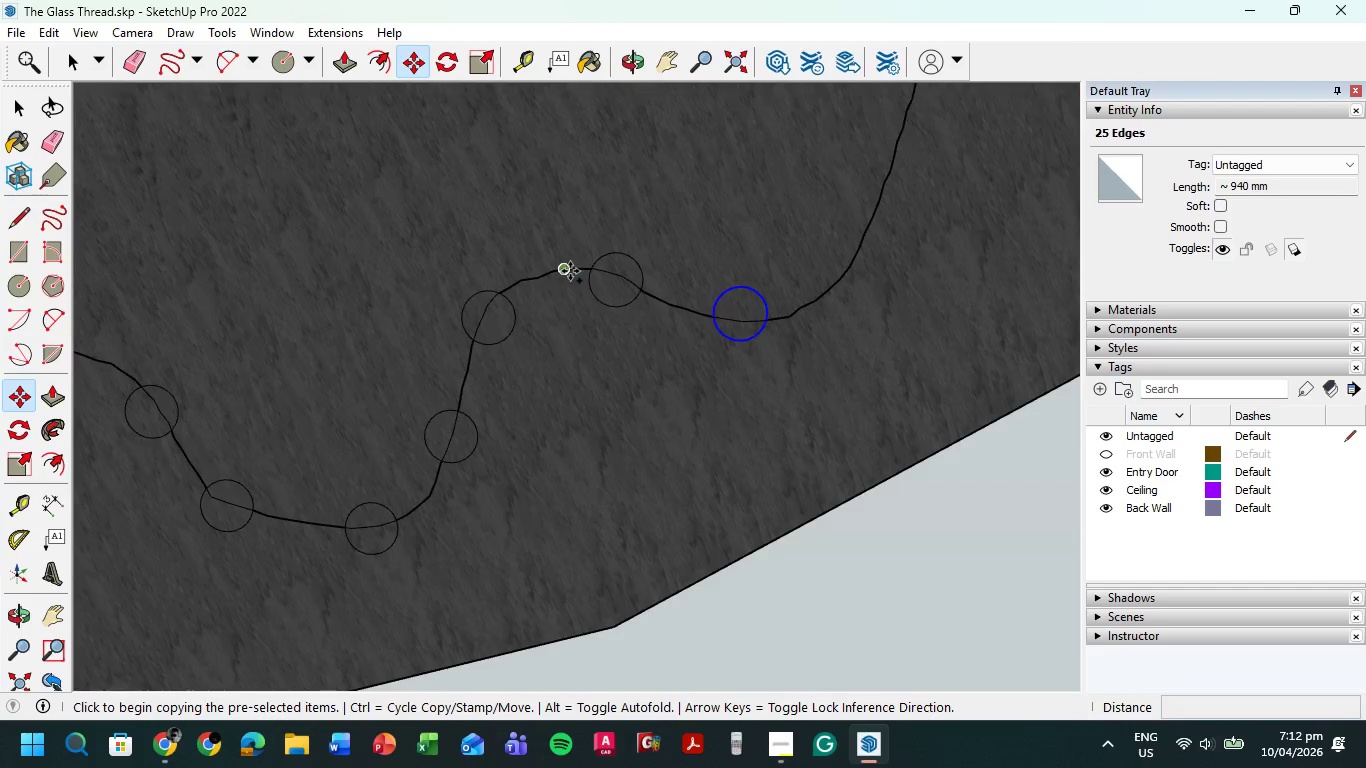 
scroll: coordinate [633, 249], scroll_direction: down, amount: 14.0
 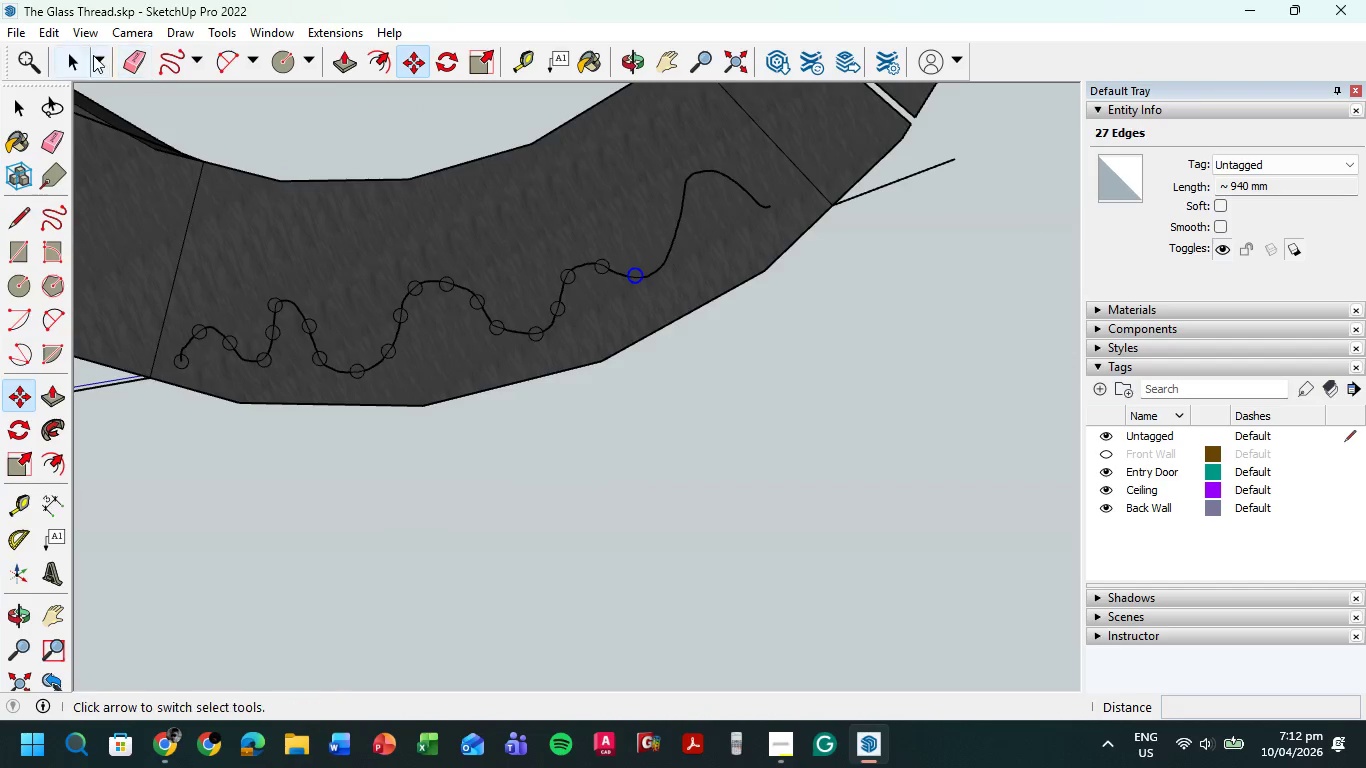 
double_click([436, 482])
 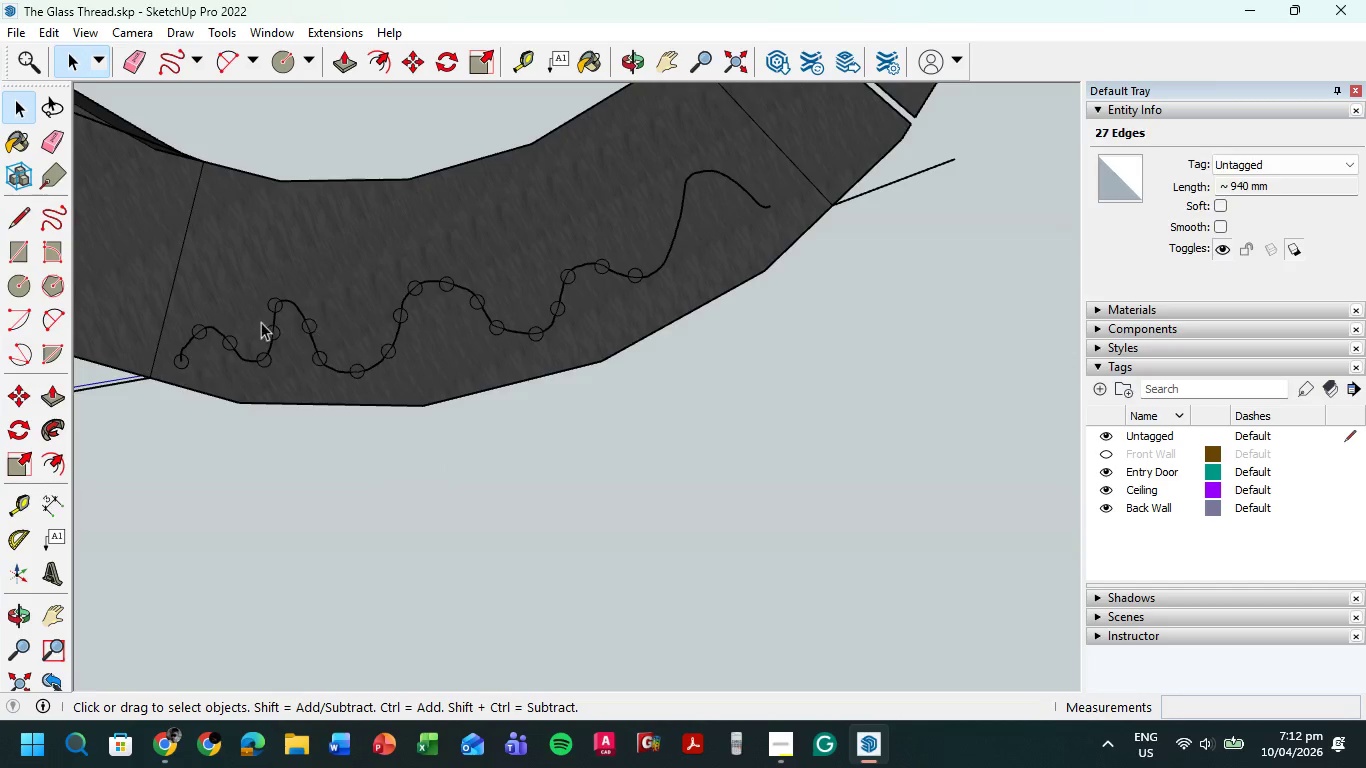 
scroll: coordinate [195, 325], scroll_direction: up, amount: 5.0
 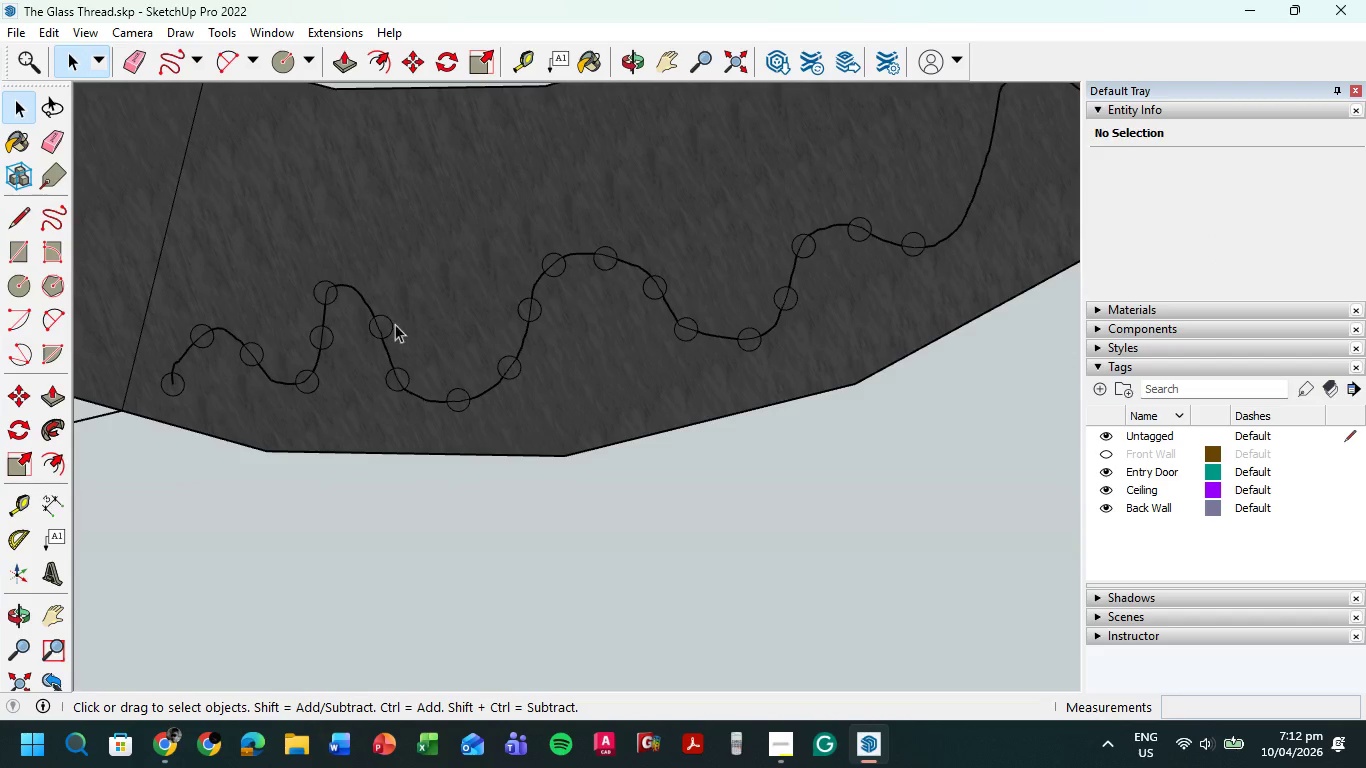 
left_click([332, 282])
 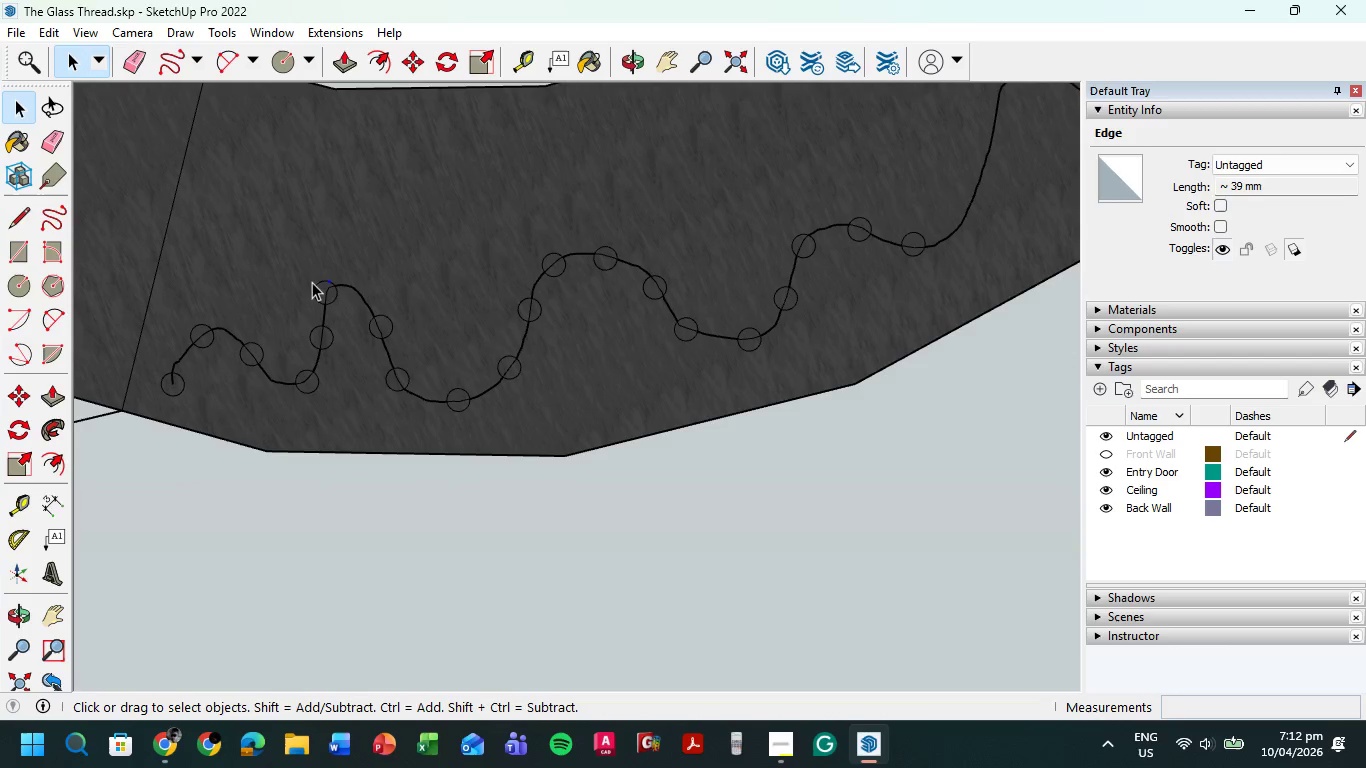 
scroll: coordinate [318, 282], scroll_direction: up, amount: 9.0
 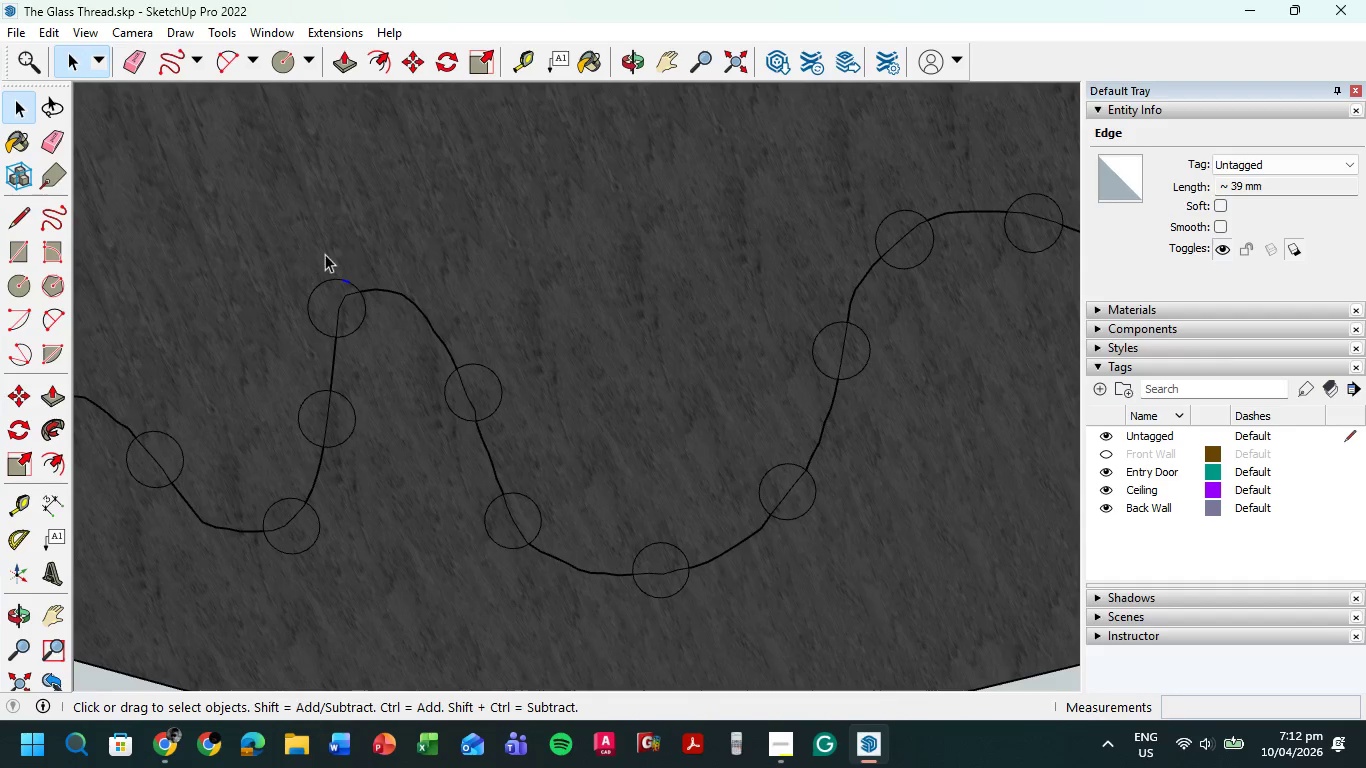 
left_click_drag(start_coordinate=[351, 242], to_coordinate=[301, 287])
 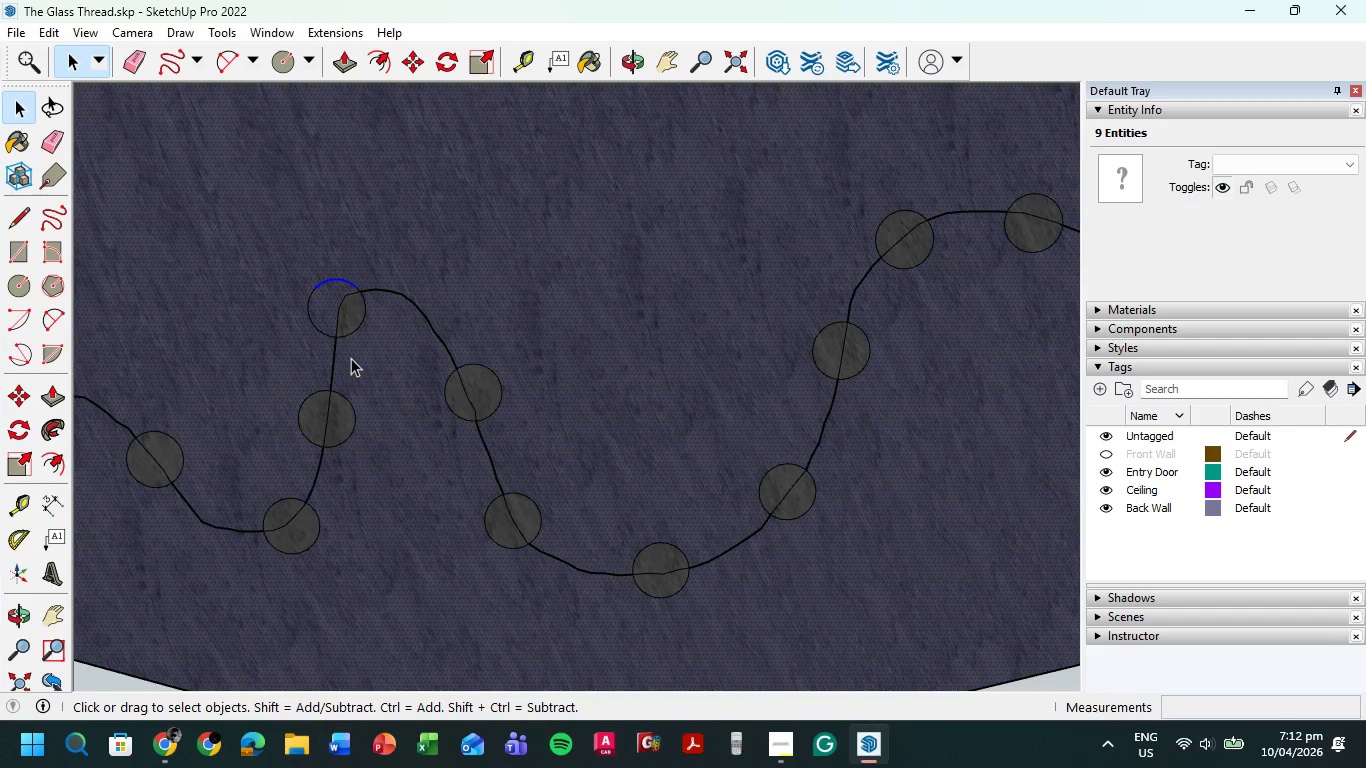 
key(Escape)
 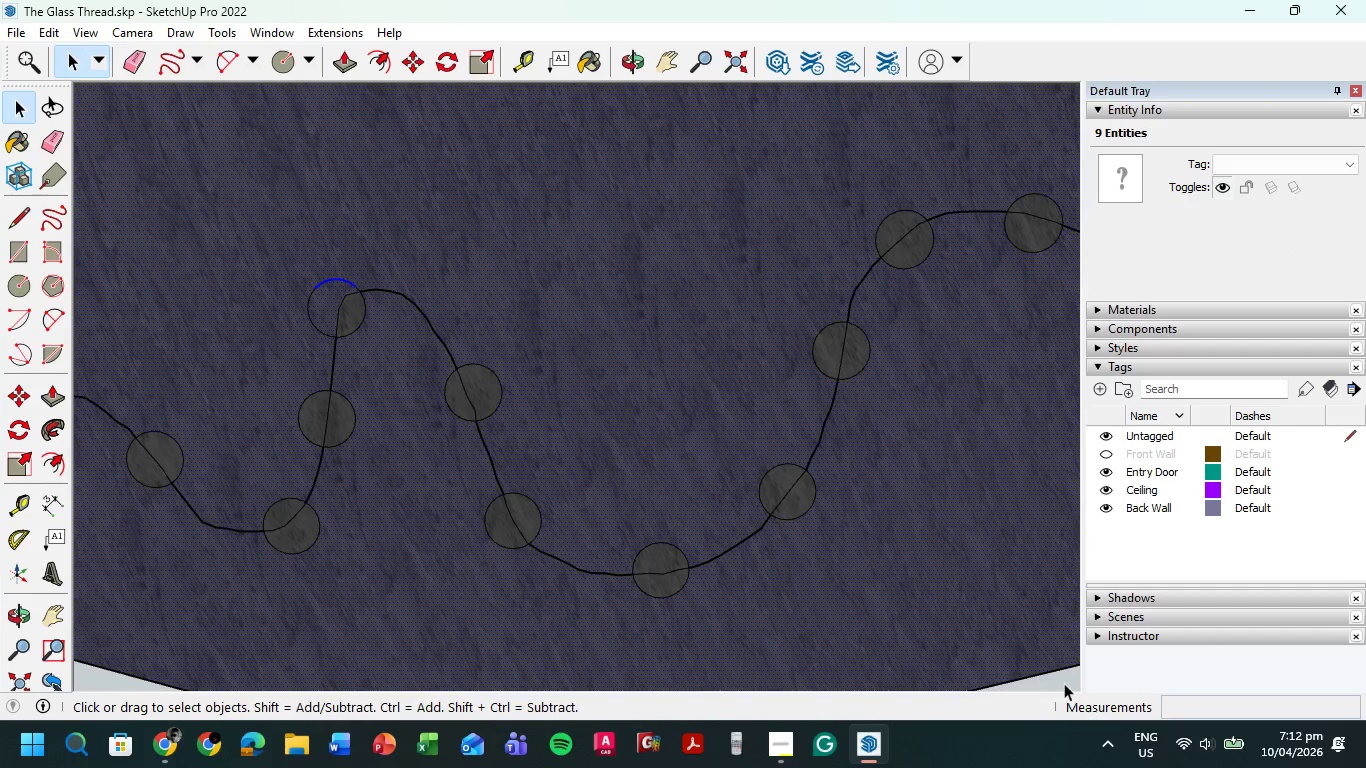 
left_click([1063, 683])
 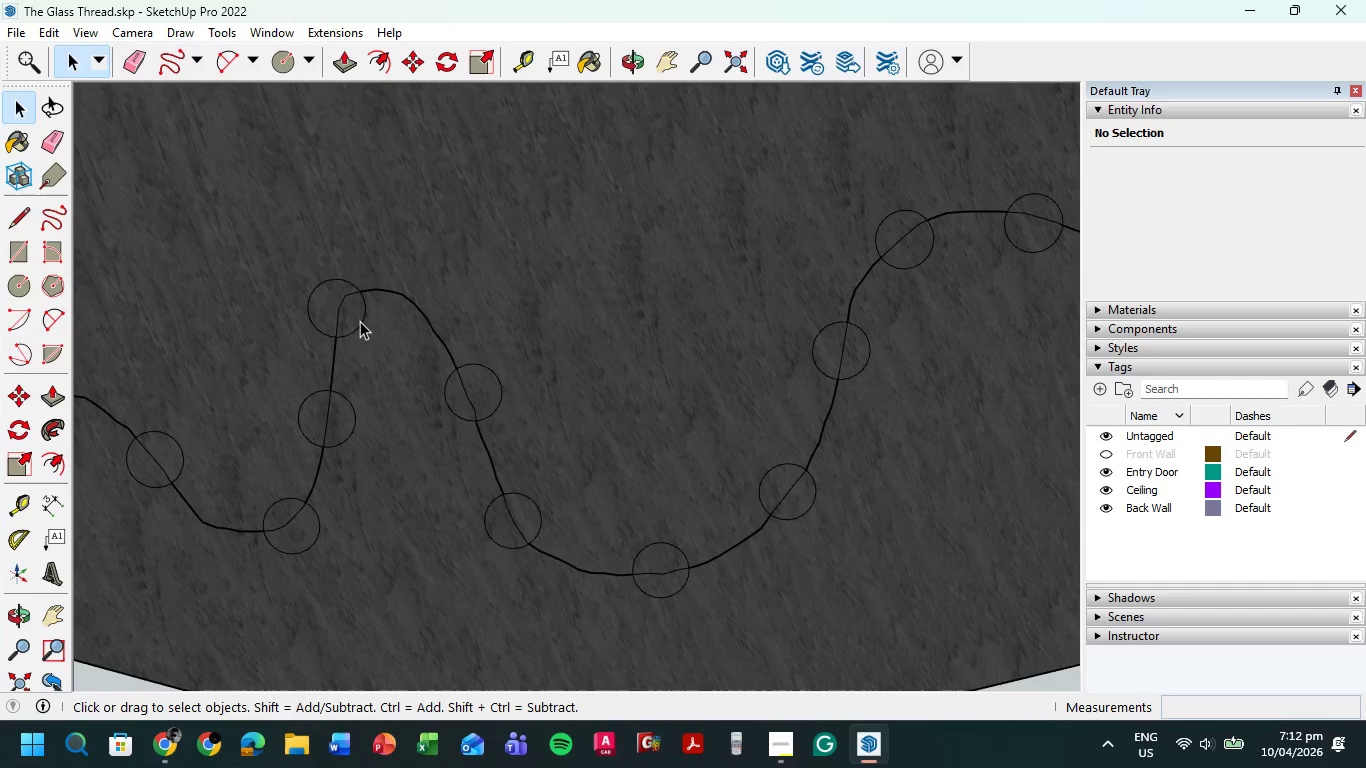 
left_click([360, 324])
 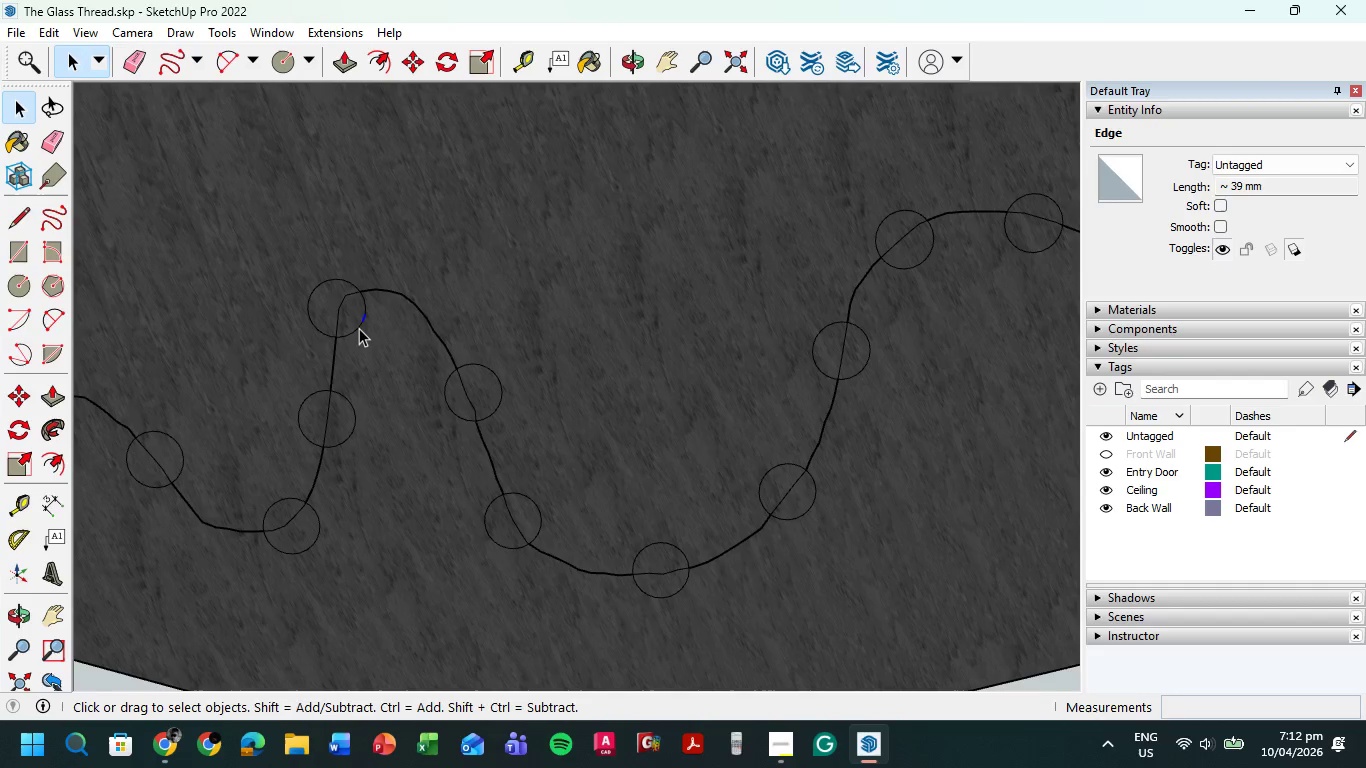 
left_click([359, 328])
 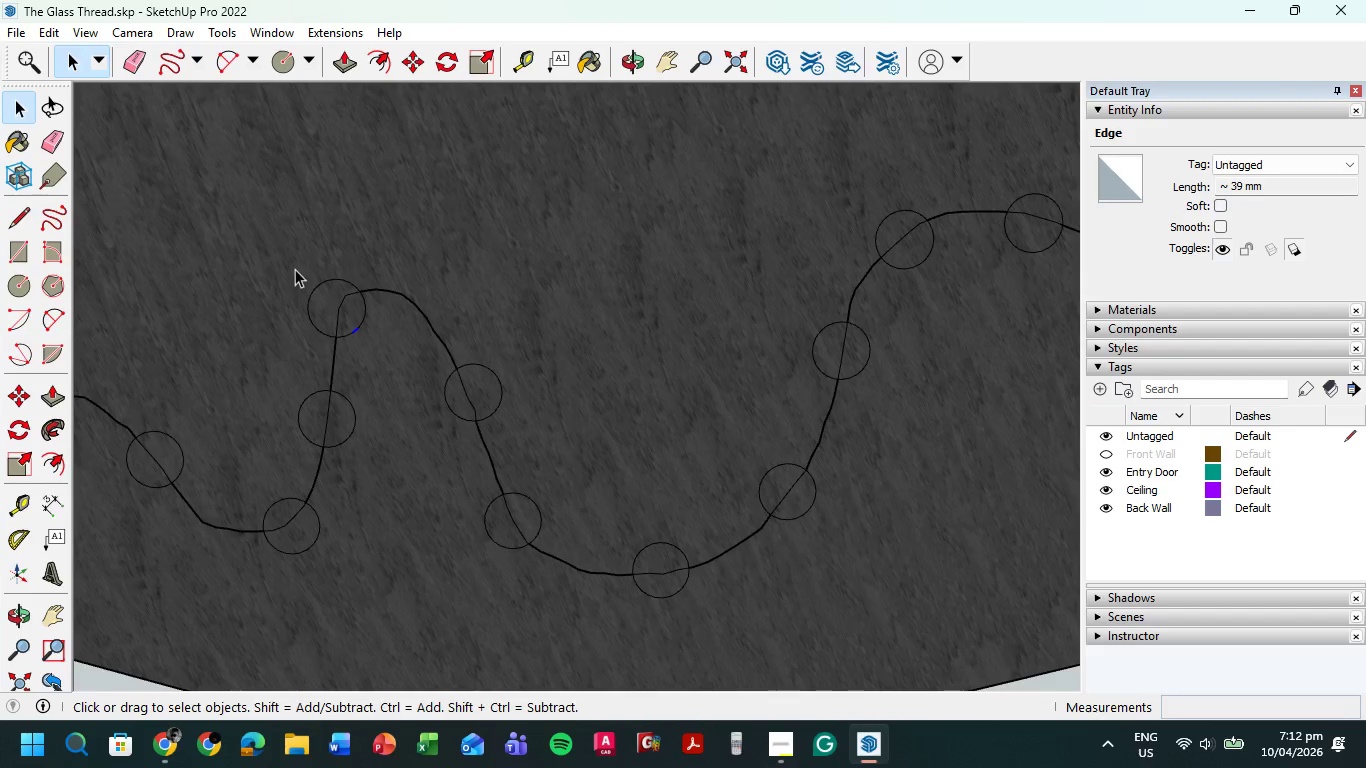 
left_click_drag(start_coordinate=[295, 269], to_coordinate=[372, 346])
 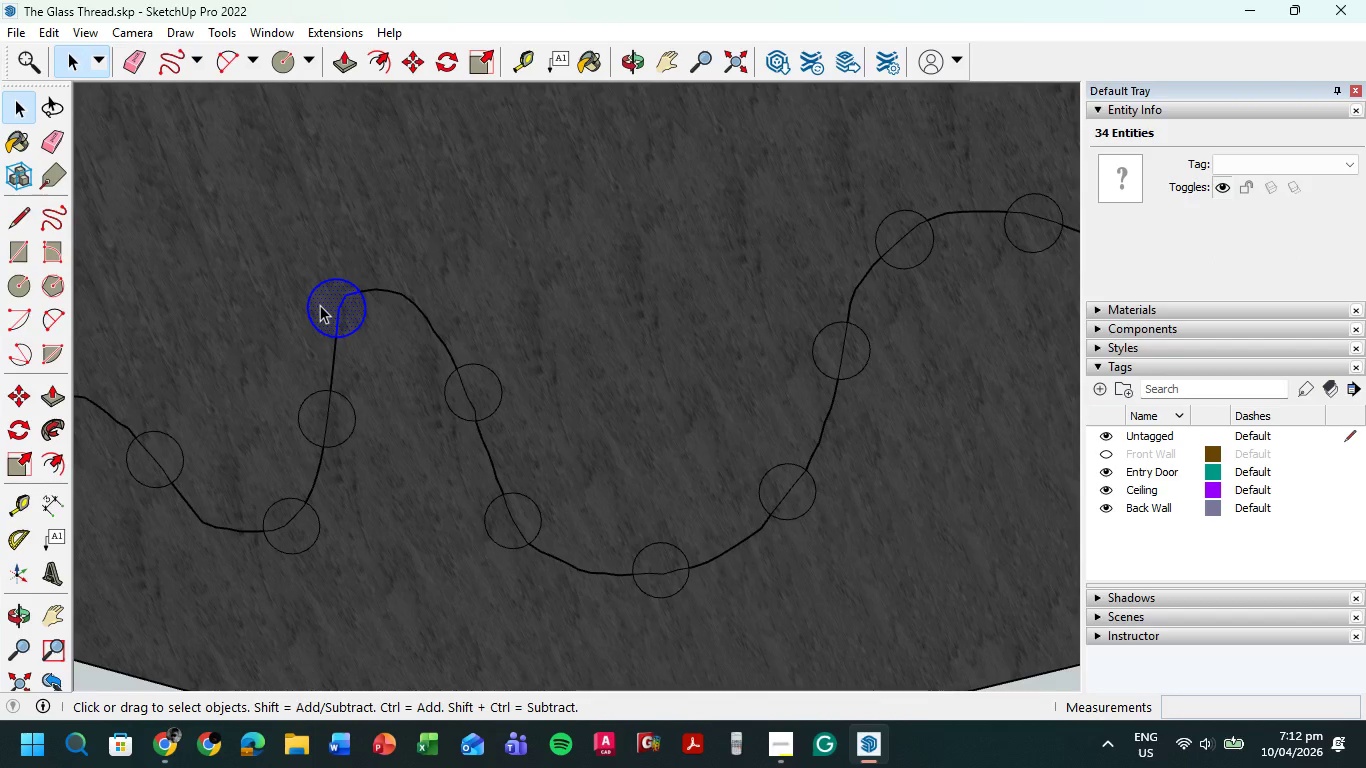 
hold_key(key=ShiftLeft, duration=1.61)
left_click([341, 307])
 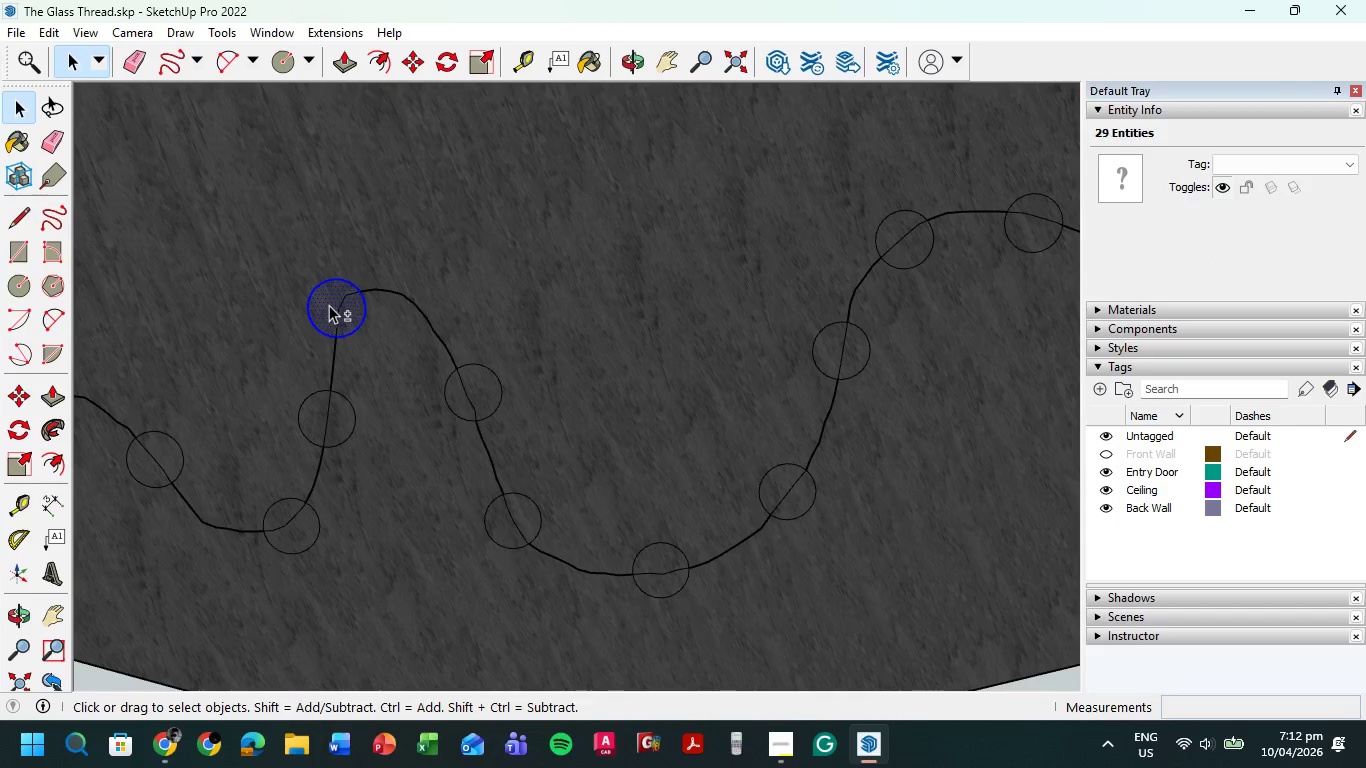 
left_click([327, 304])
 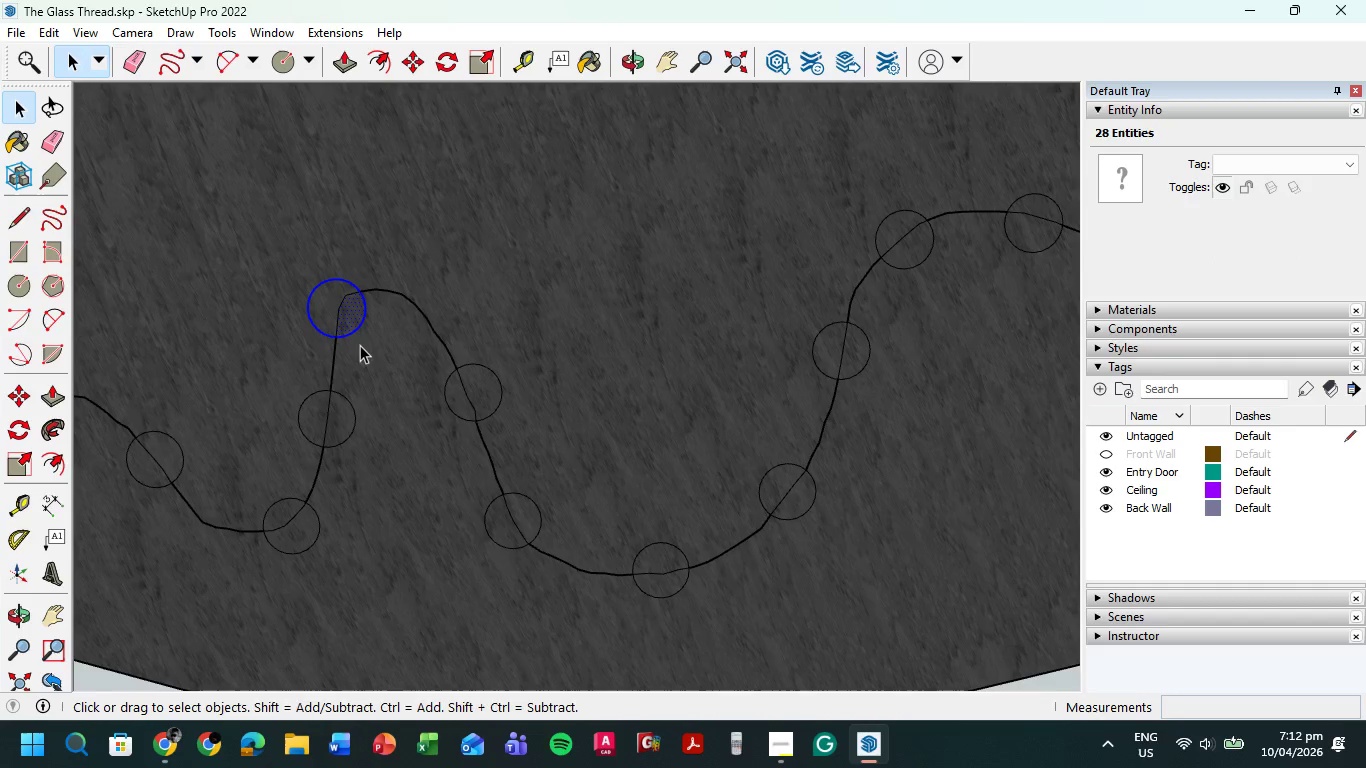 
hold_key(key=ShiftLeft, duration=0.48)
left_click([353, 322])
 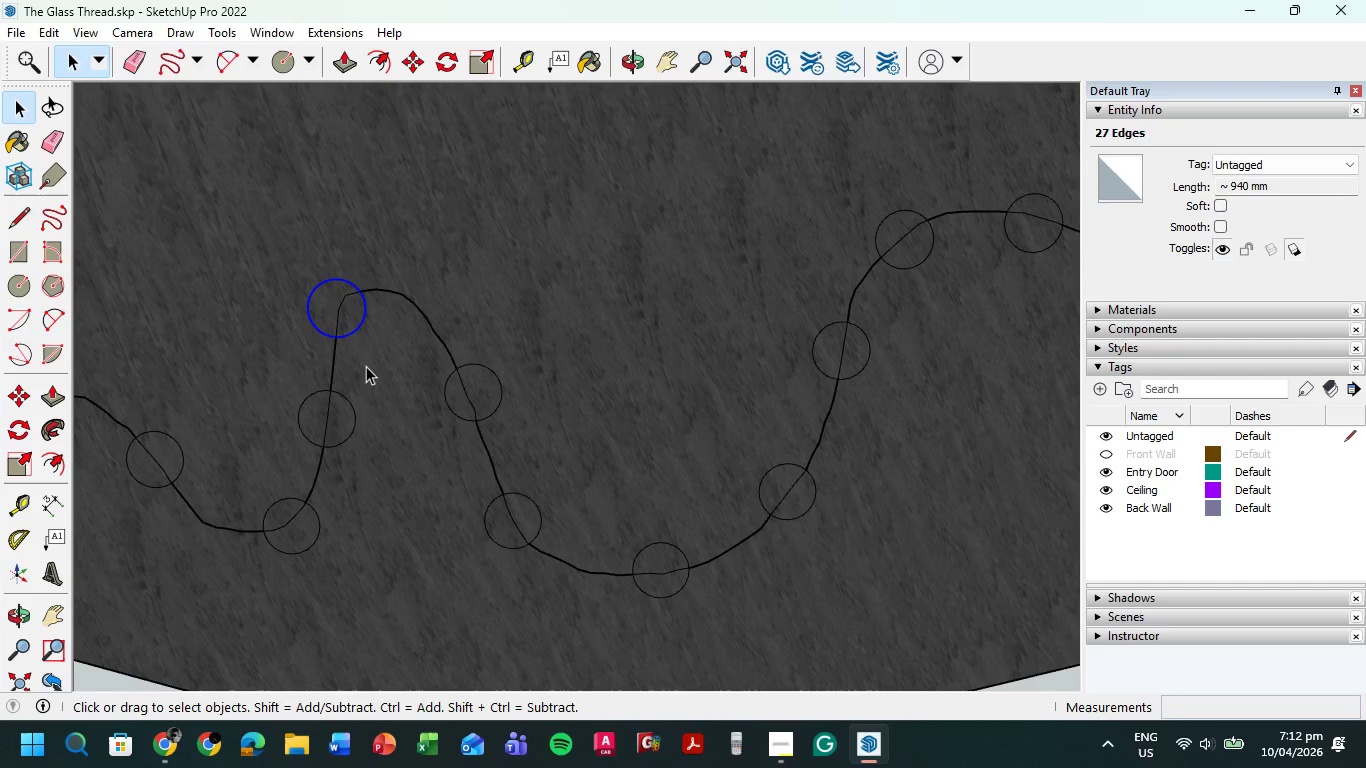 
key(M)
 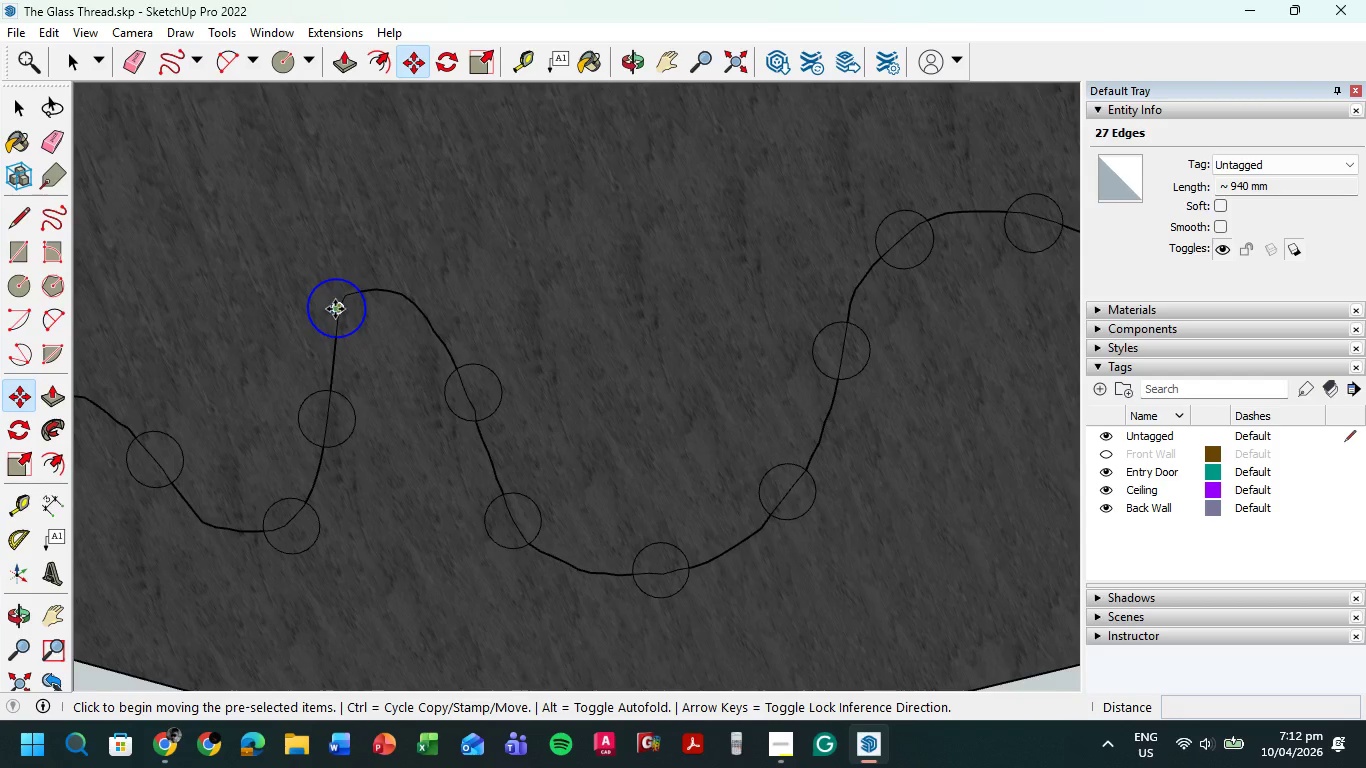 
left_click([335, 309])
 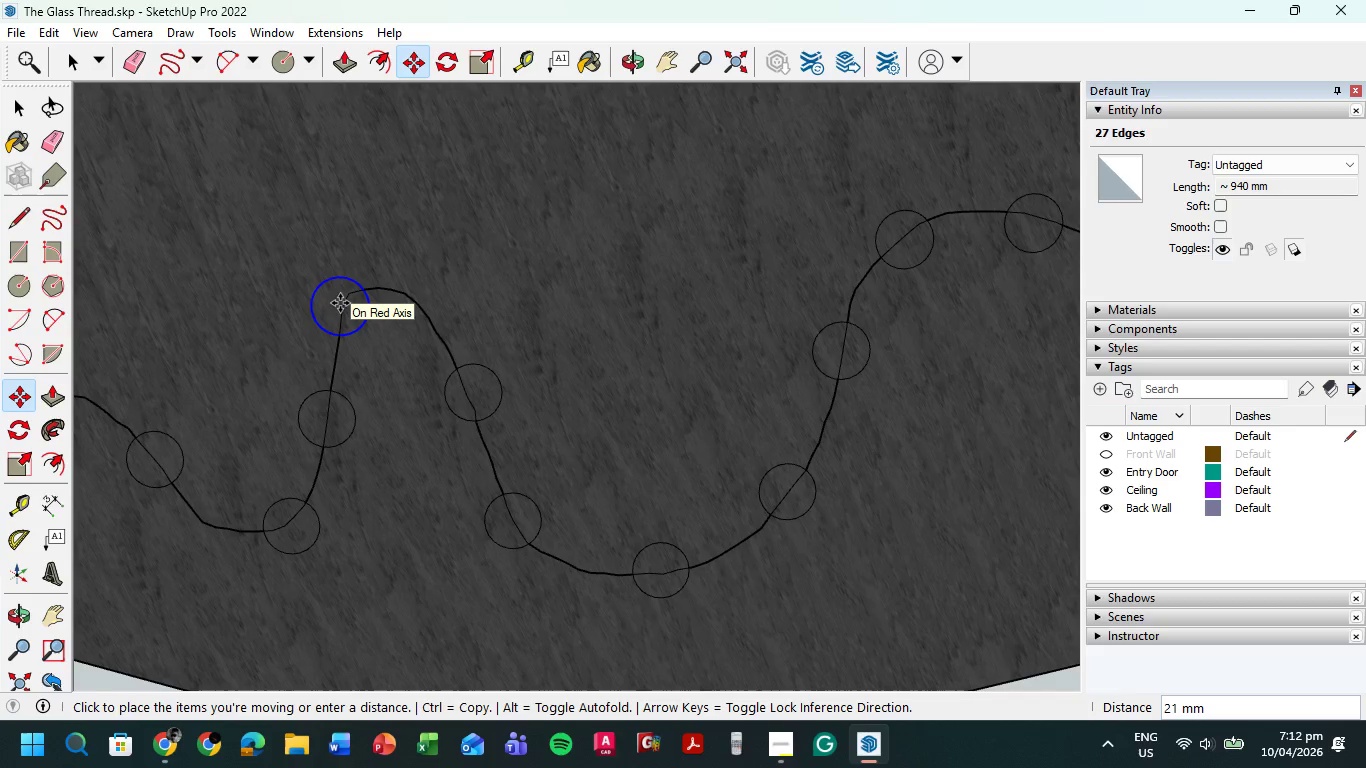 
key(Escape)
 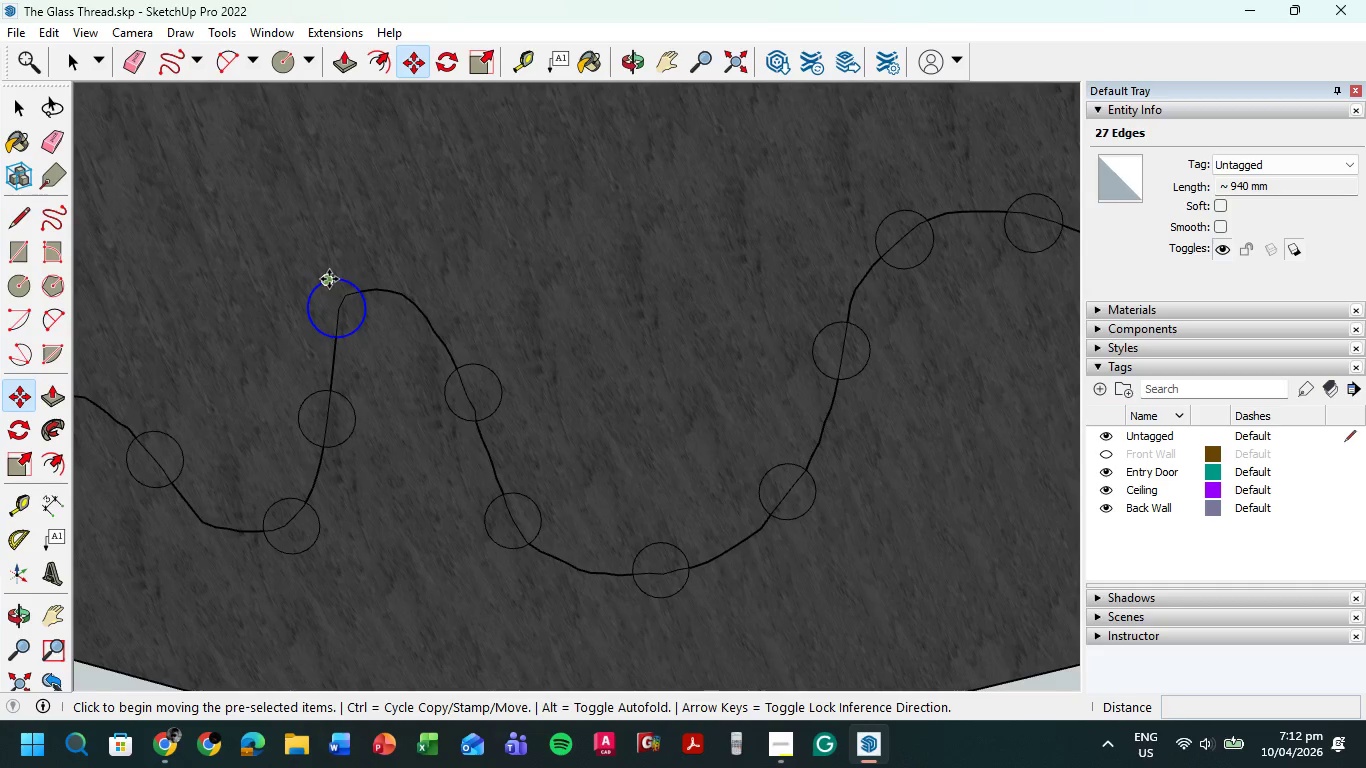 
left_click([329, 279])
 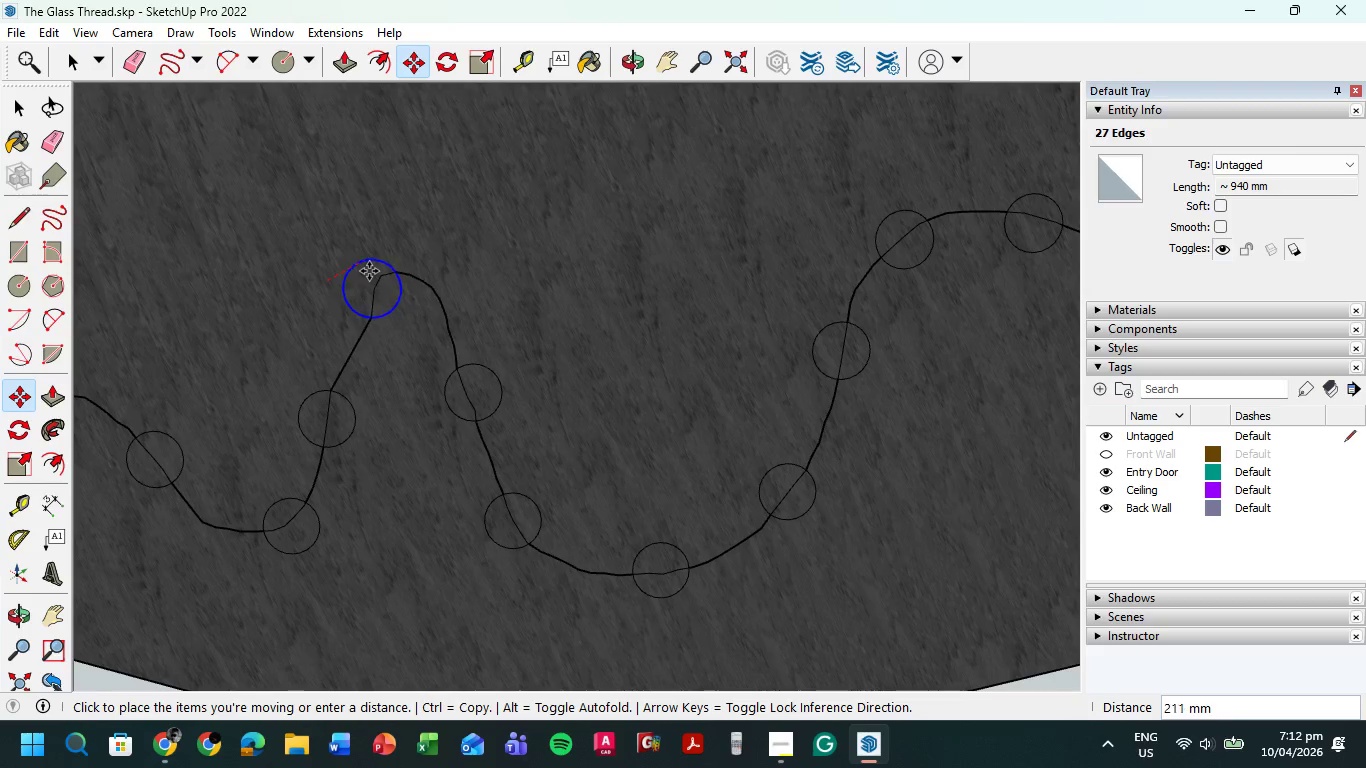 
wait(6.34)
 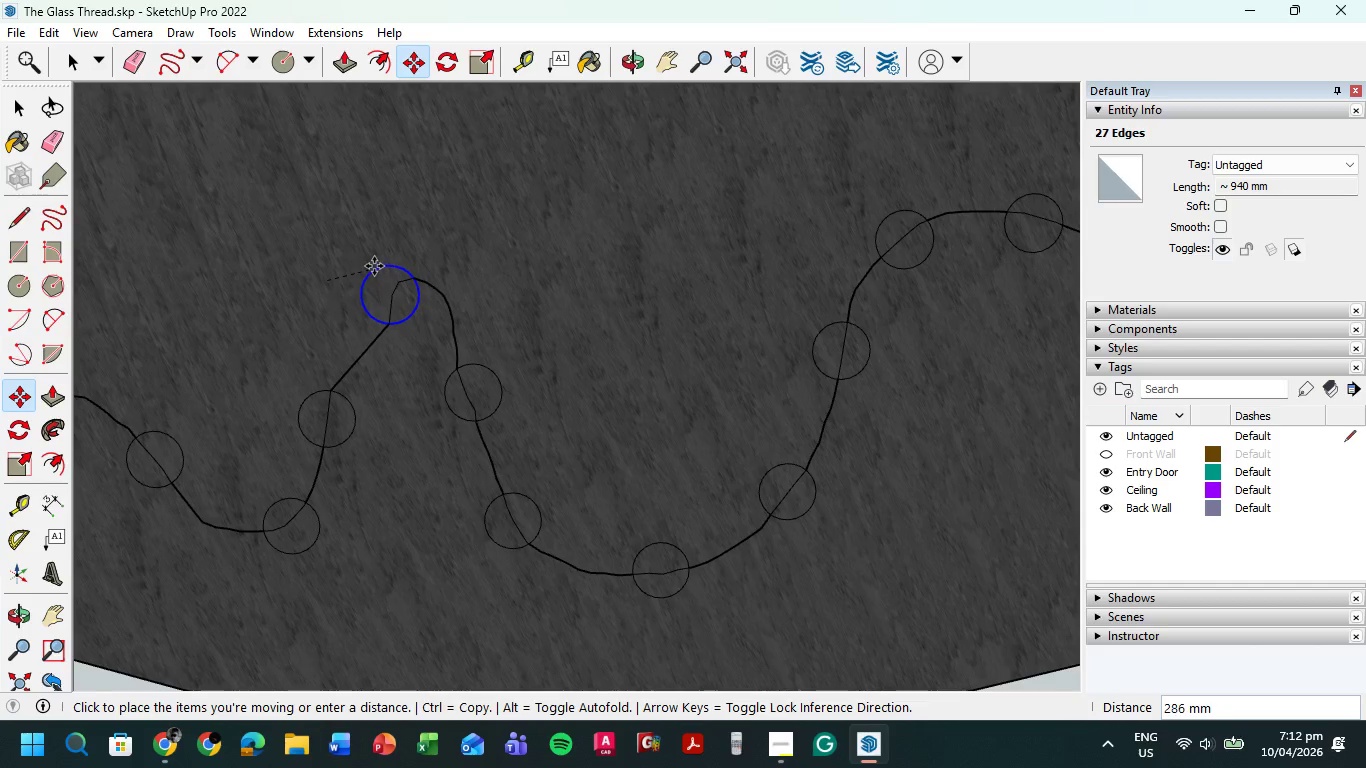 
left_click([373, 274])
 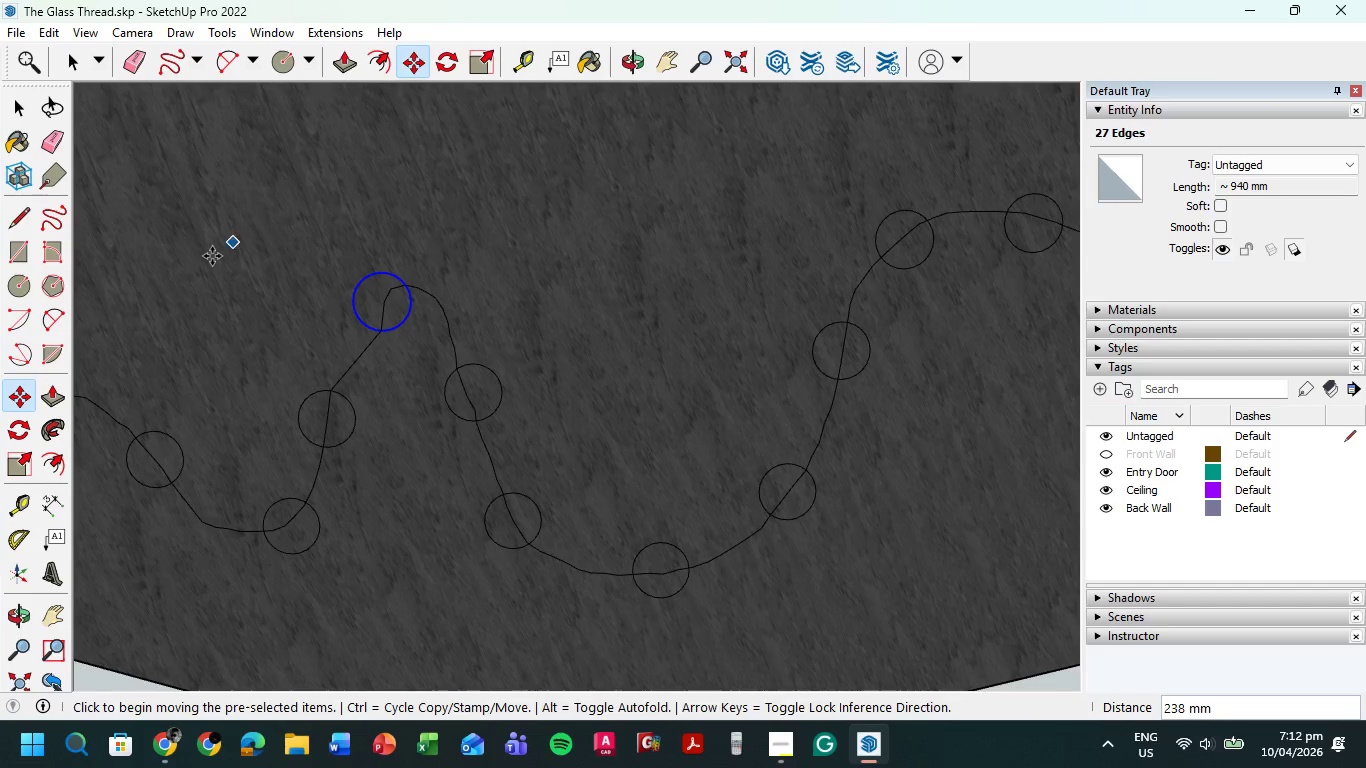 
key(Escape)
 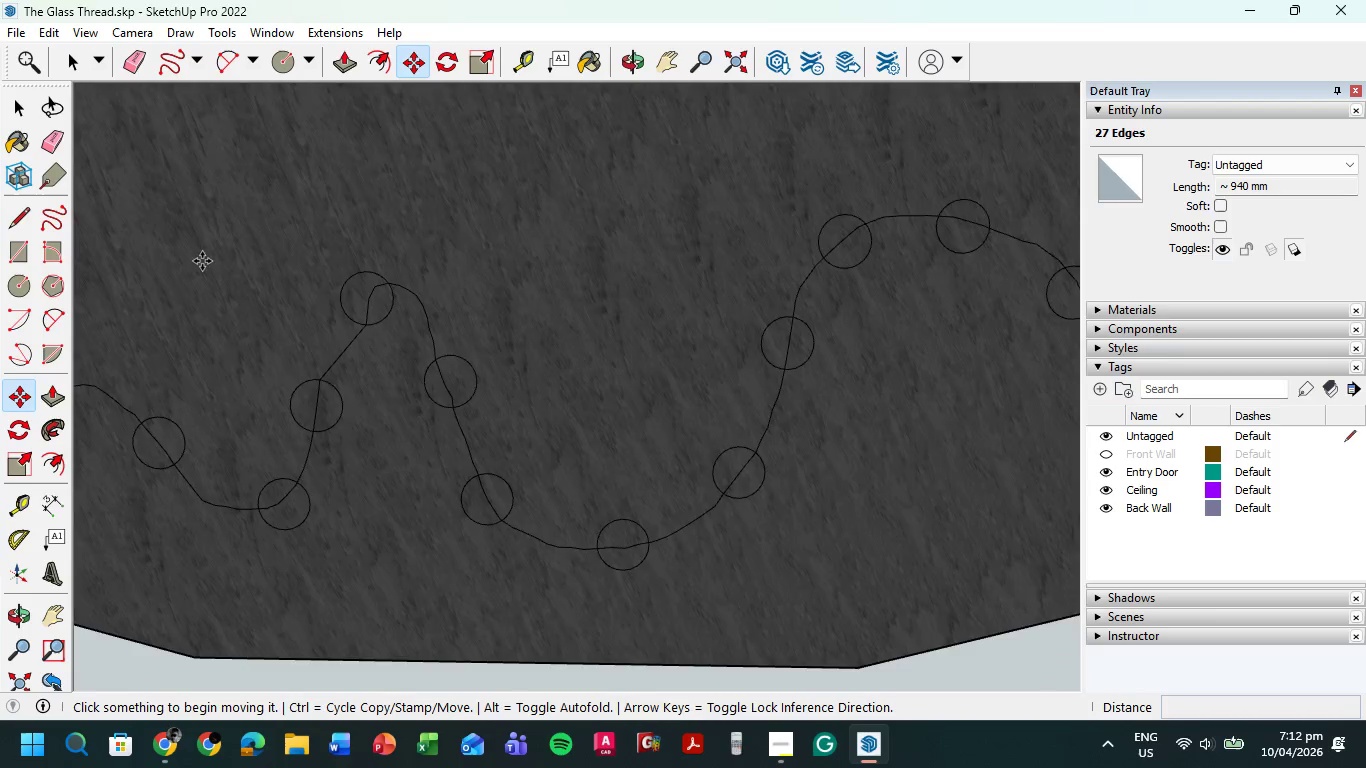 
scroll: coordinate [780, 560], scroll_direction: down, amount: 14.0
 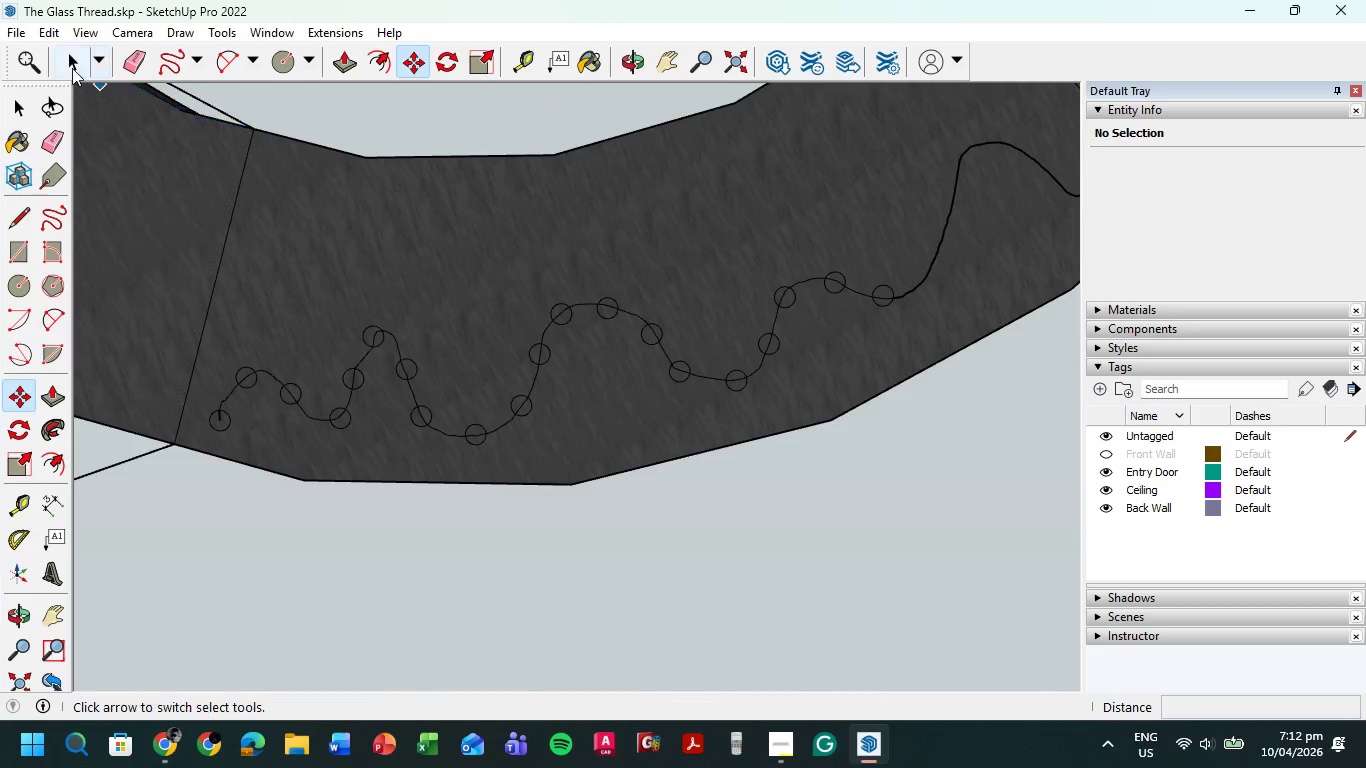 
left_click([69, 63])
 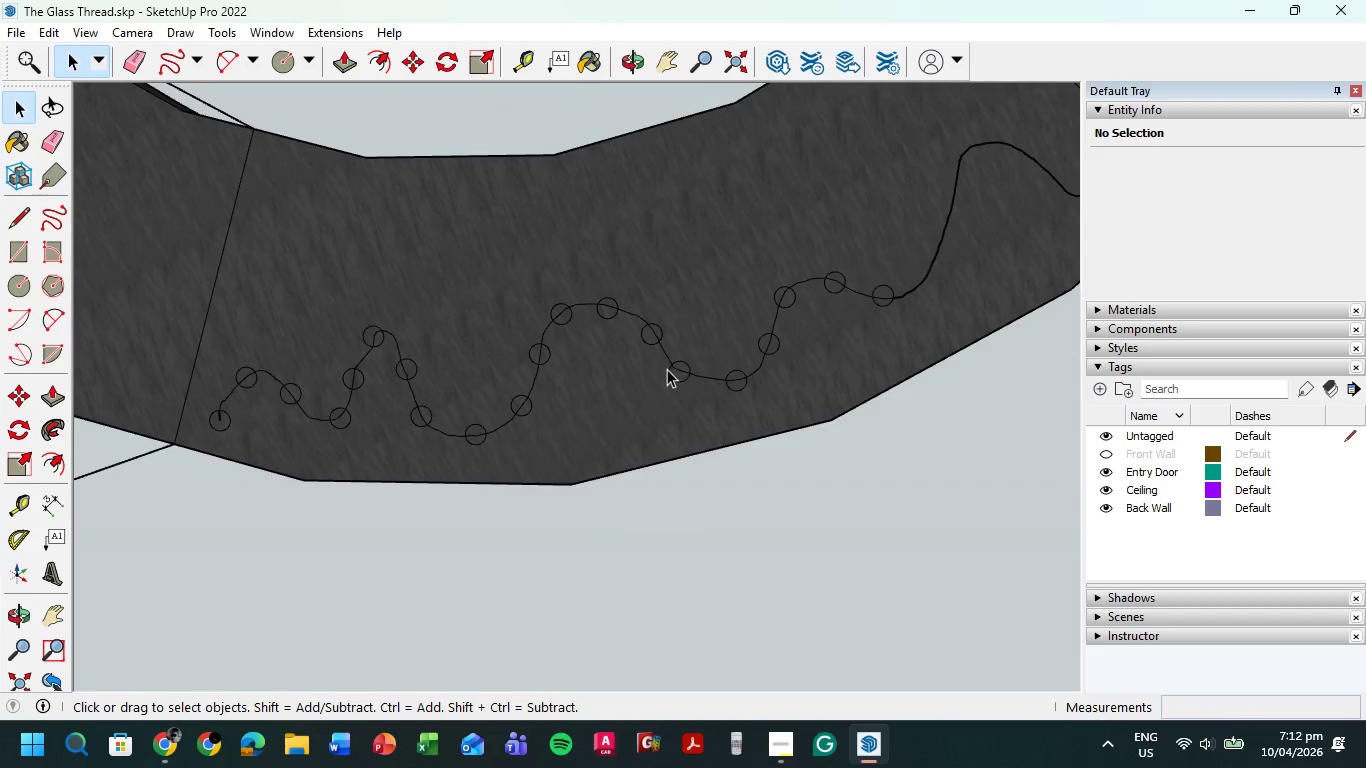 
wait(6.5)
 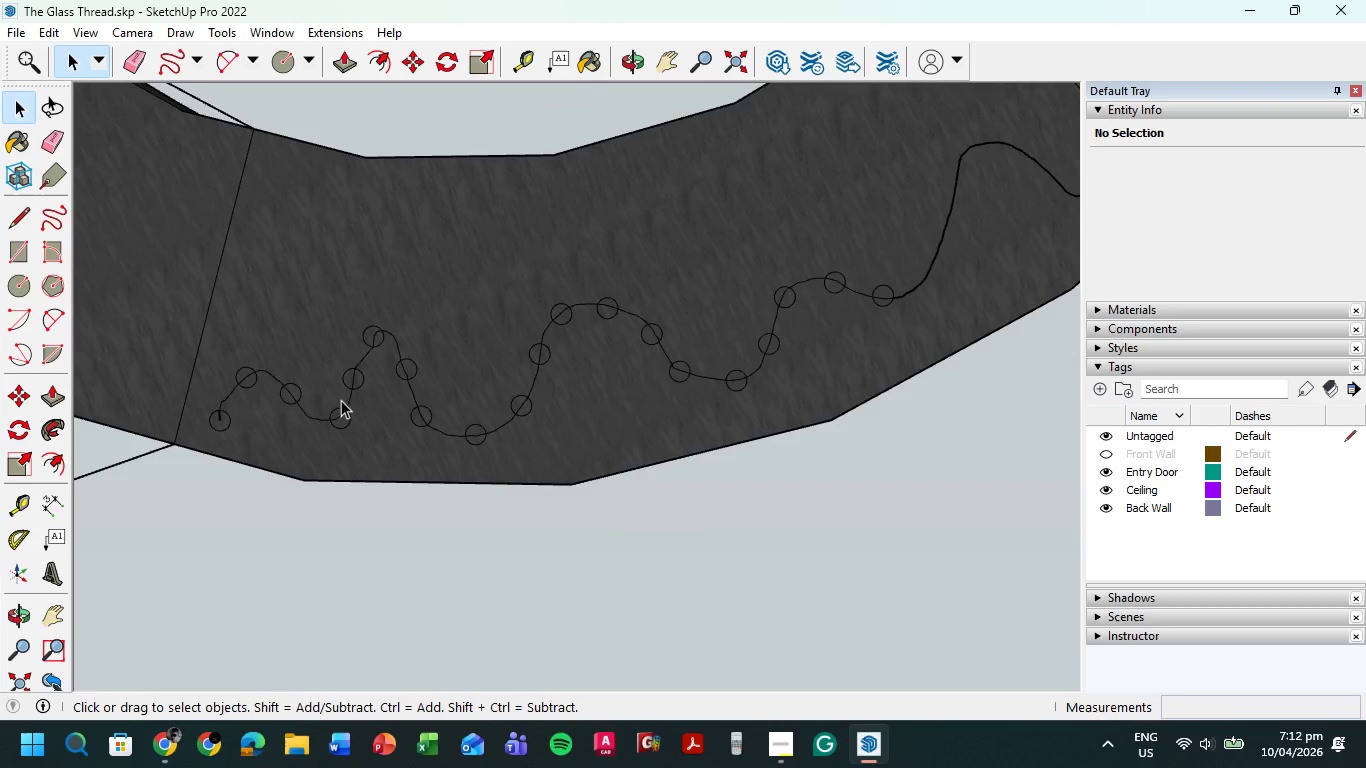 
scroll: coordinate [645, 414], scroll_direction: down, amount: 5.0
 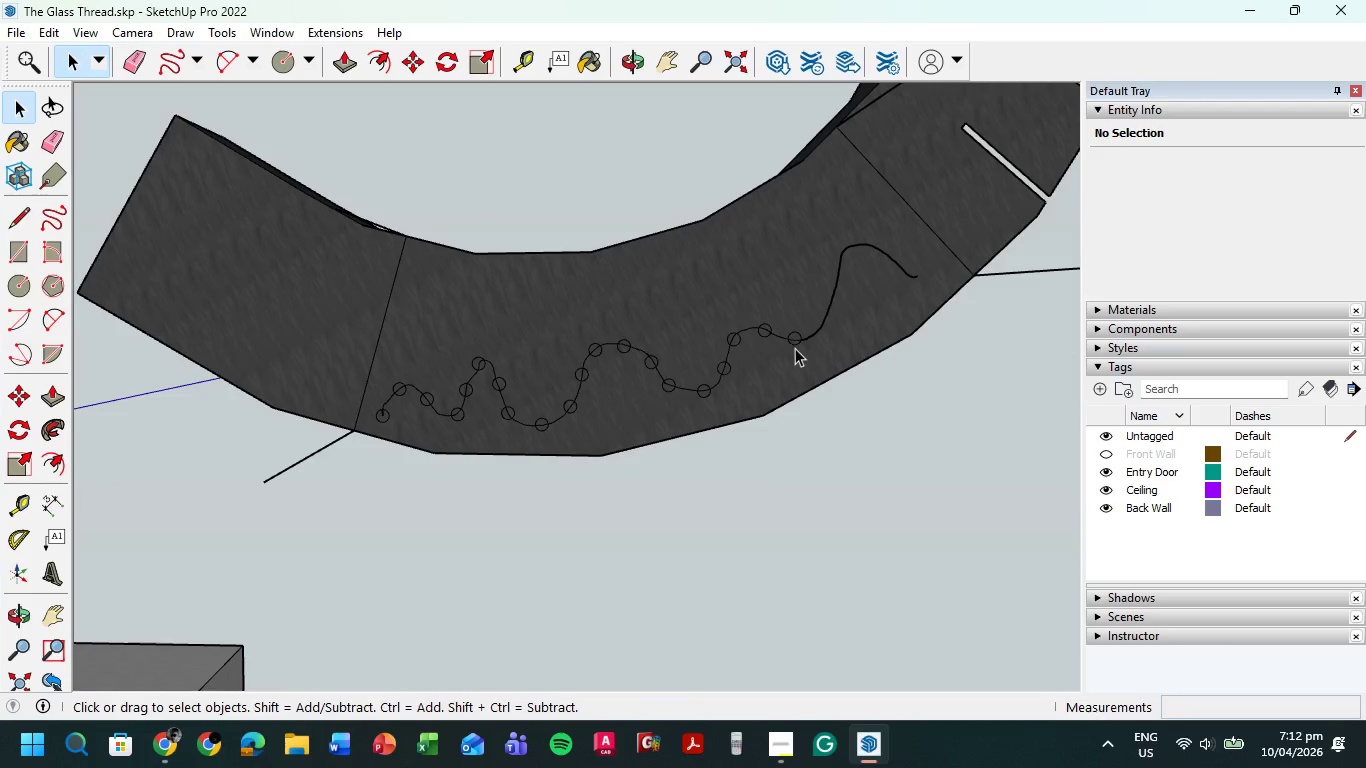 
left_click([832, 303])
 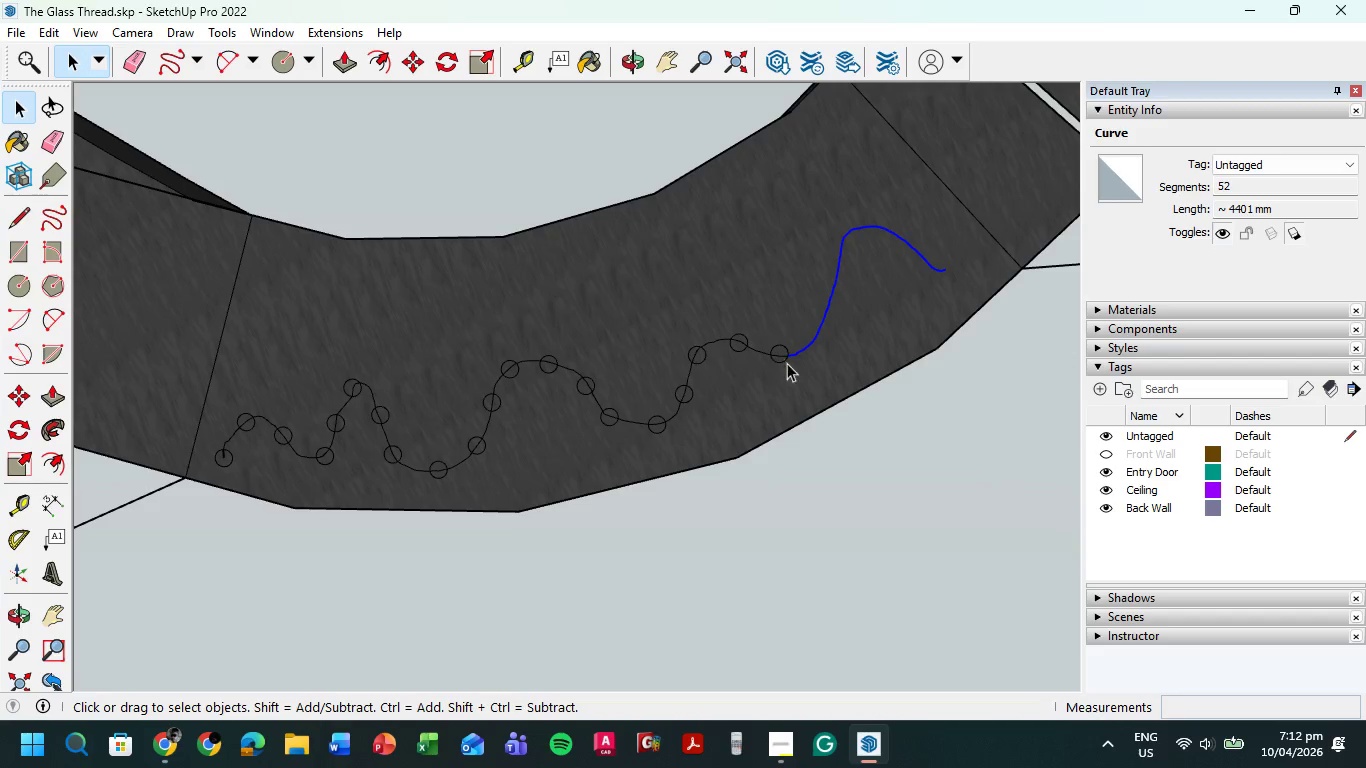 
scroll: coordinate [836, 295], scroll_direction: up, amount: 3.0
 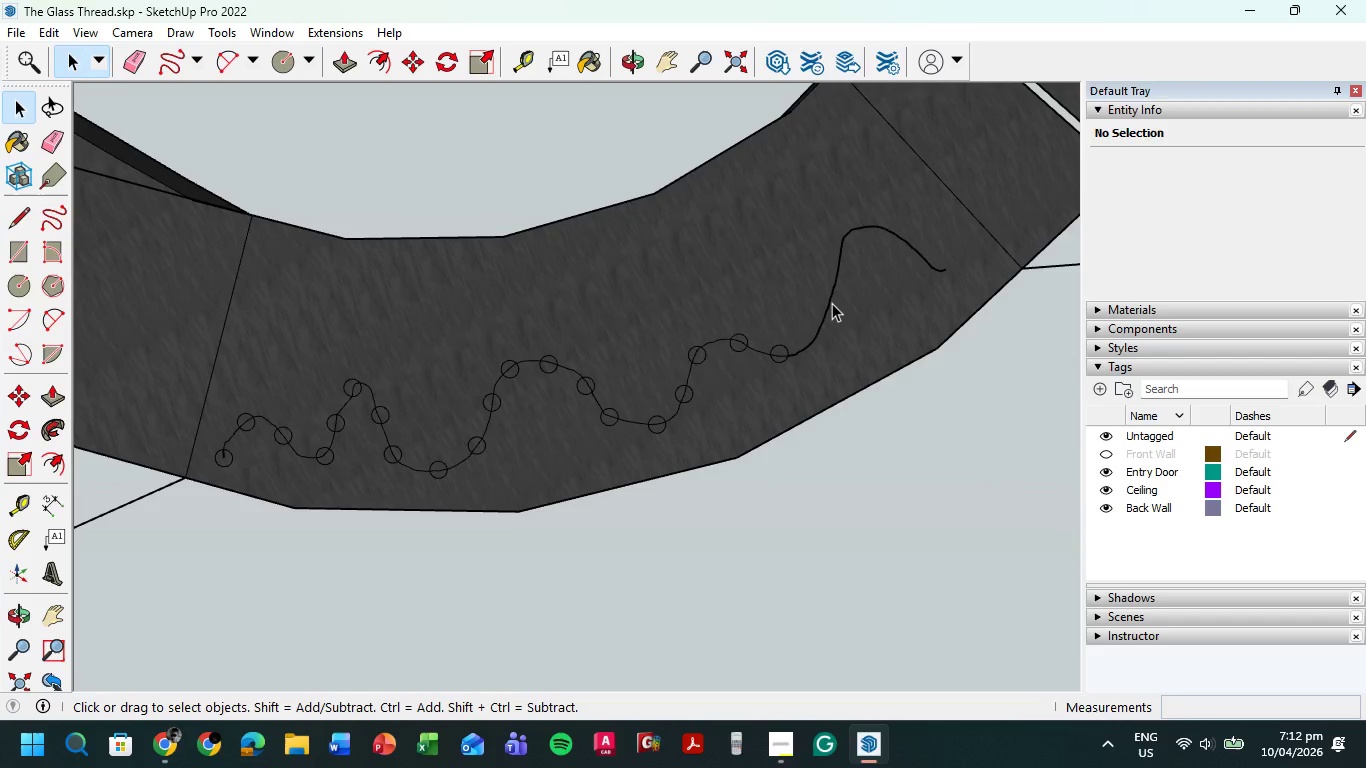 
key(Delete)
 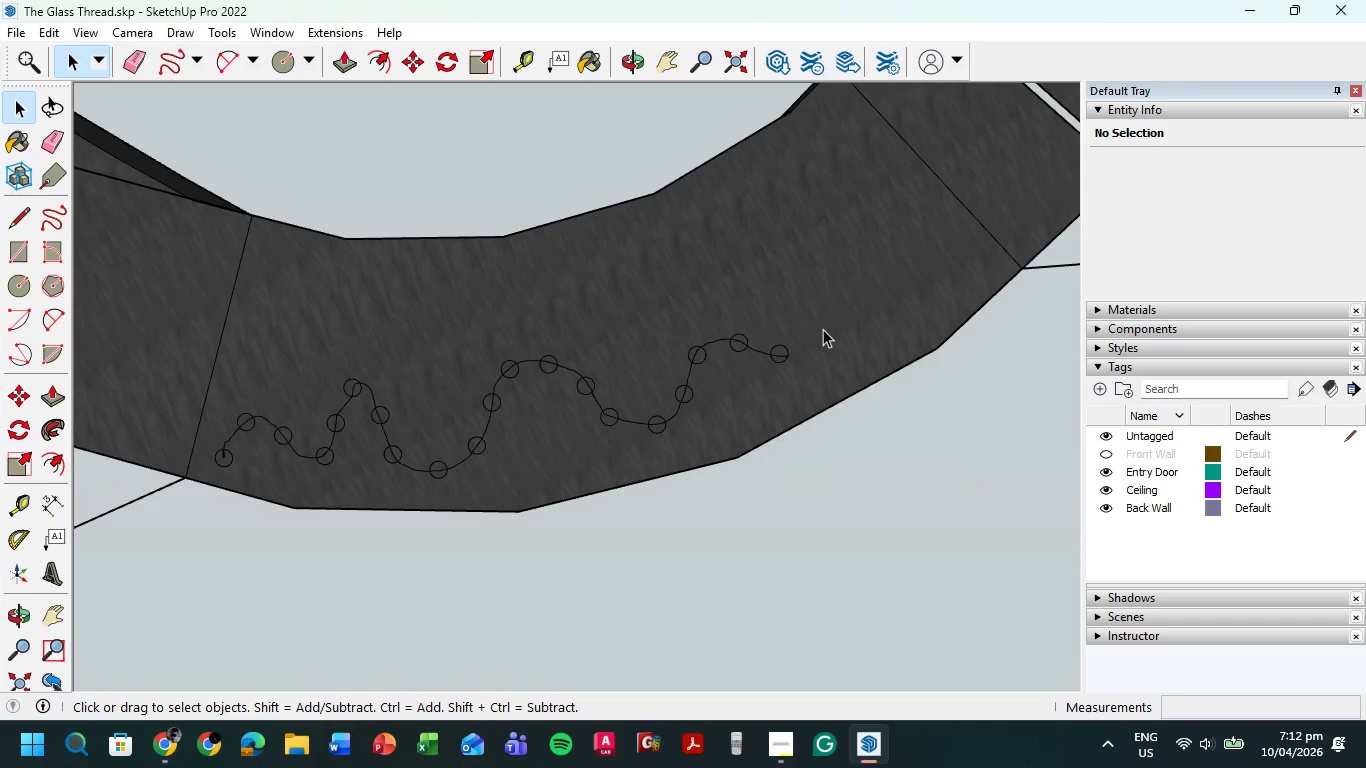 
scroll: coordinate [700, 343], scroll_direction: down, amount: 4.0
 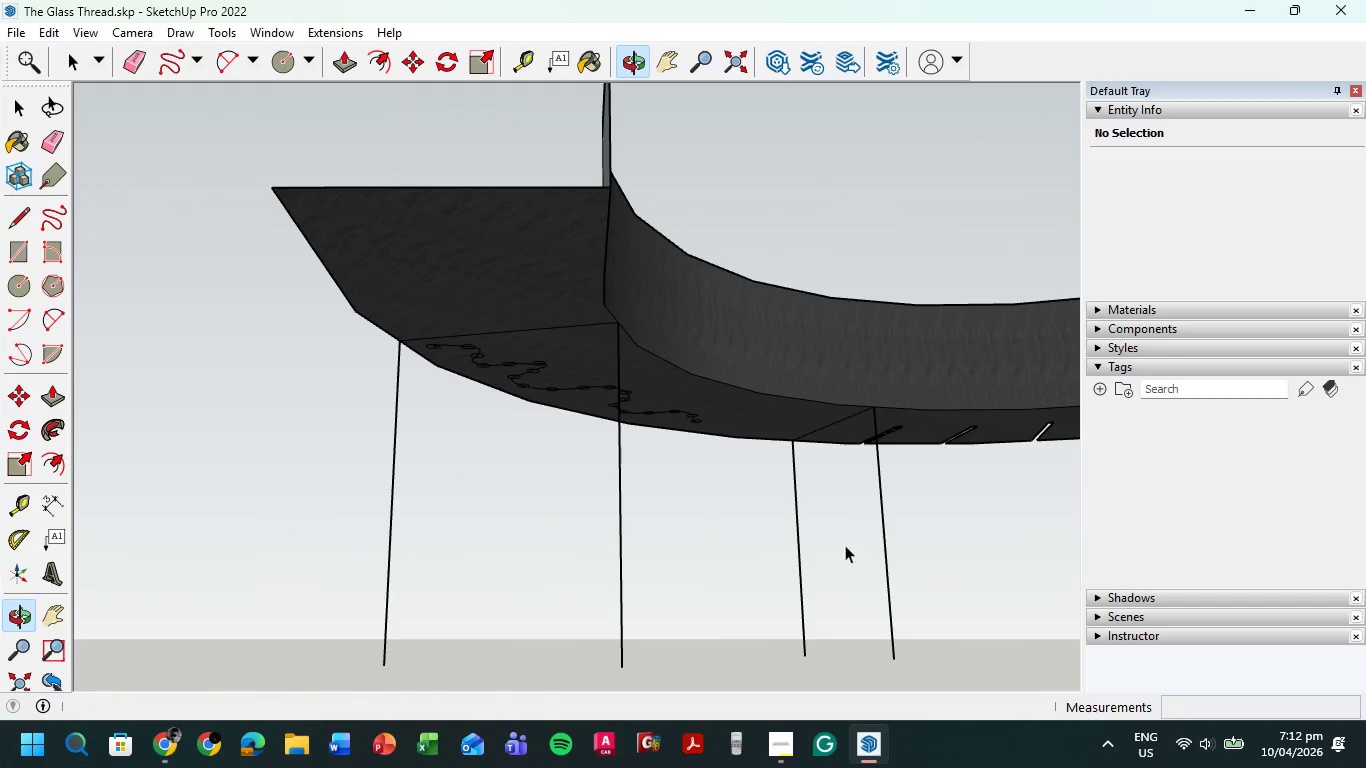 
wait(5.05)
 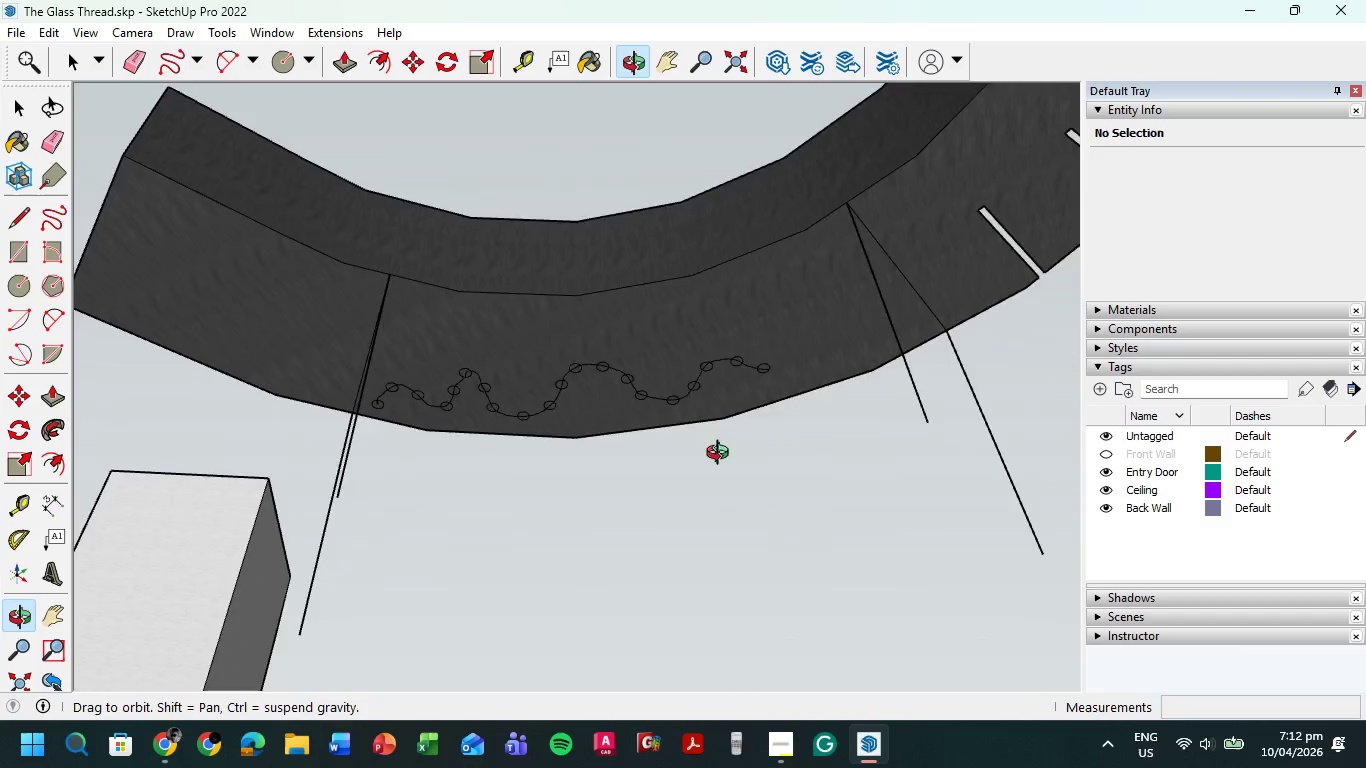 
scroll: coordinate [627, 451], scroll_direction: up, amount: 4.0
 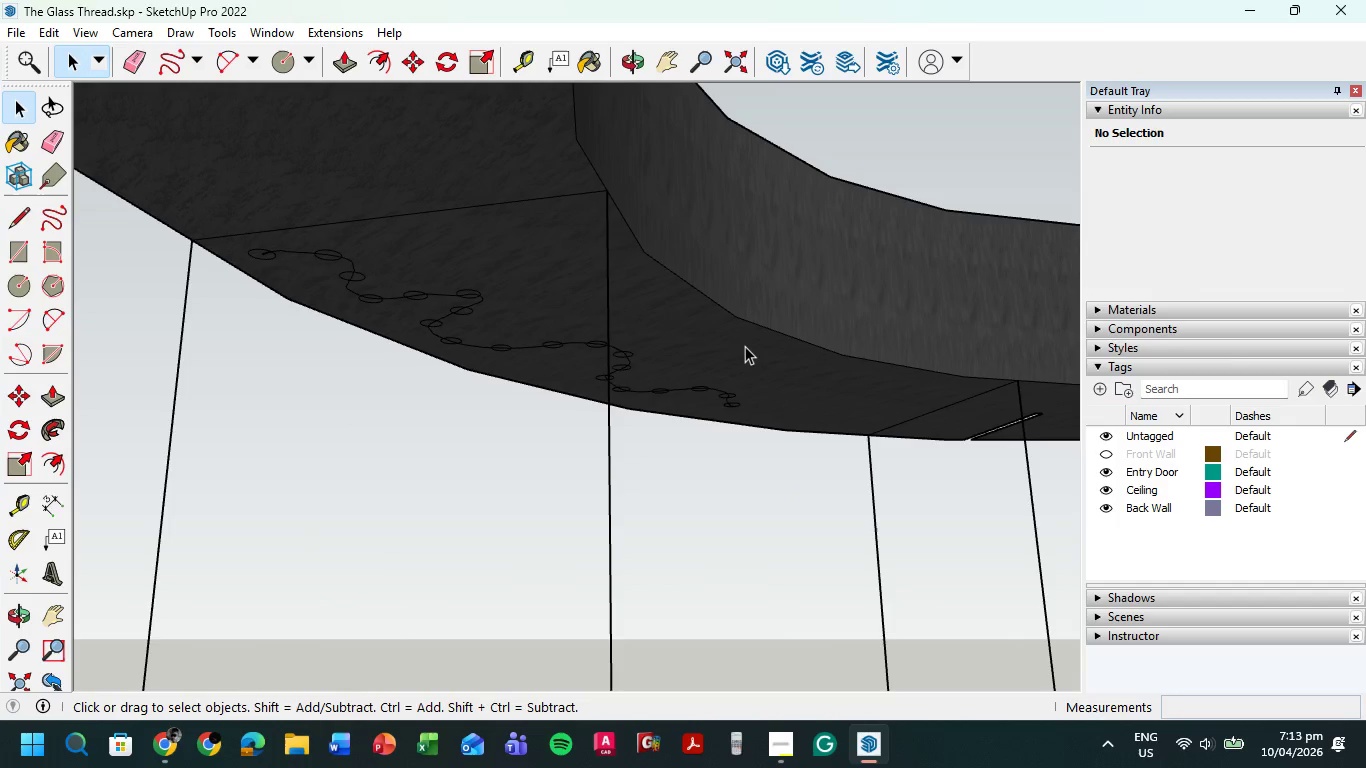 
scroll: coordinate [744, 347], scroll_direction: down, amount: 1.0
 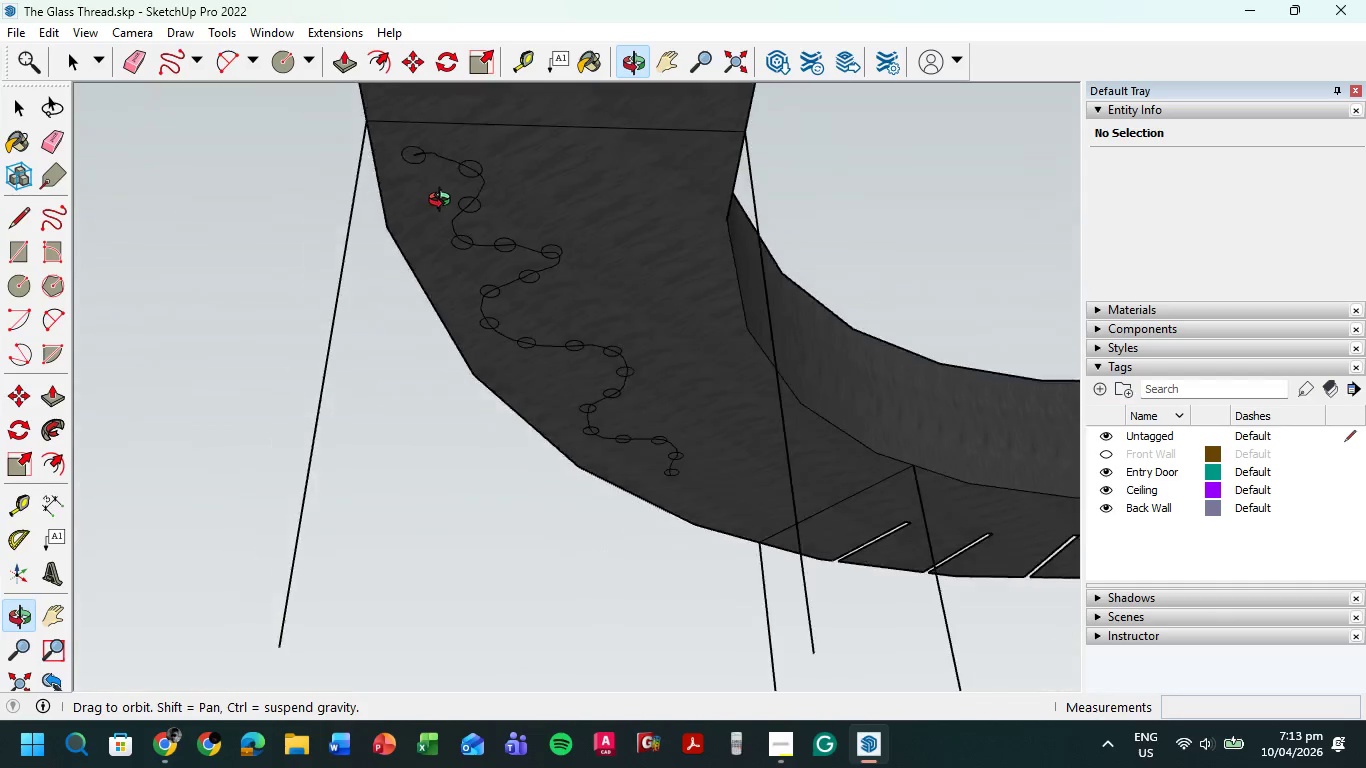 
key(L)
 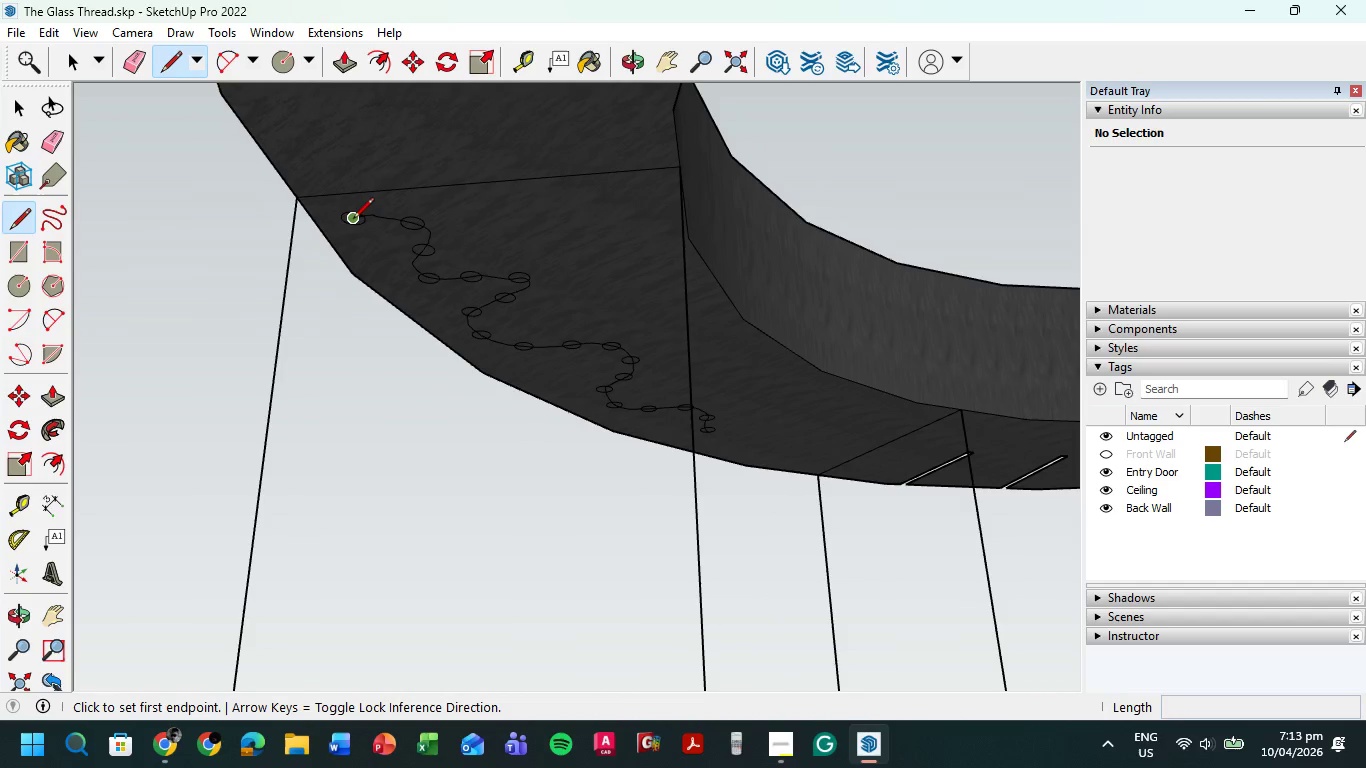 
scroll: coordinate [345, 201], scroll_direction: up, amount: 15.0
 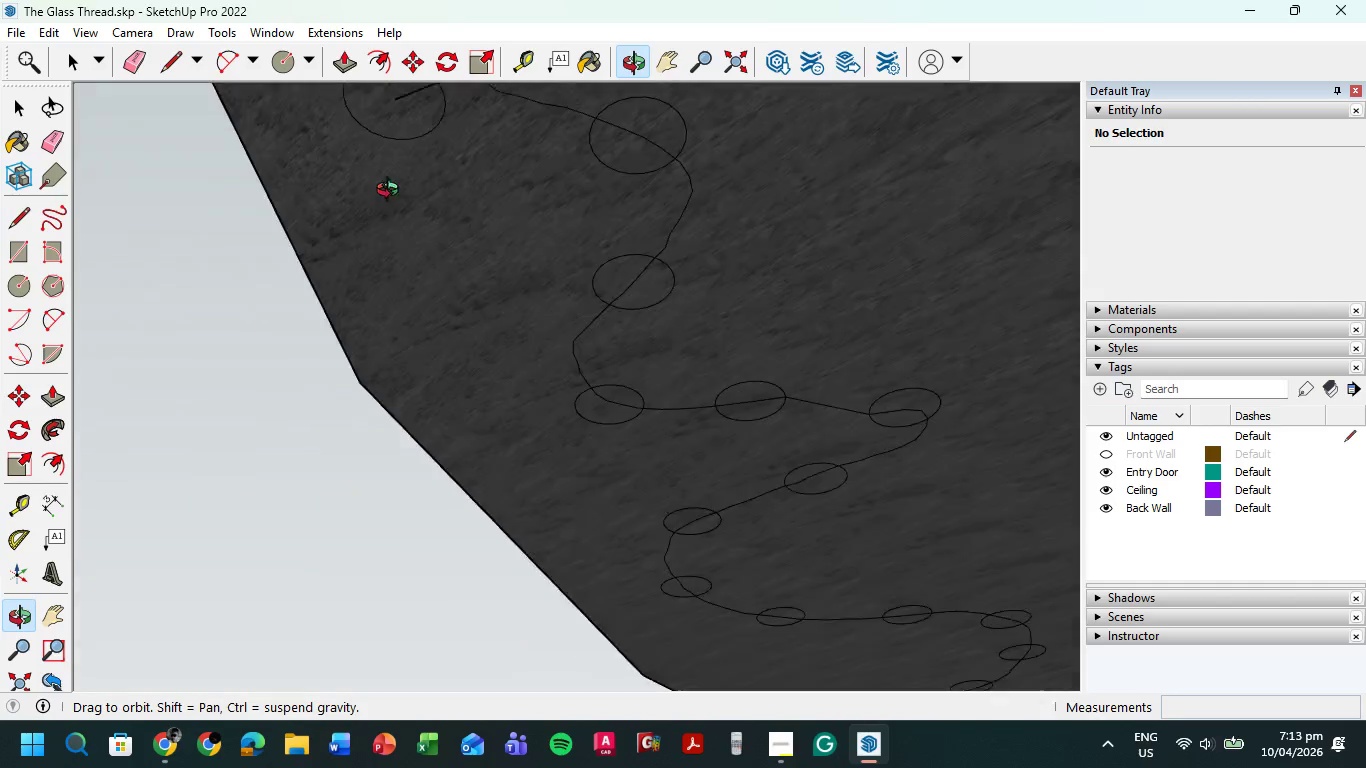 
hold_key(key=ShiftLeft, duration=0.48)
scroll: coordinate [488, 172], scroll_direction: up, amount: 1.0
 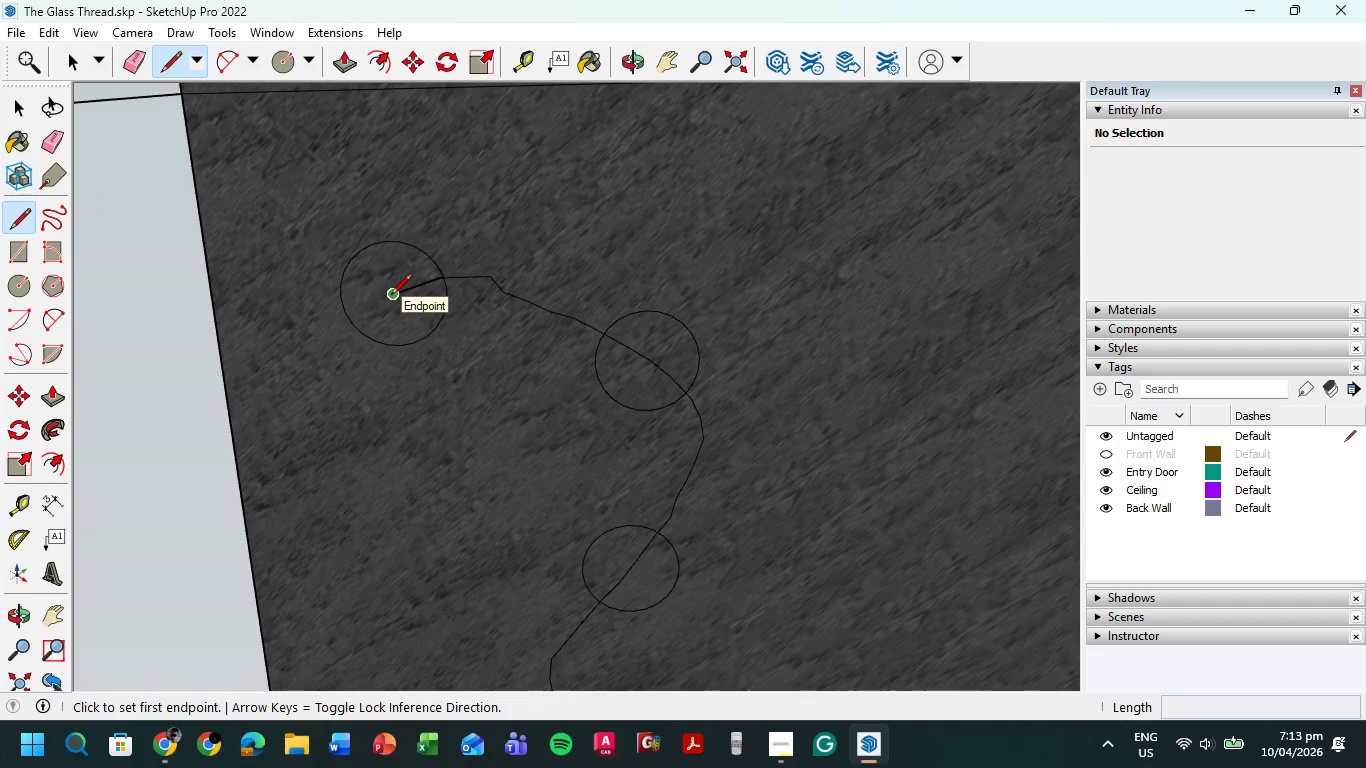 
left_click([391, 296])
 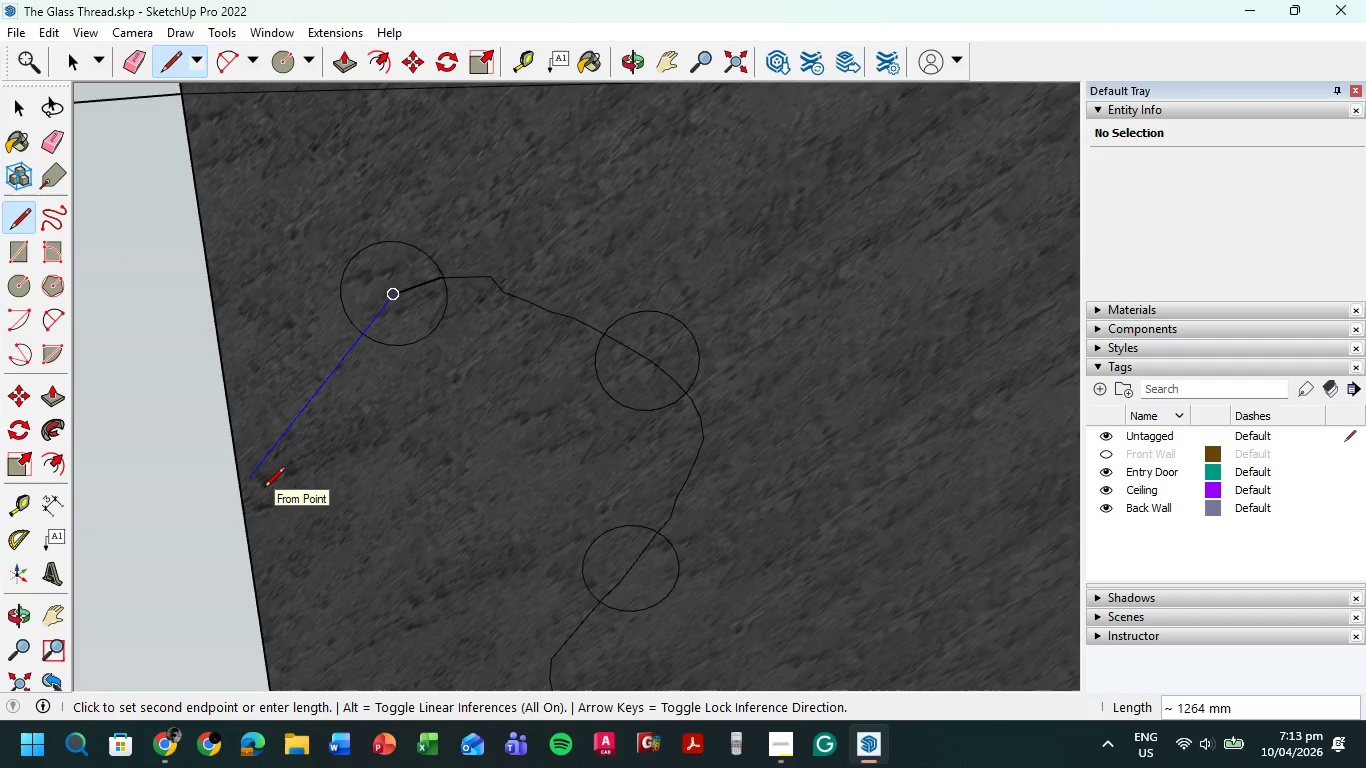 
scroll: coordinate [262, 489], scroll_direction: down, amount: 6.0
 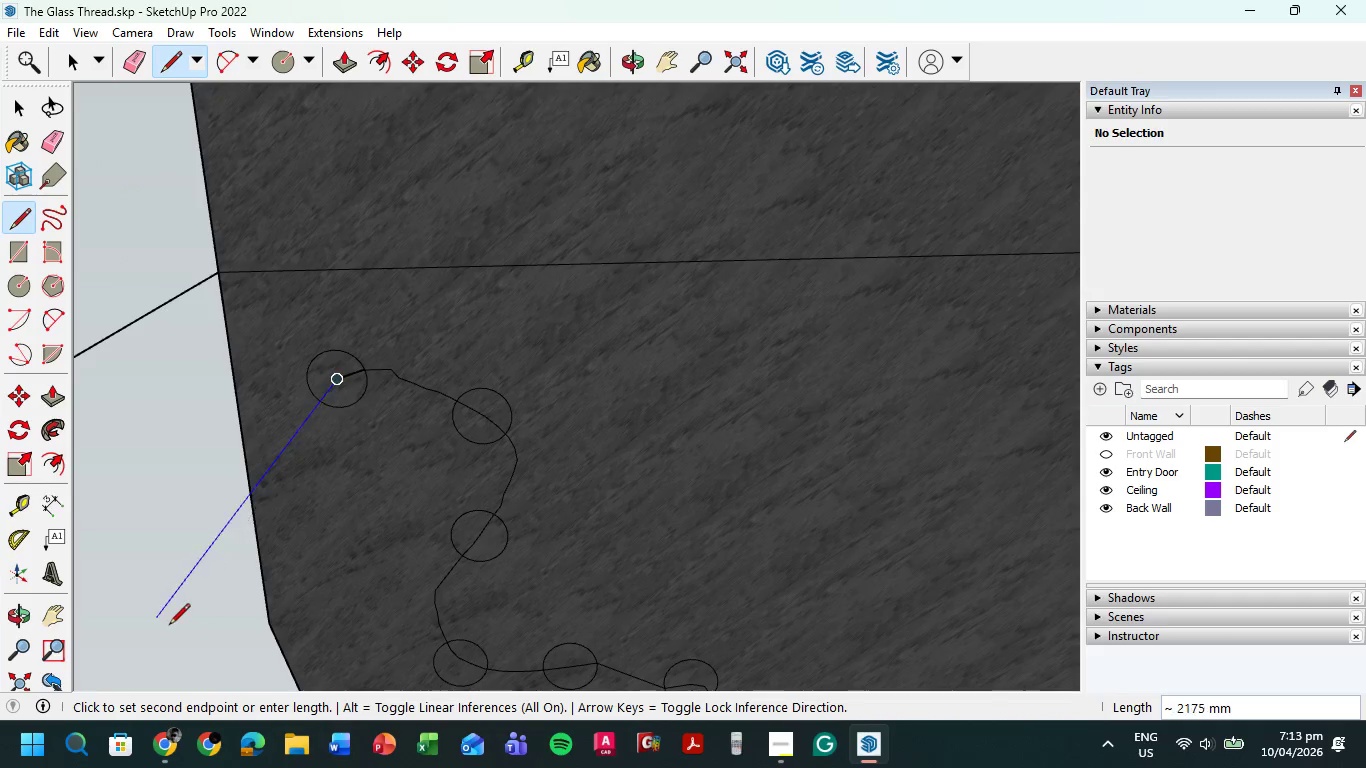 
left_click([165, 628])
 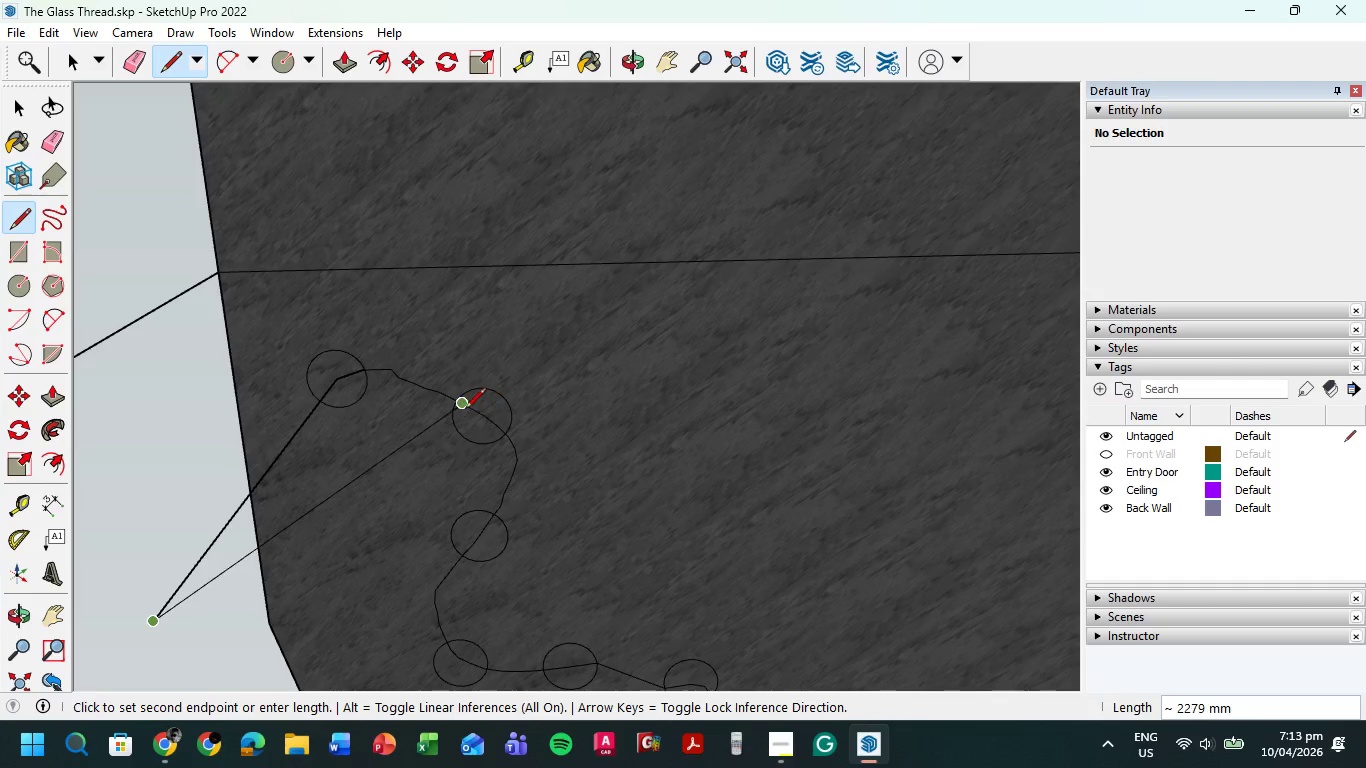 
key(Escape)
 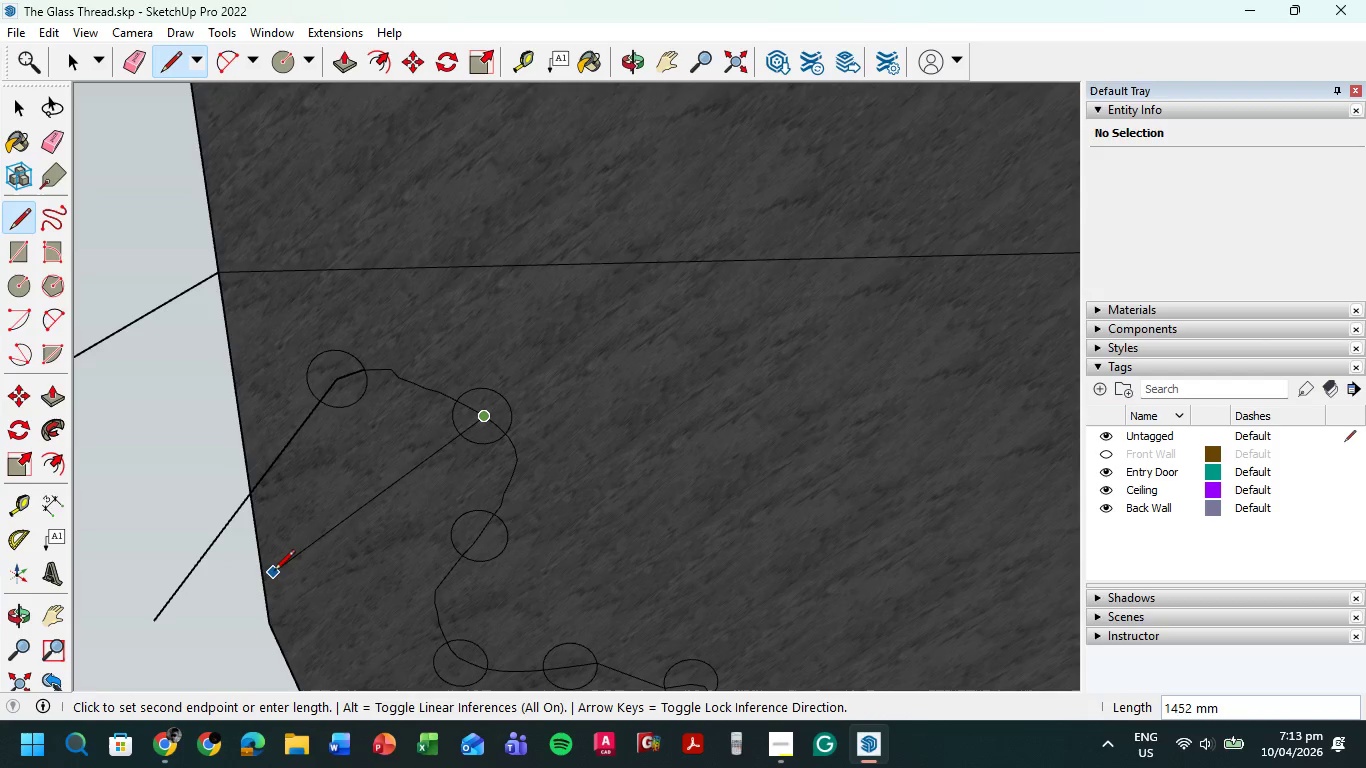 
wait(5.3)
 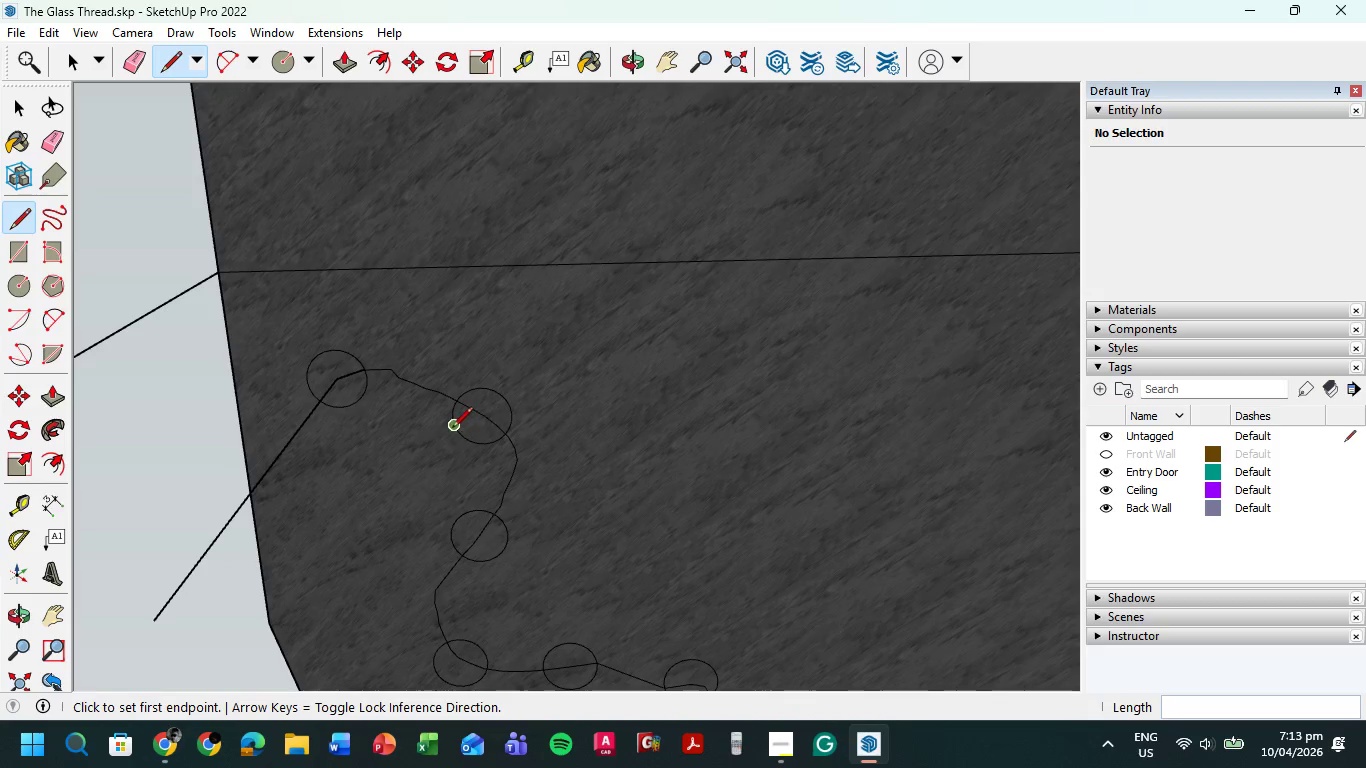 
hold_key(key=ShiftLeft, duration=0.45)
 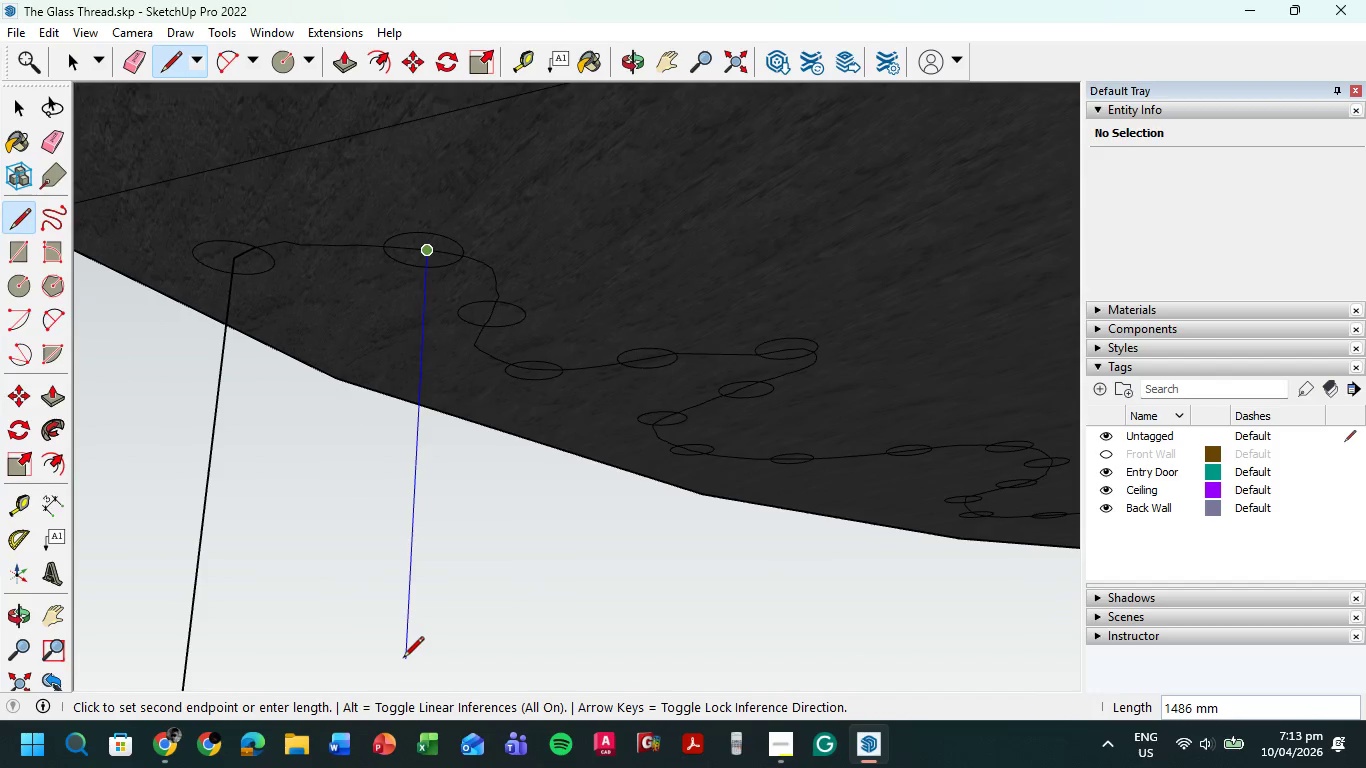 
left_click([403, 671])
 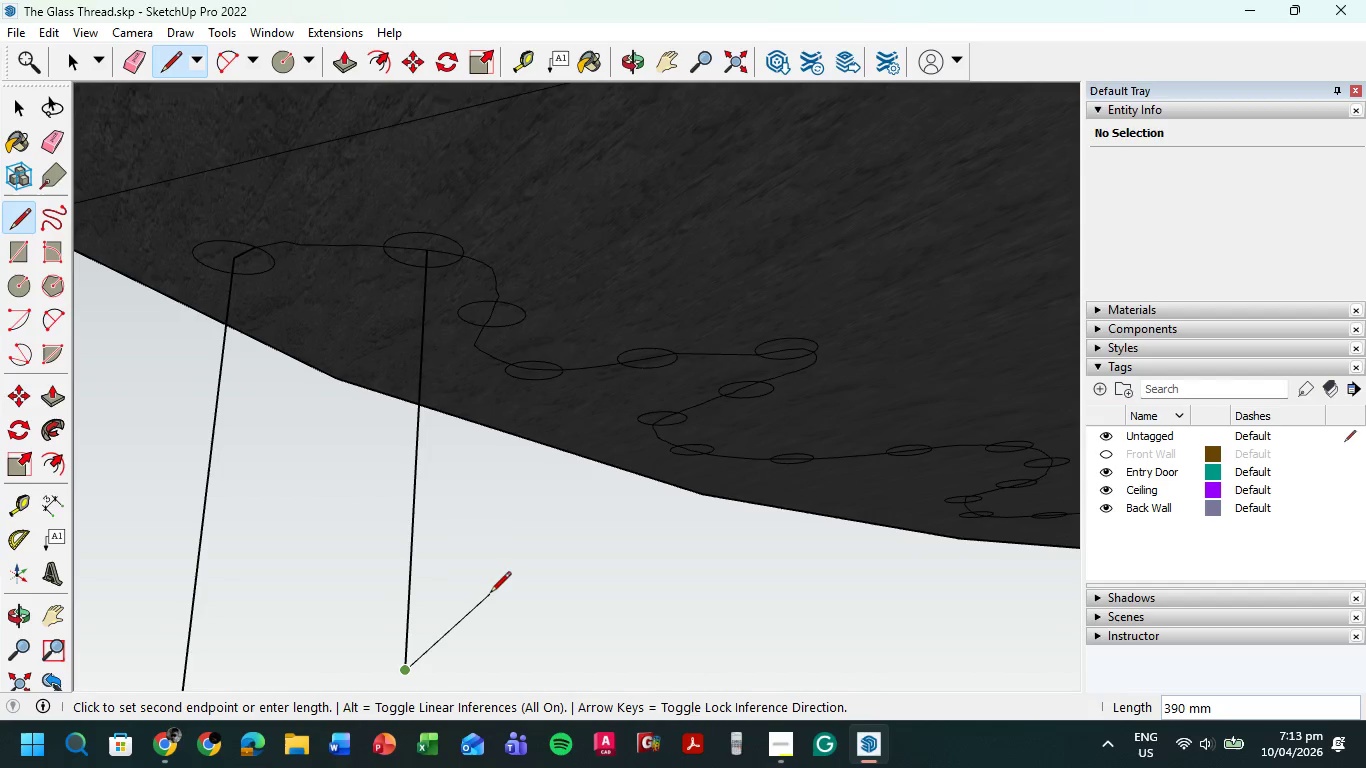 
key(Shift+ShiftLeft)
 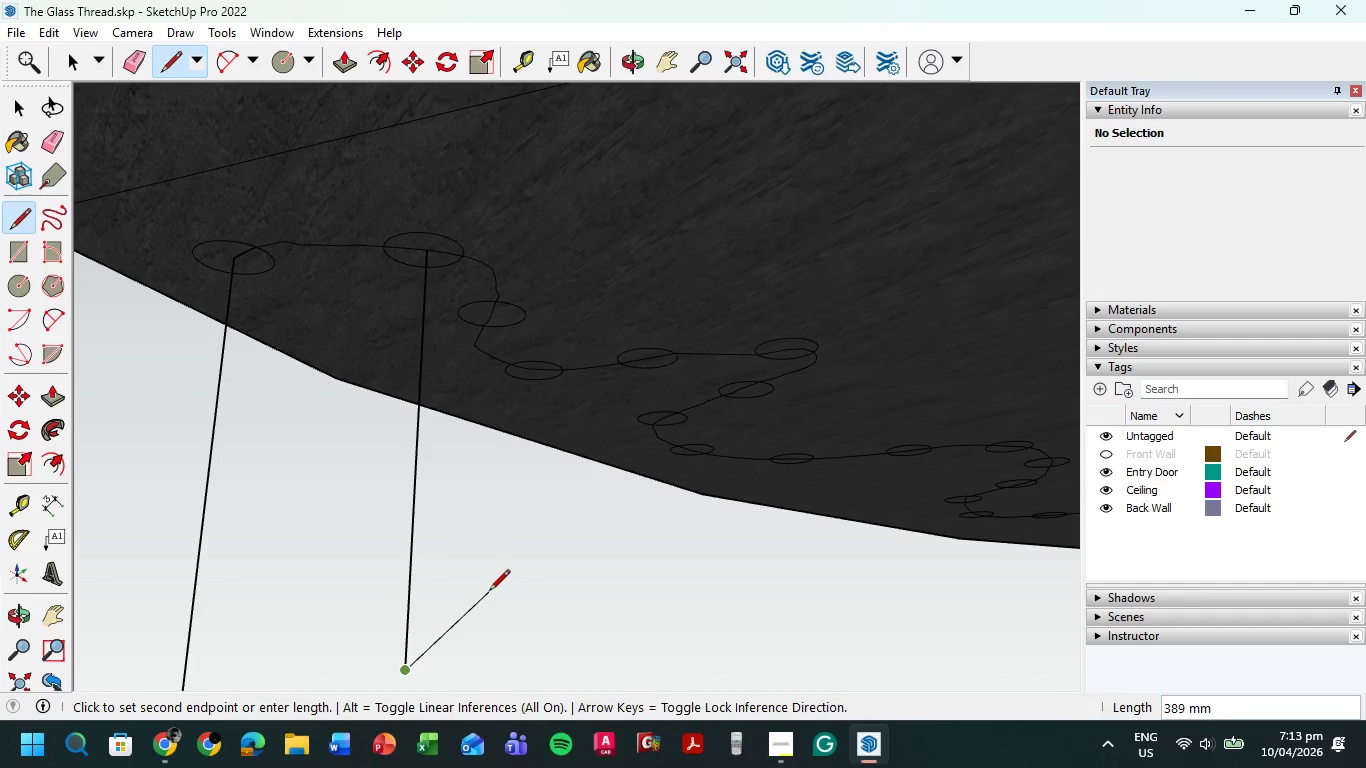 
key(Space)
 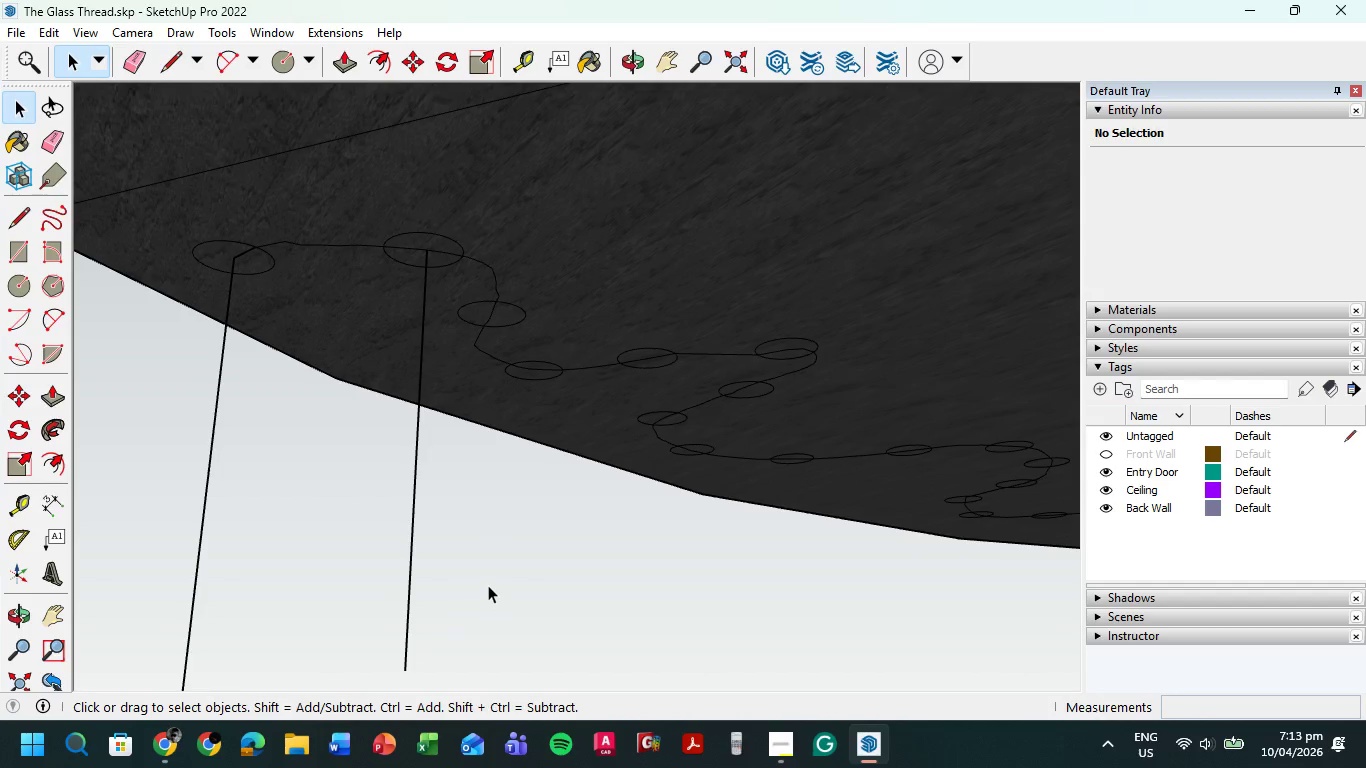 
key(Space)
 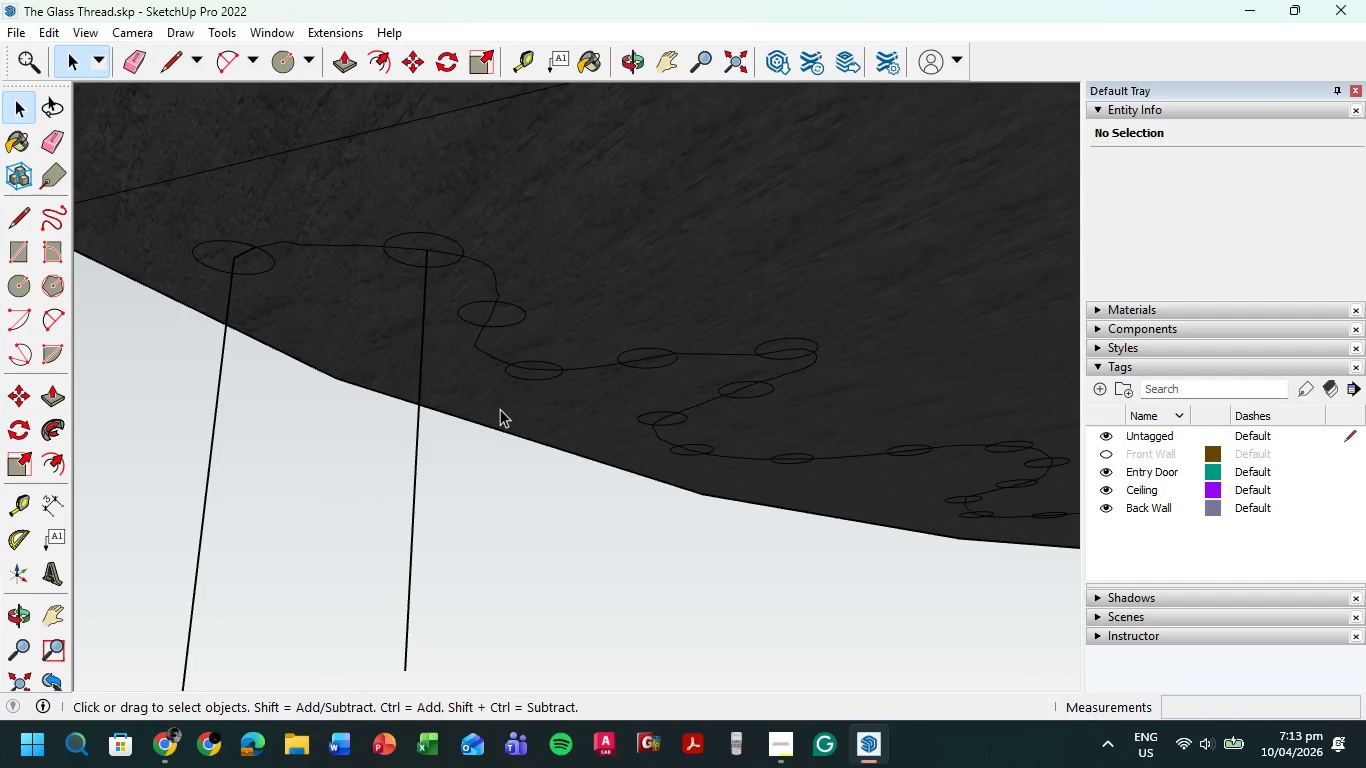 
key(L)
 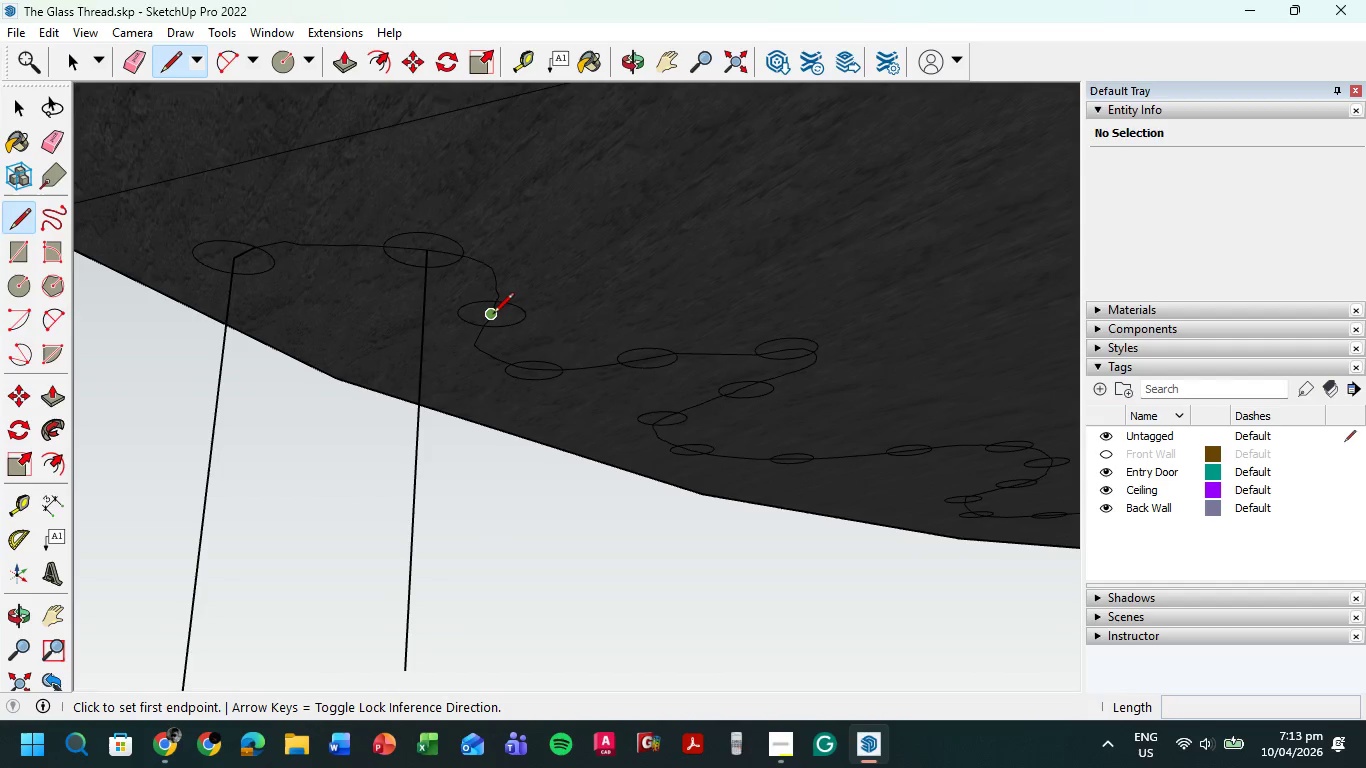 
left_click([492, 316])
 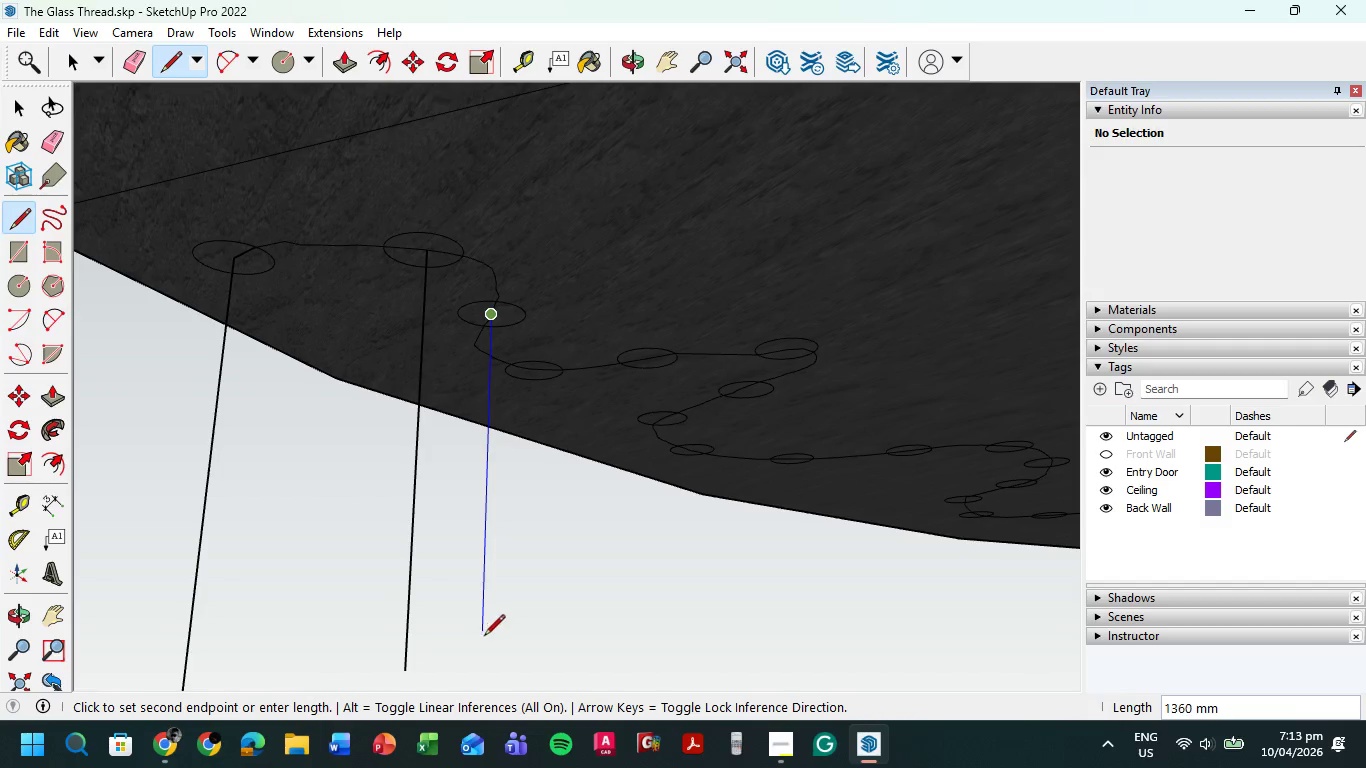 
left_click([482, 645])
 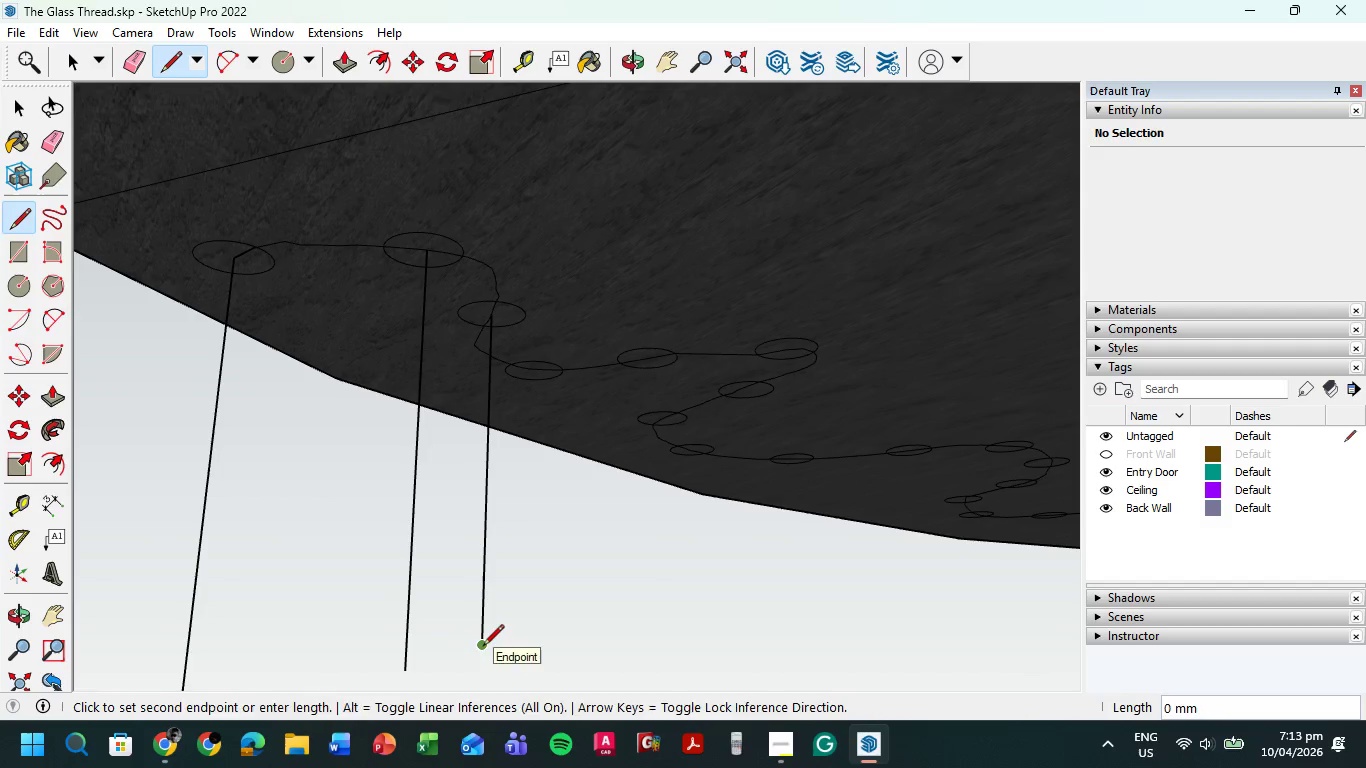 
key(L)
 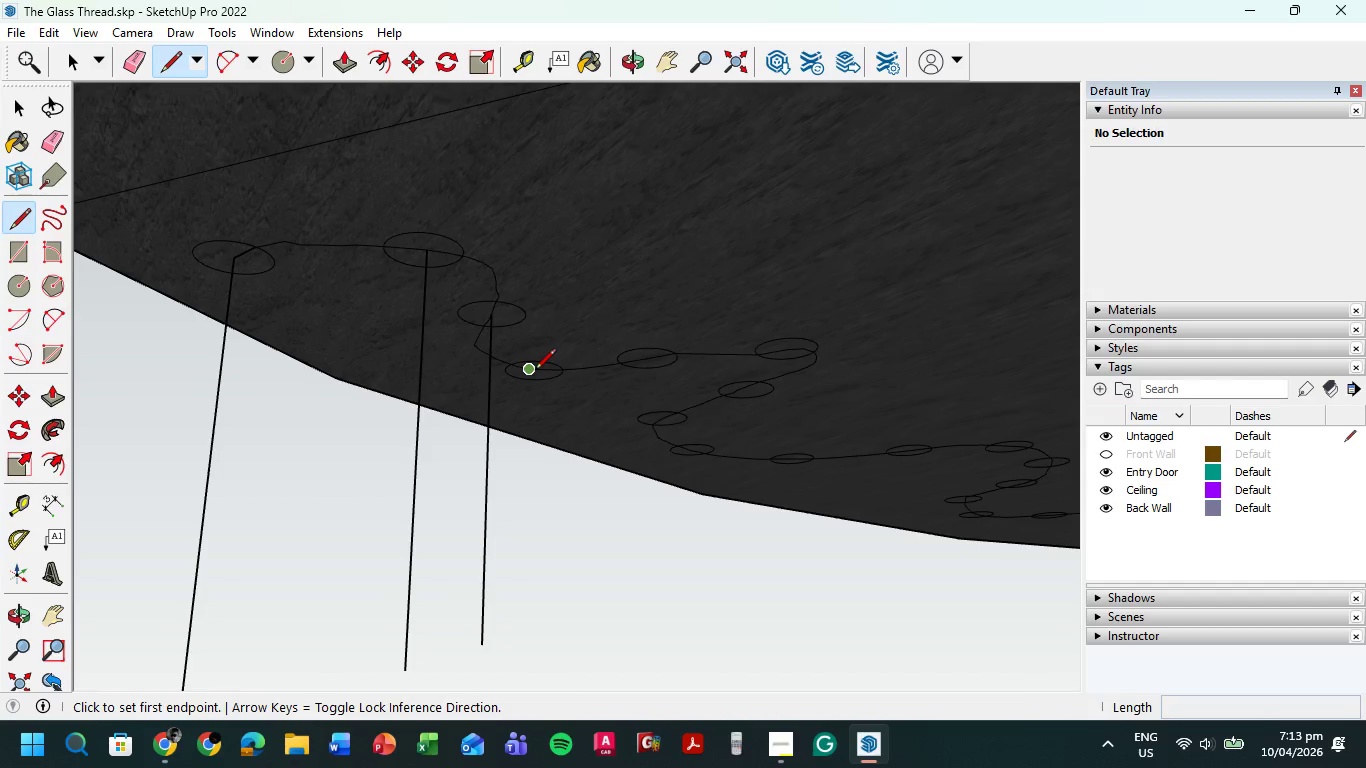 
scroll: coordinate [529, 373], scroll_direction: up, amount: 10.0
 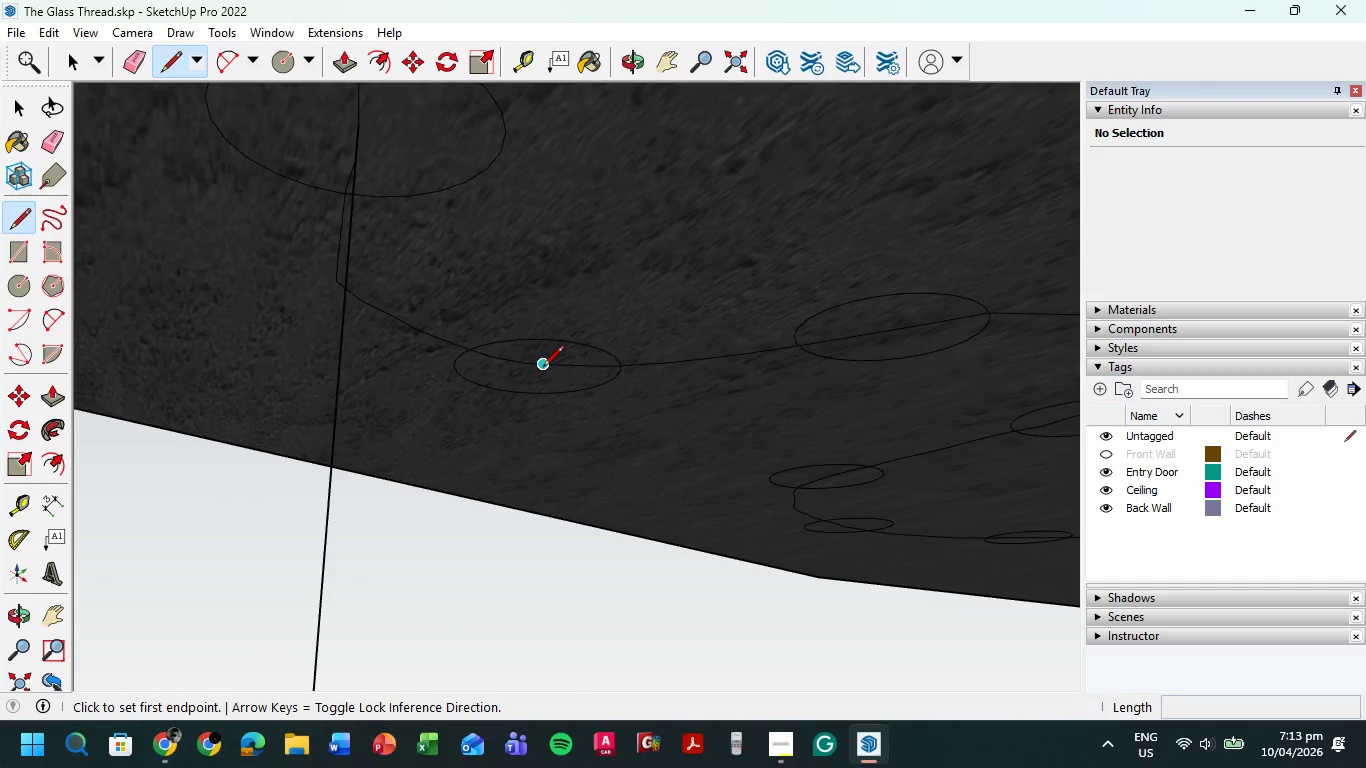 
left_click([542, 368])
 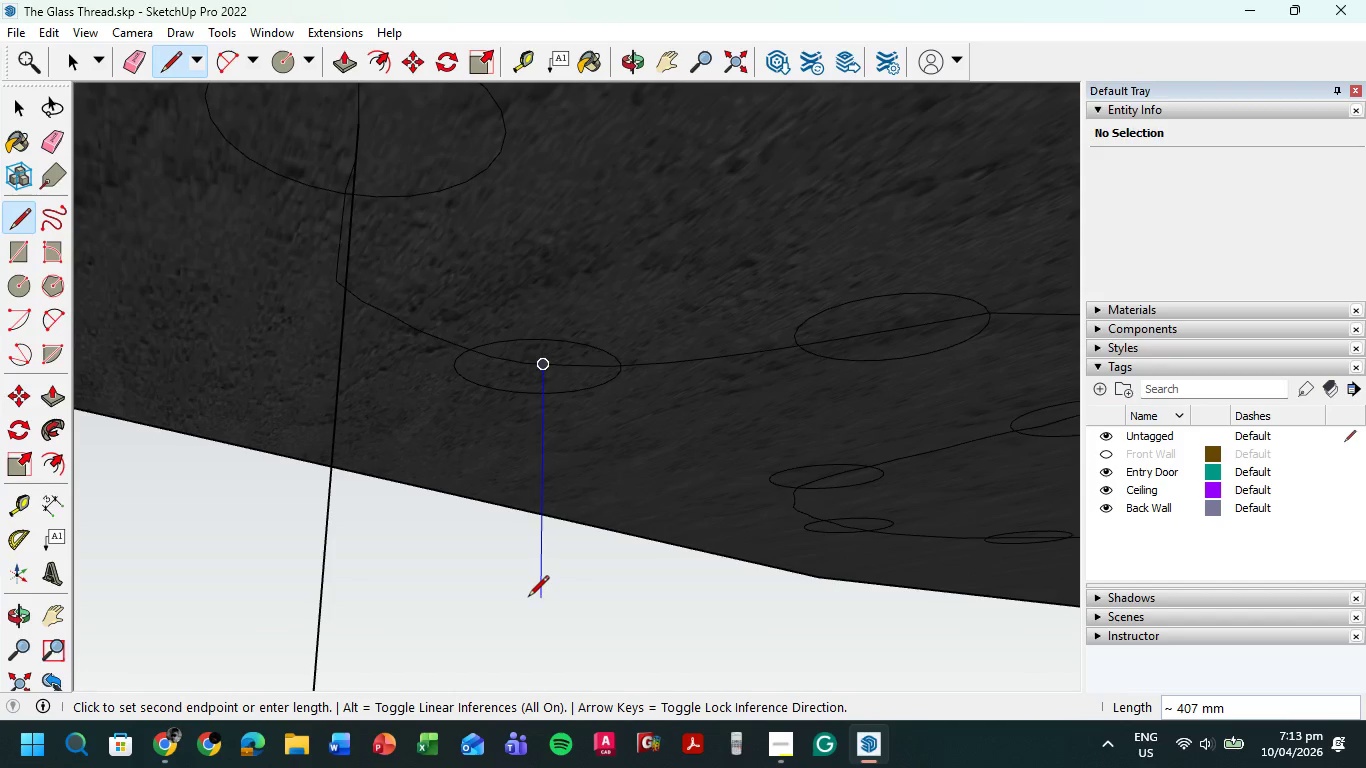 
scroll: coordinate [528, 596], scroll_direction: down, amount: 7.0
 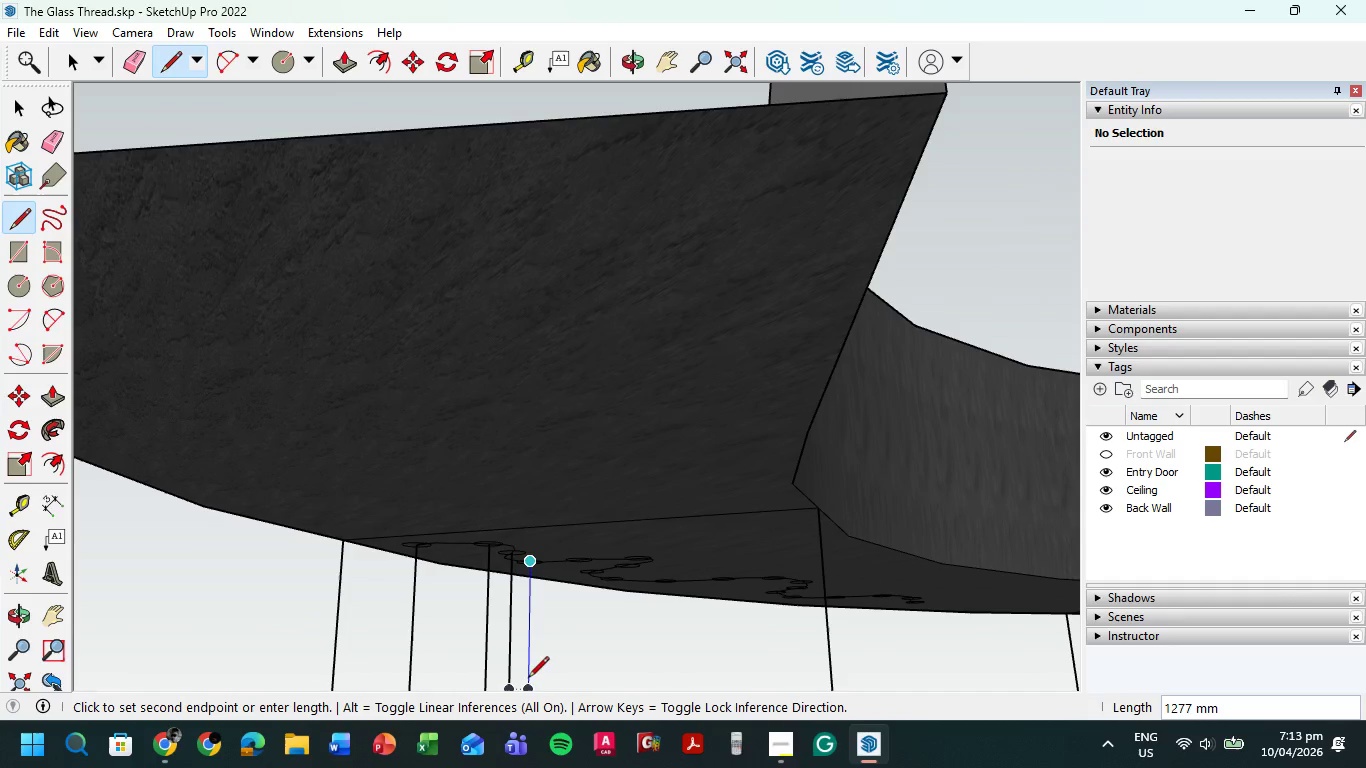 
left_click([528, 682])
 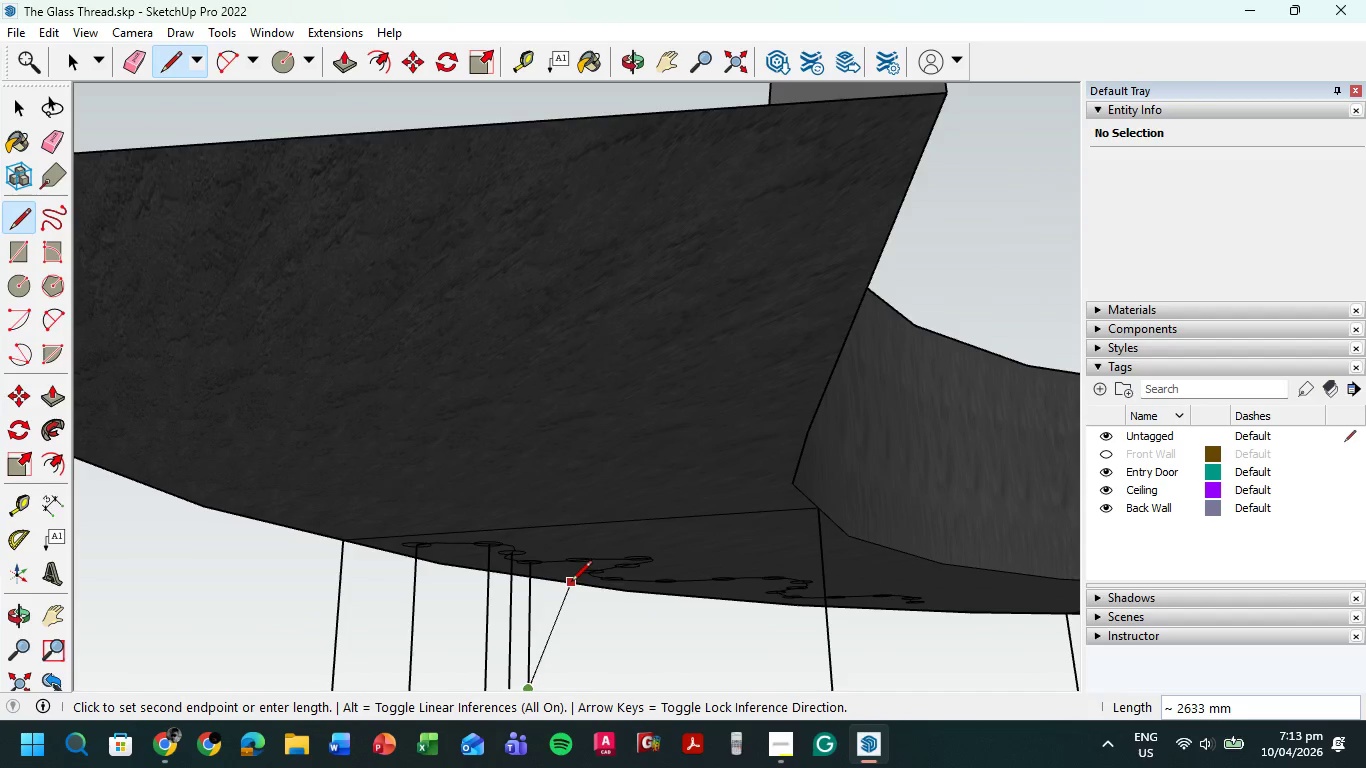 
key(L)
 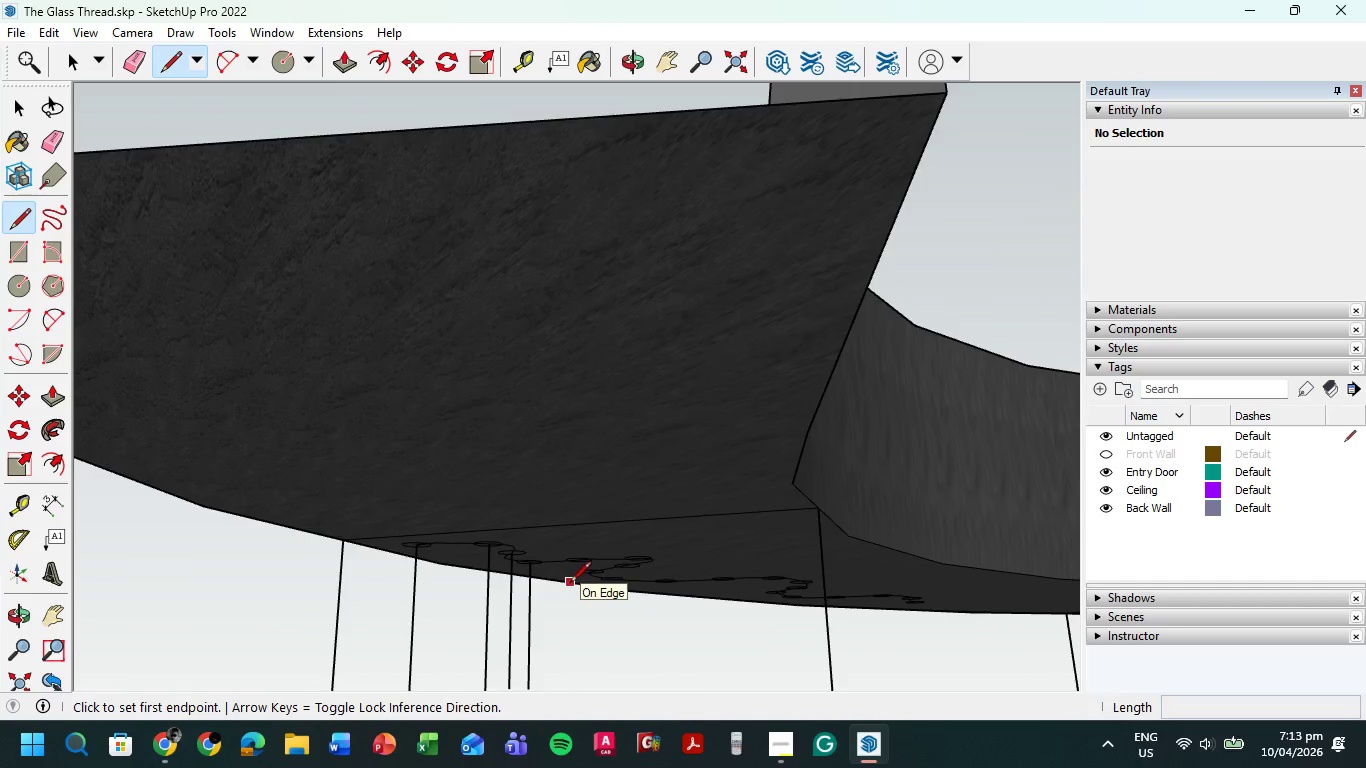 
scroll: coordinate [571, 583], scroll_direction: up, amount: 10.0
 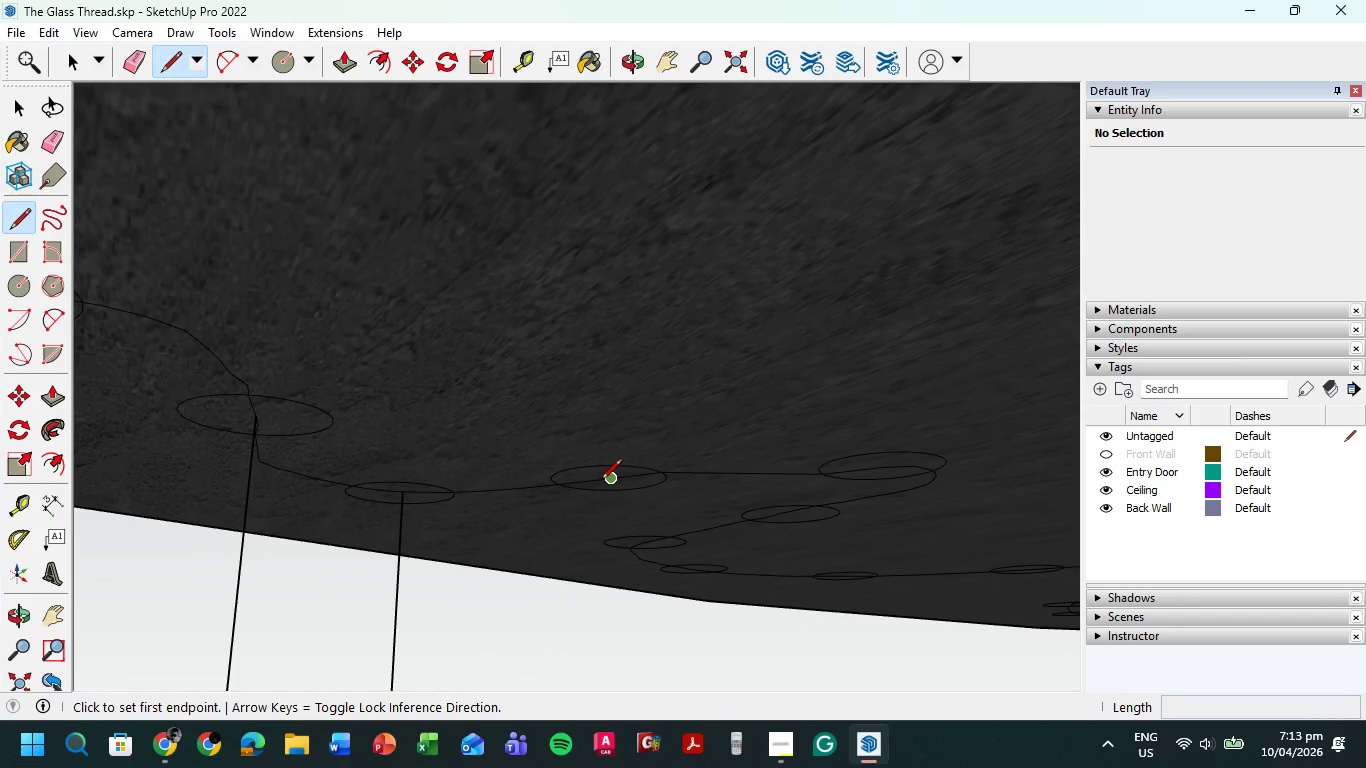 
left_click([611, 481])
 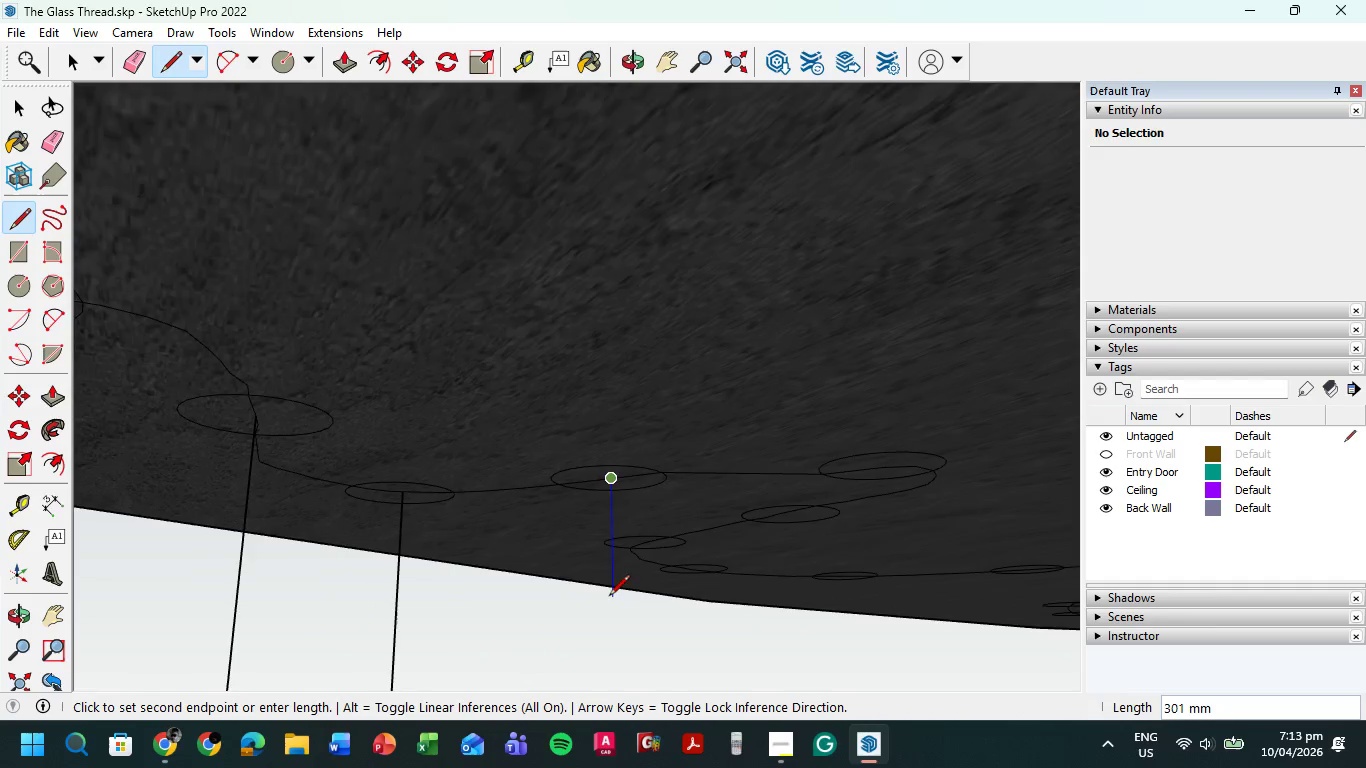 
scroll: coordinate [611, 676], scroll_direction: down, amount: 9.0
 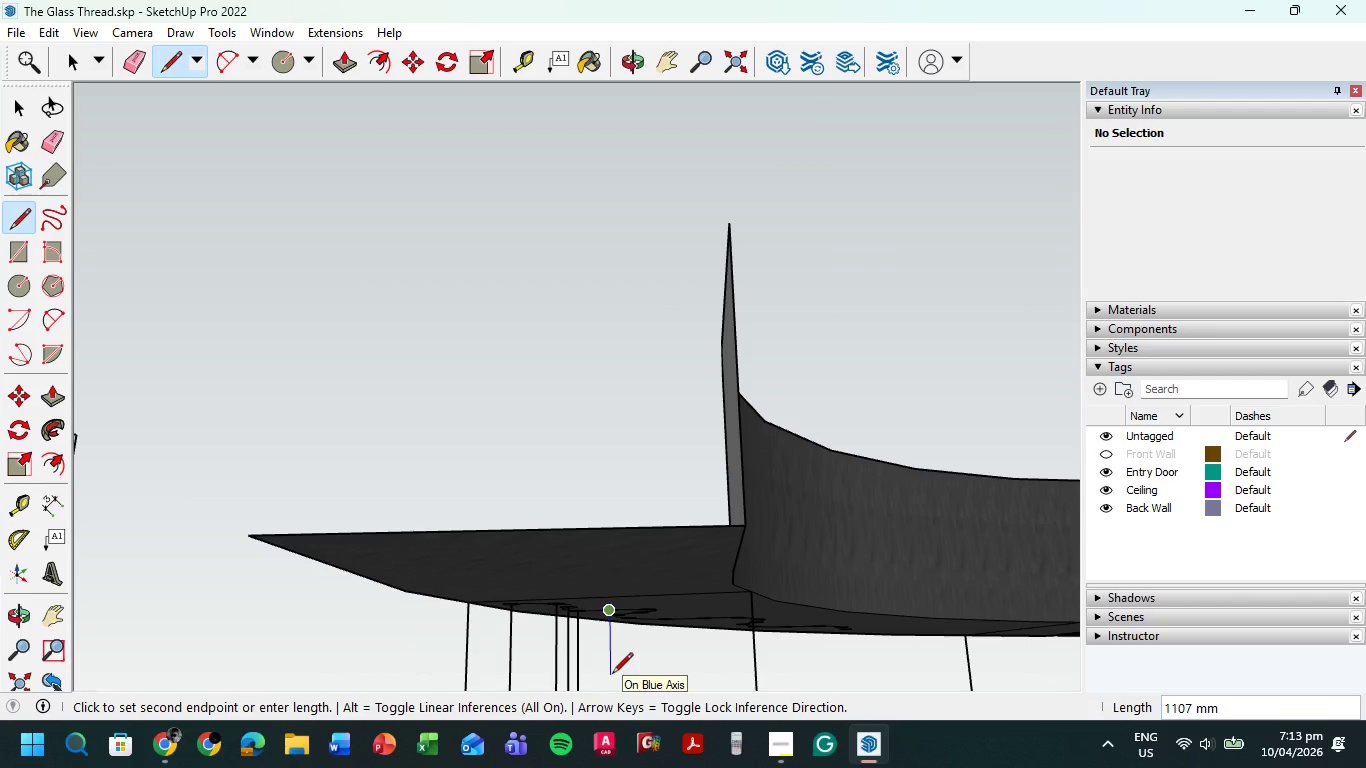 
hold_key(key=ShiftLeft, duration=0.62)
scroll: coordinate [612, 675], scroll_direction: up, amount: 1.0
 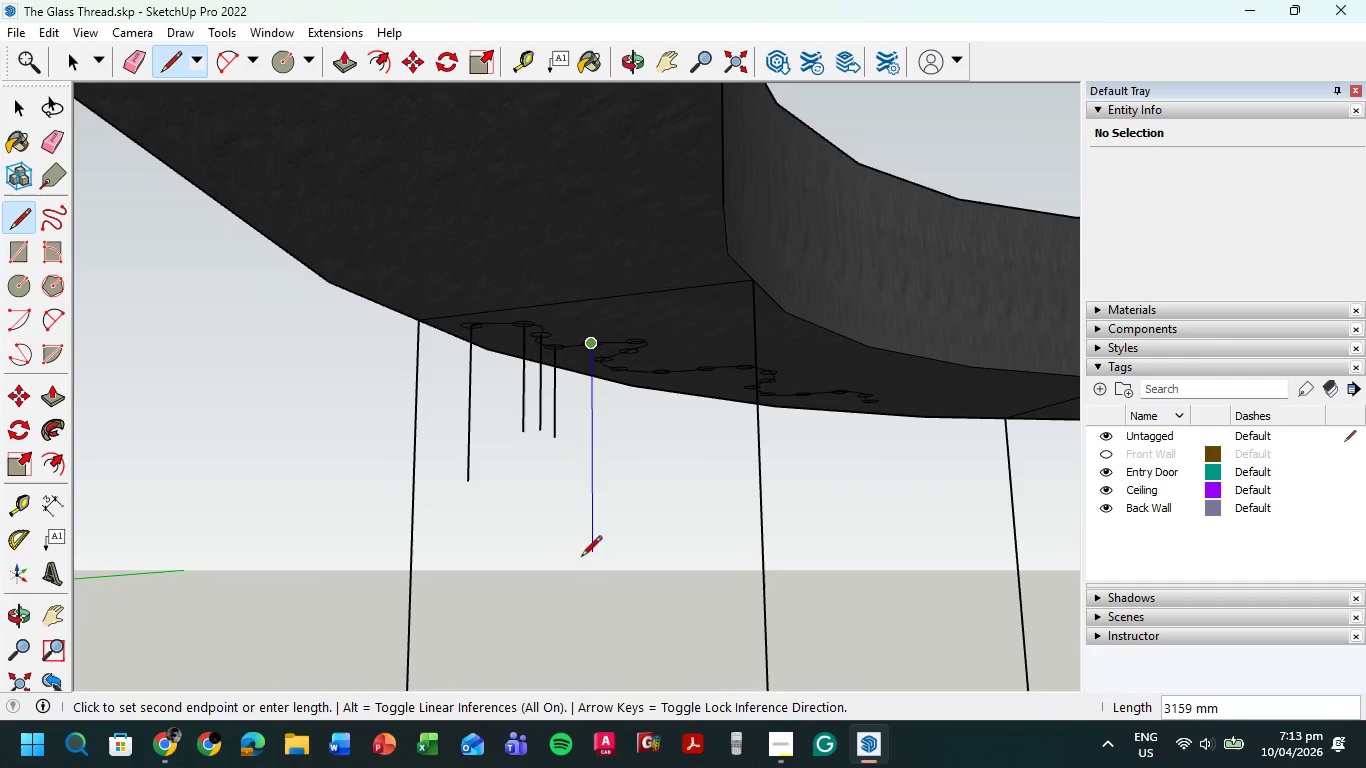 
left_click([586, 634])
 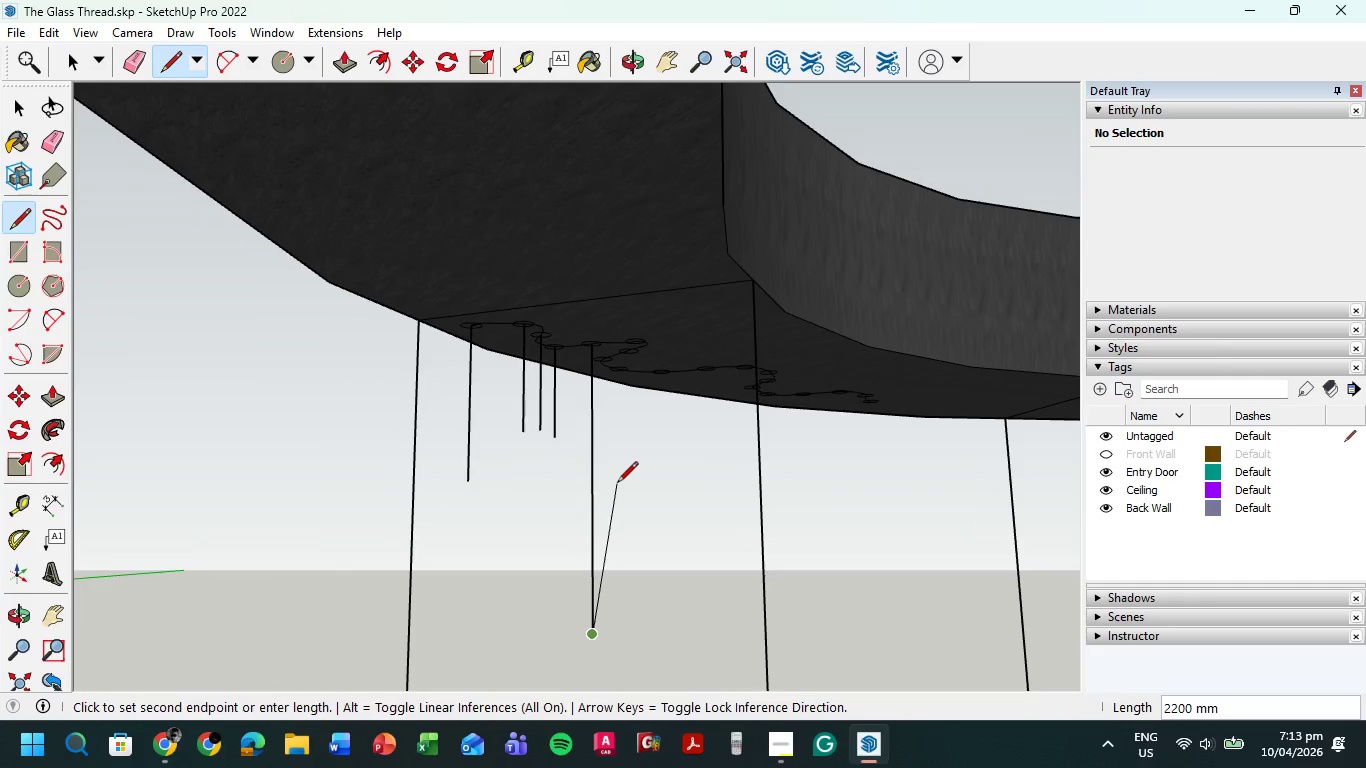 
key(Escape)
 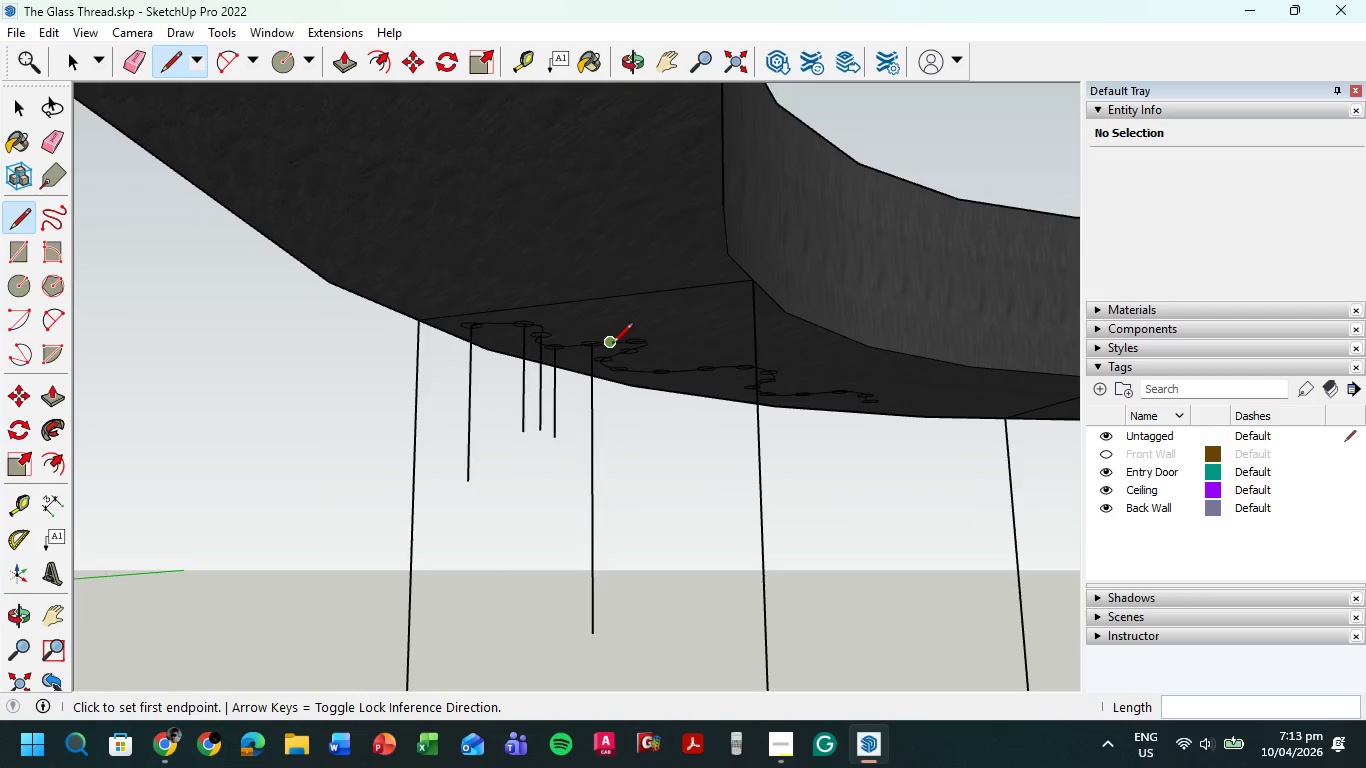 
scroll: coordinate [581, 272], scroll_direction: up, amount: 21.0
 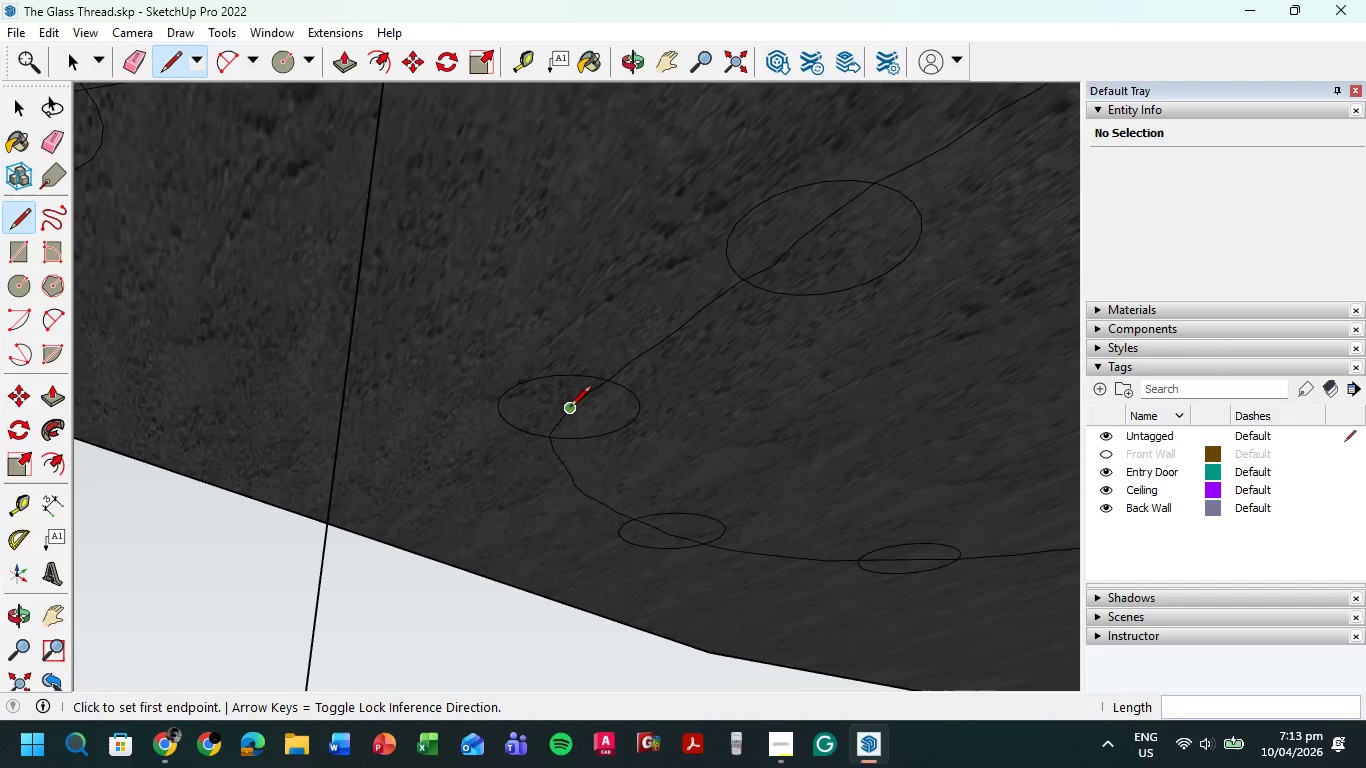 
left_click([570, 408])
 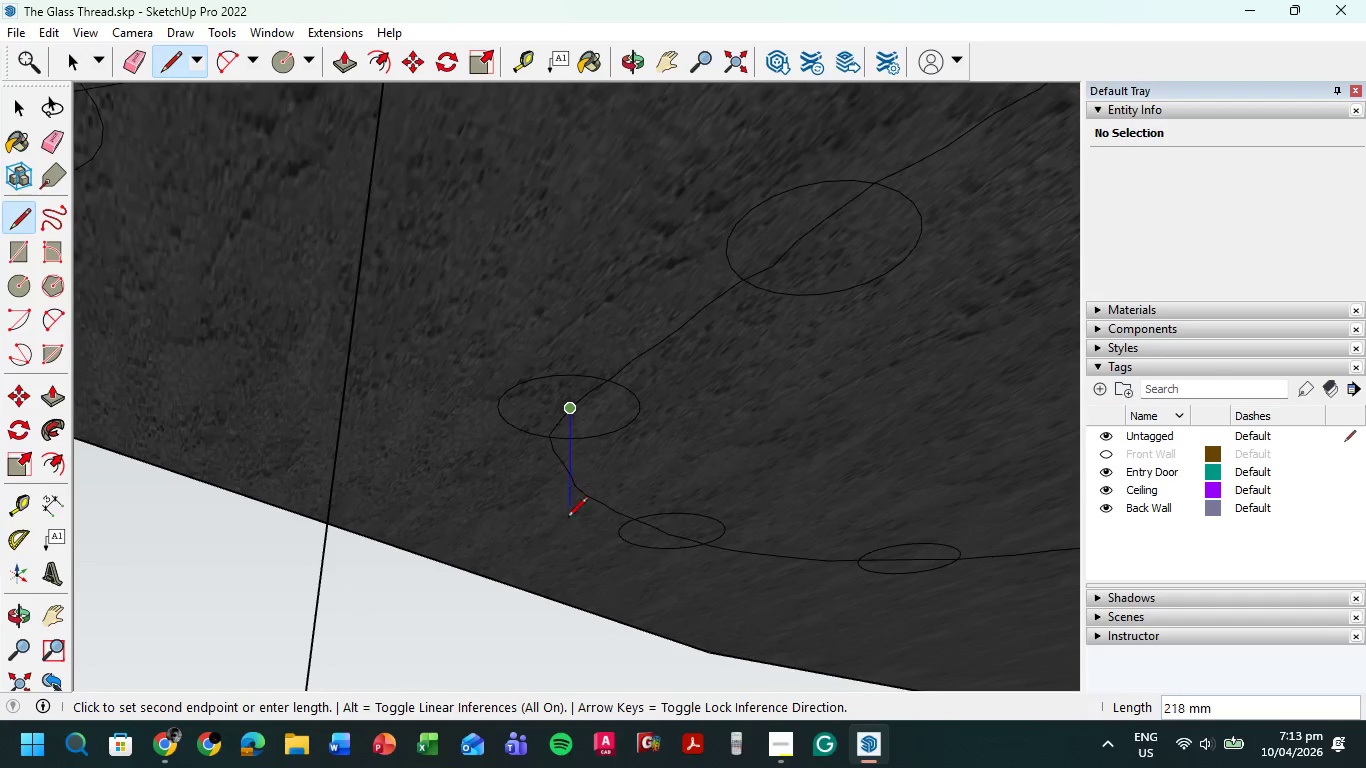 
hold_key(key=ShiftLeft, duration=0.5)
 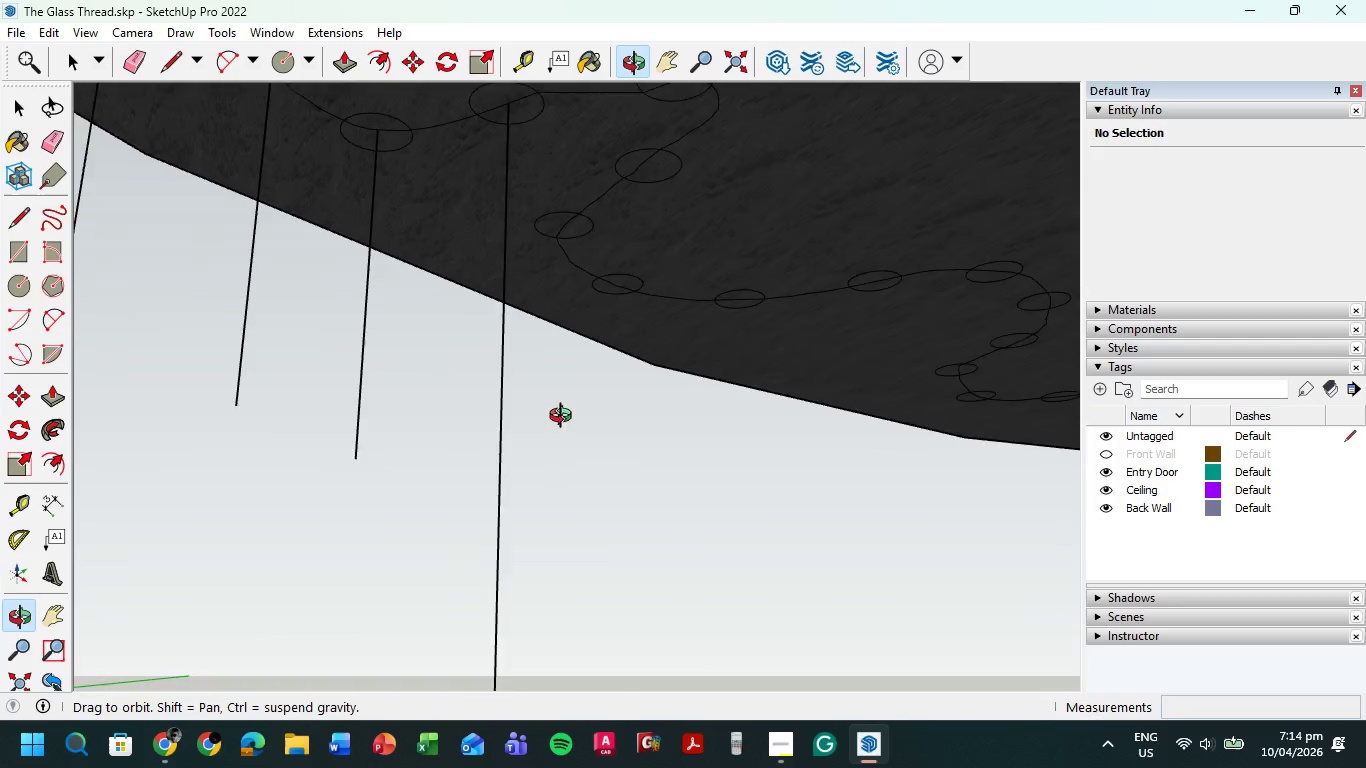 
scroll: coordinate [565, 534], scroll_direction: down, amount: 8.0
 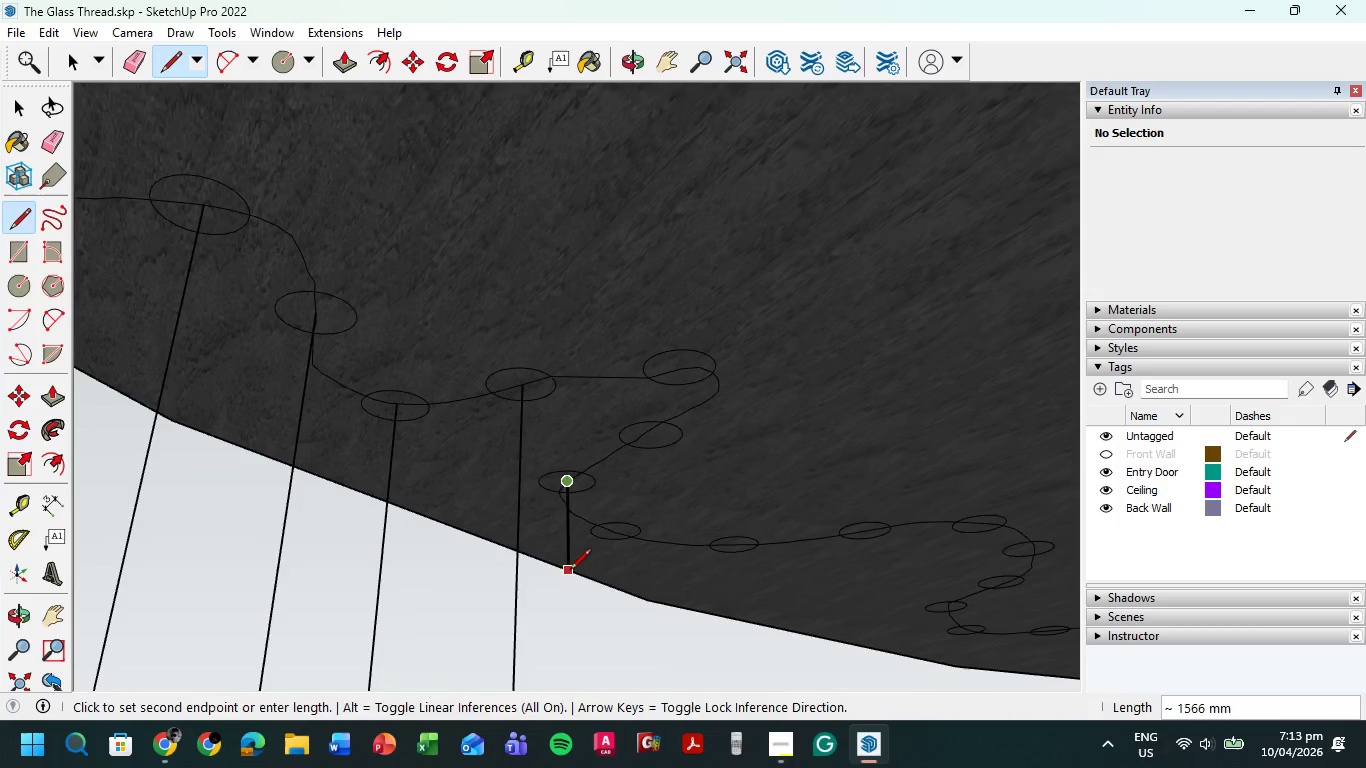 
scroll: coordinate [563, 446], scroll_direction: up, amount: 1.0
 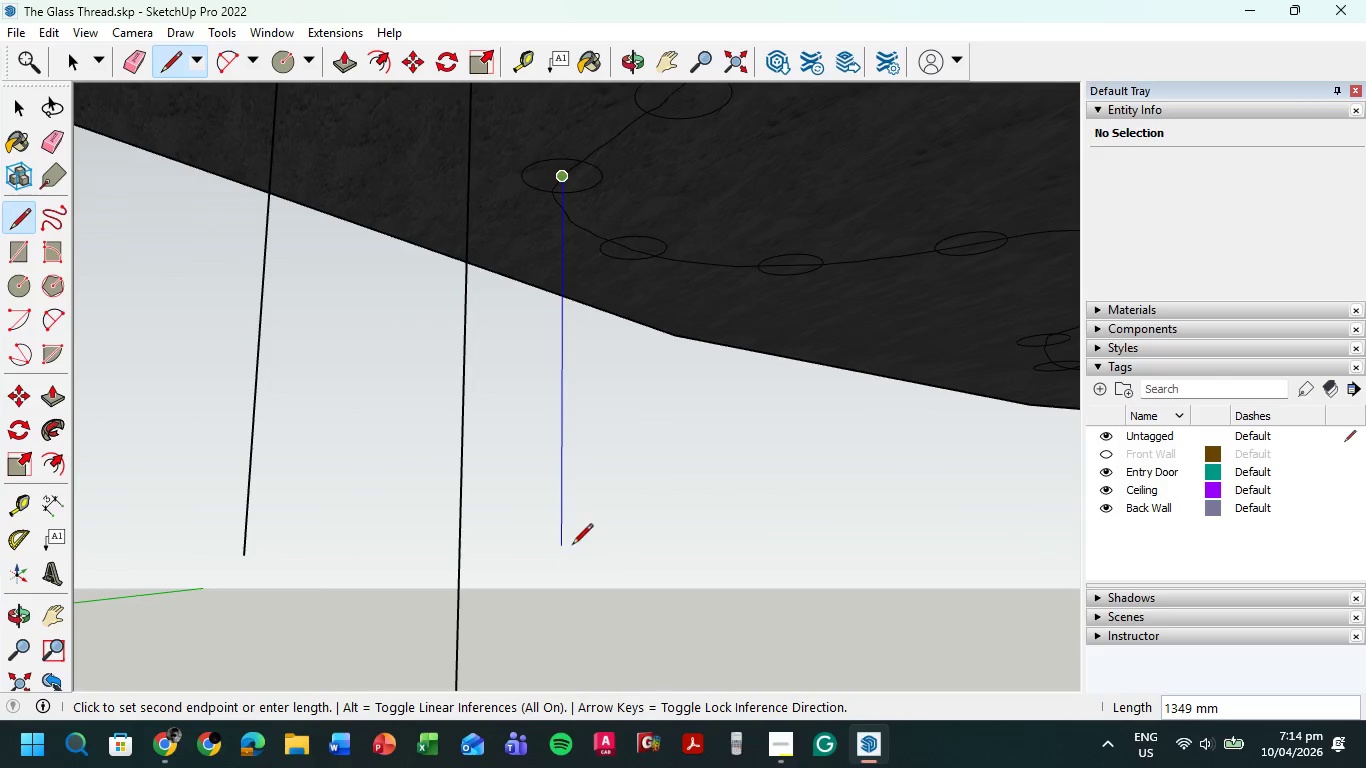 
scroll: coordinate [572, 558], scroll_direction: down, amount: 4.0
 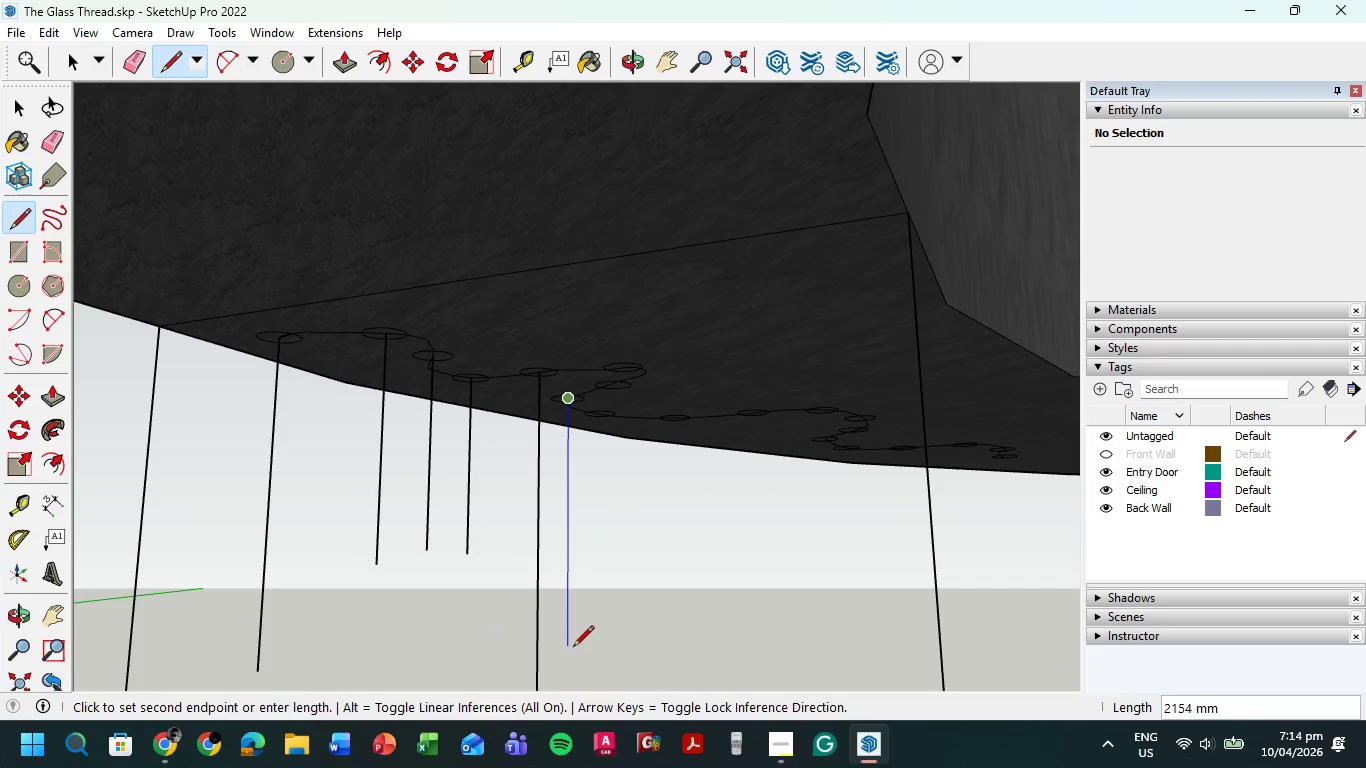 
left_click([574, 653])
 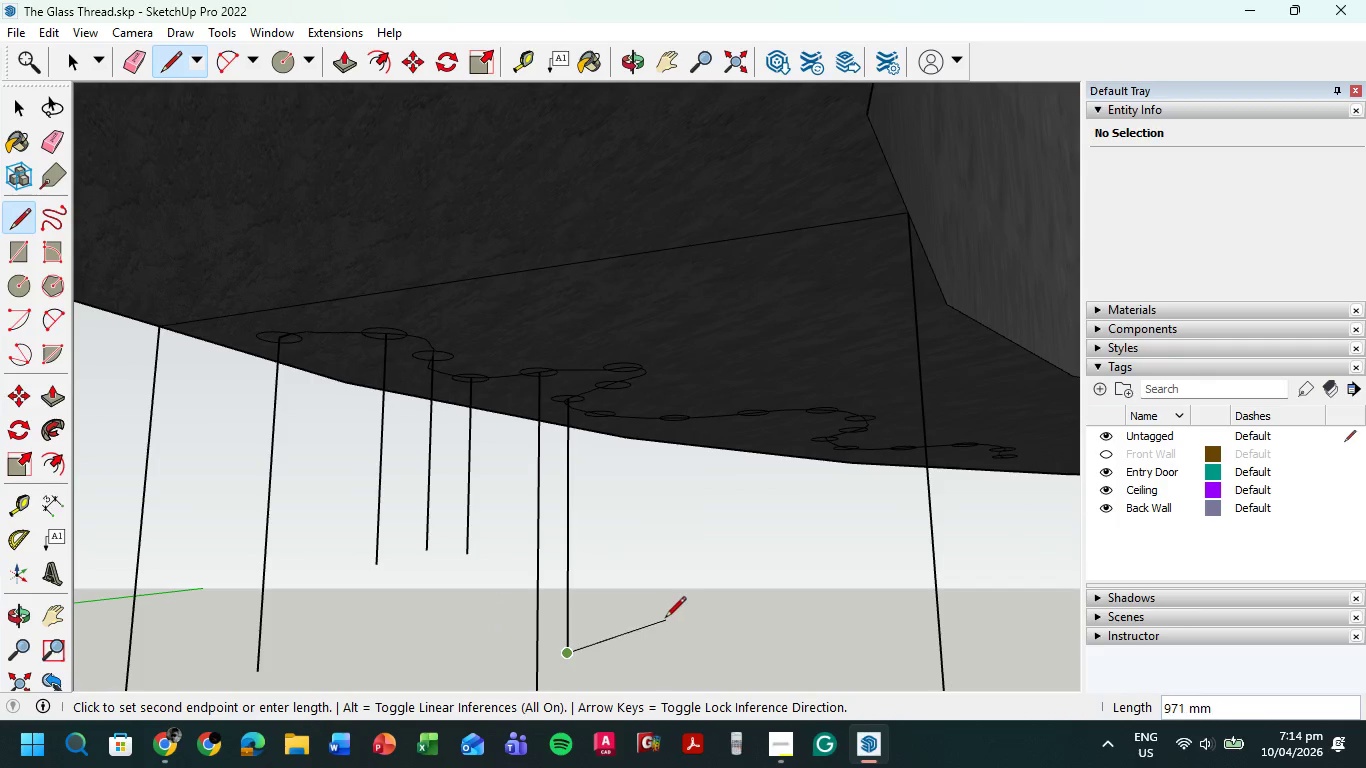 
key(Escape)
 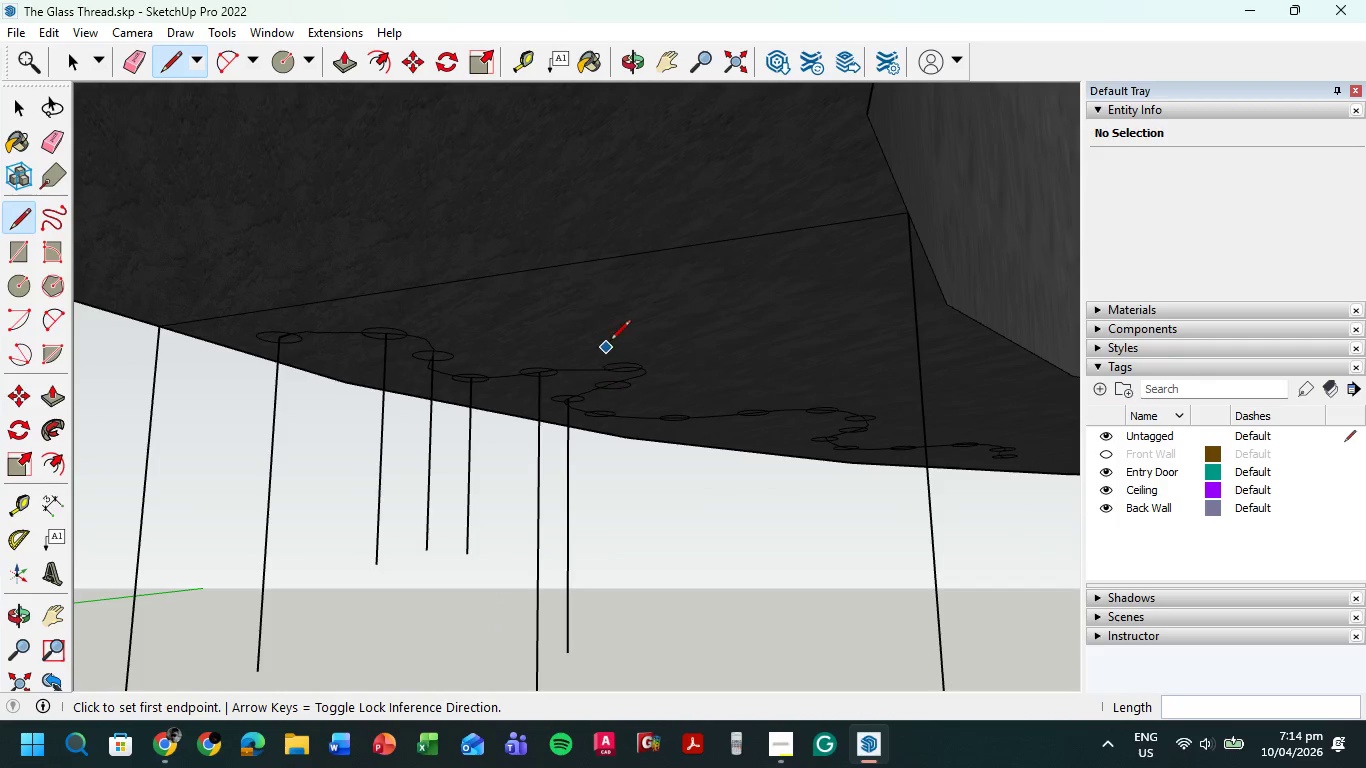 
hold_key(key=ShiftLeft, duration=0.39)
 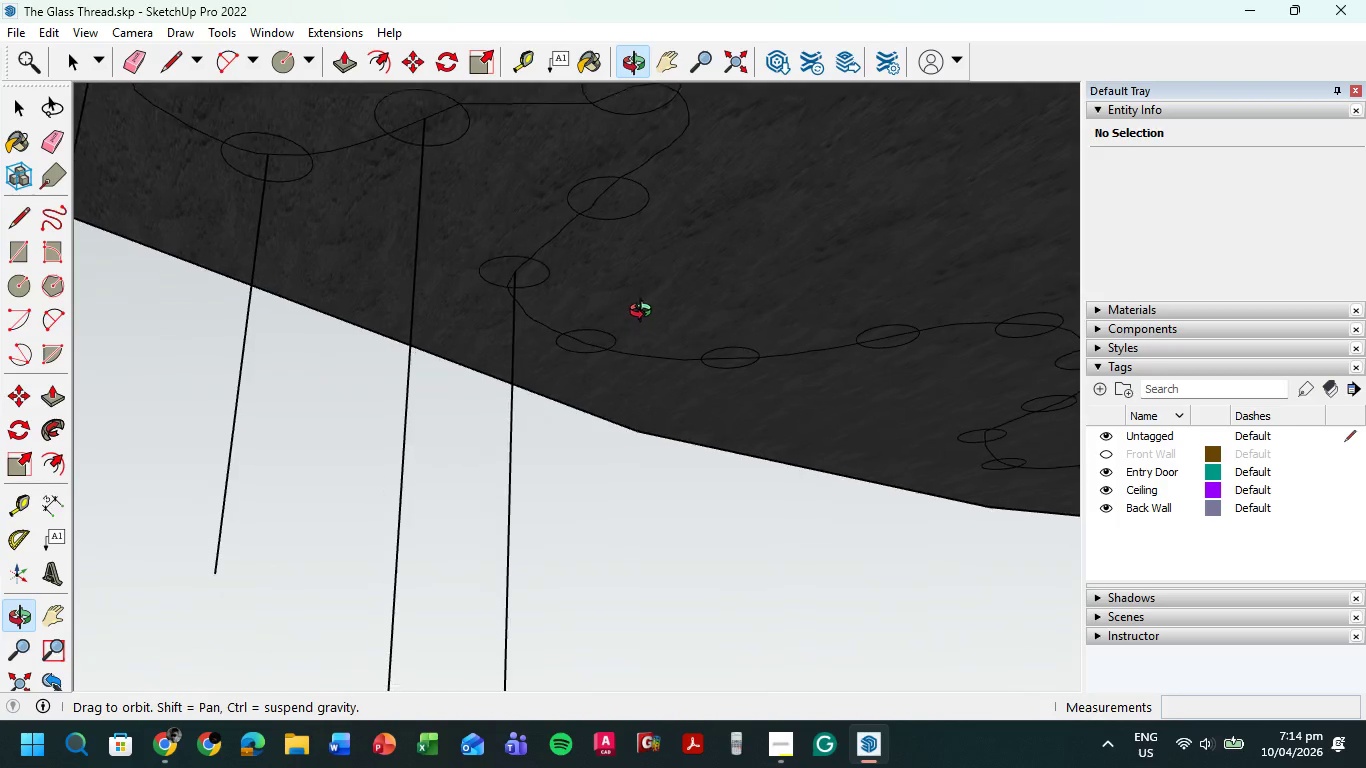 
scroll: coordinate [648, 457], scroll_direction: up, amount: 9.0
 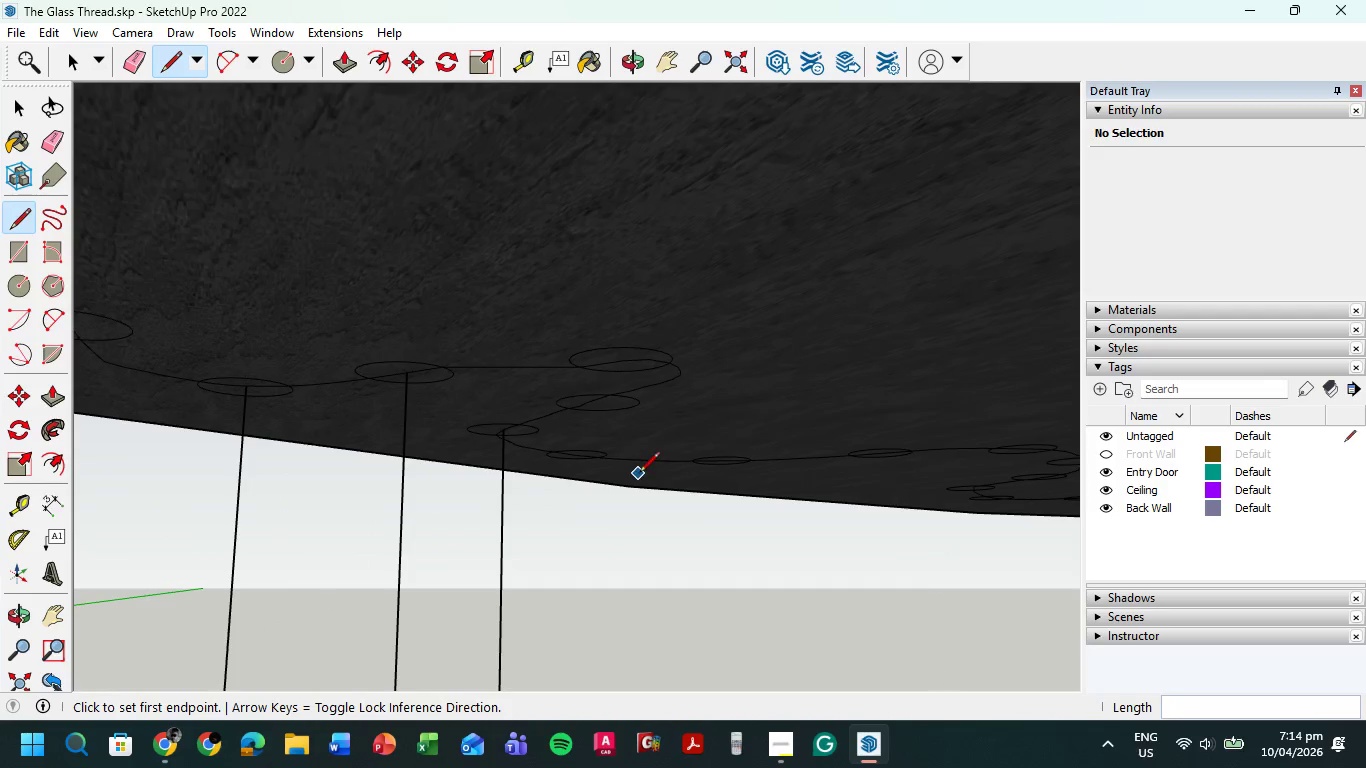 
hold_key(key=ShiftLeft, duration=0.38)
 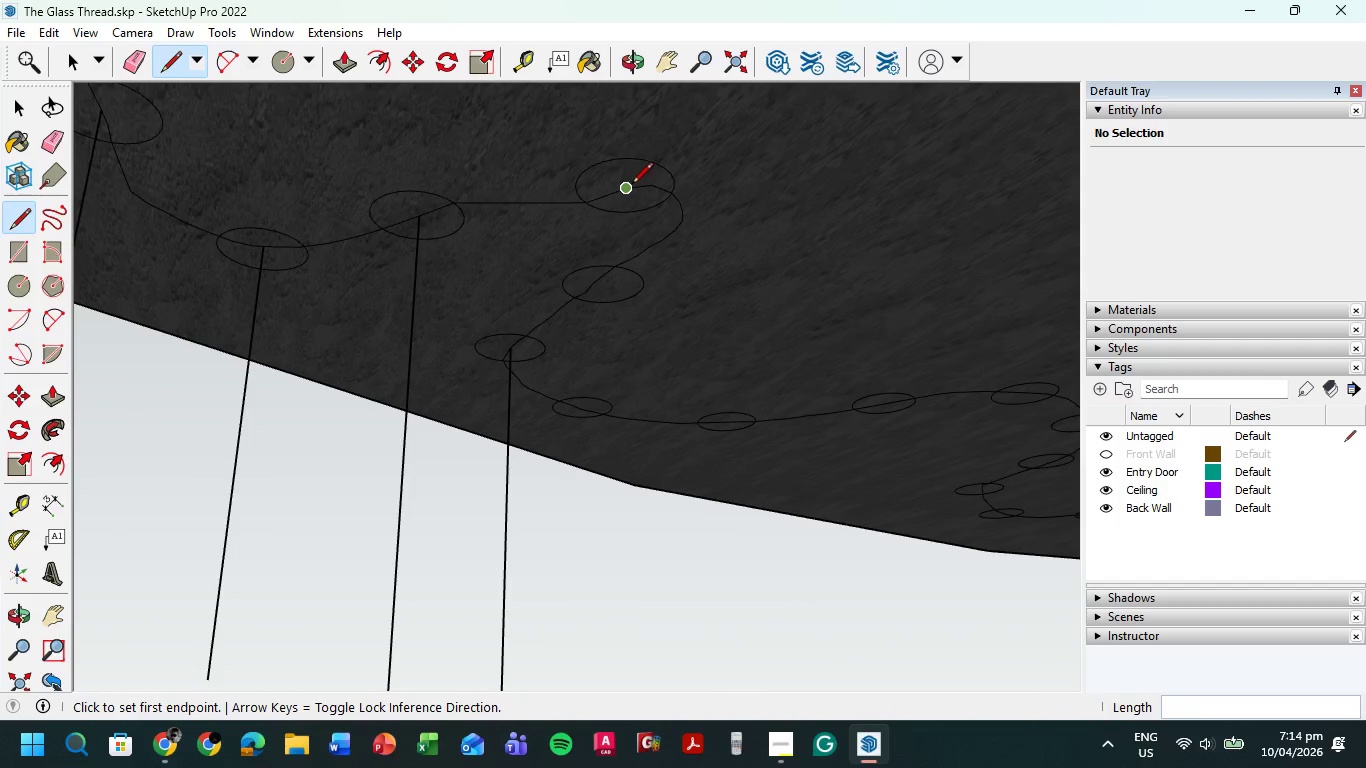 
left_click([626, 186])
 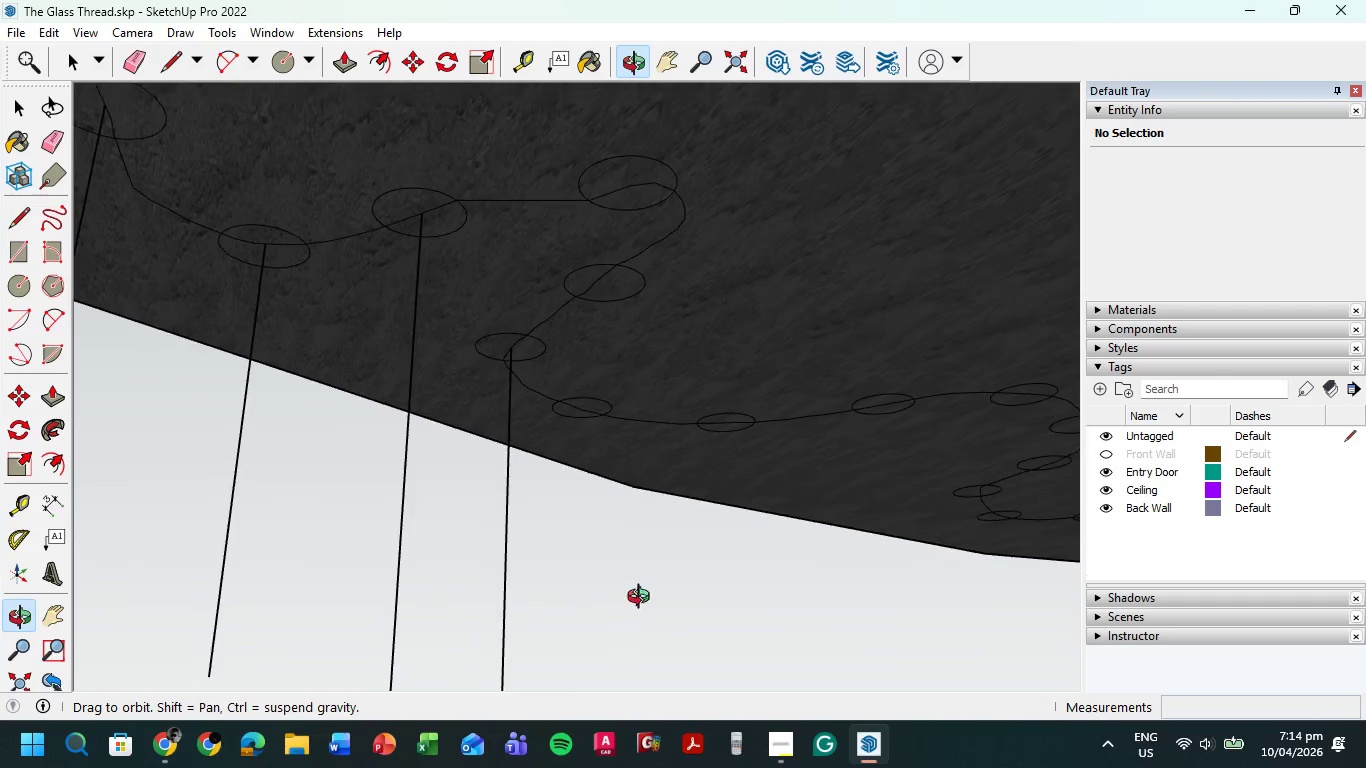 
hold_key(key=ShiftLeft, duration=0.48)
 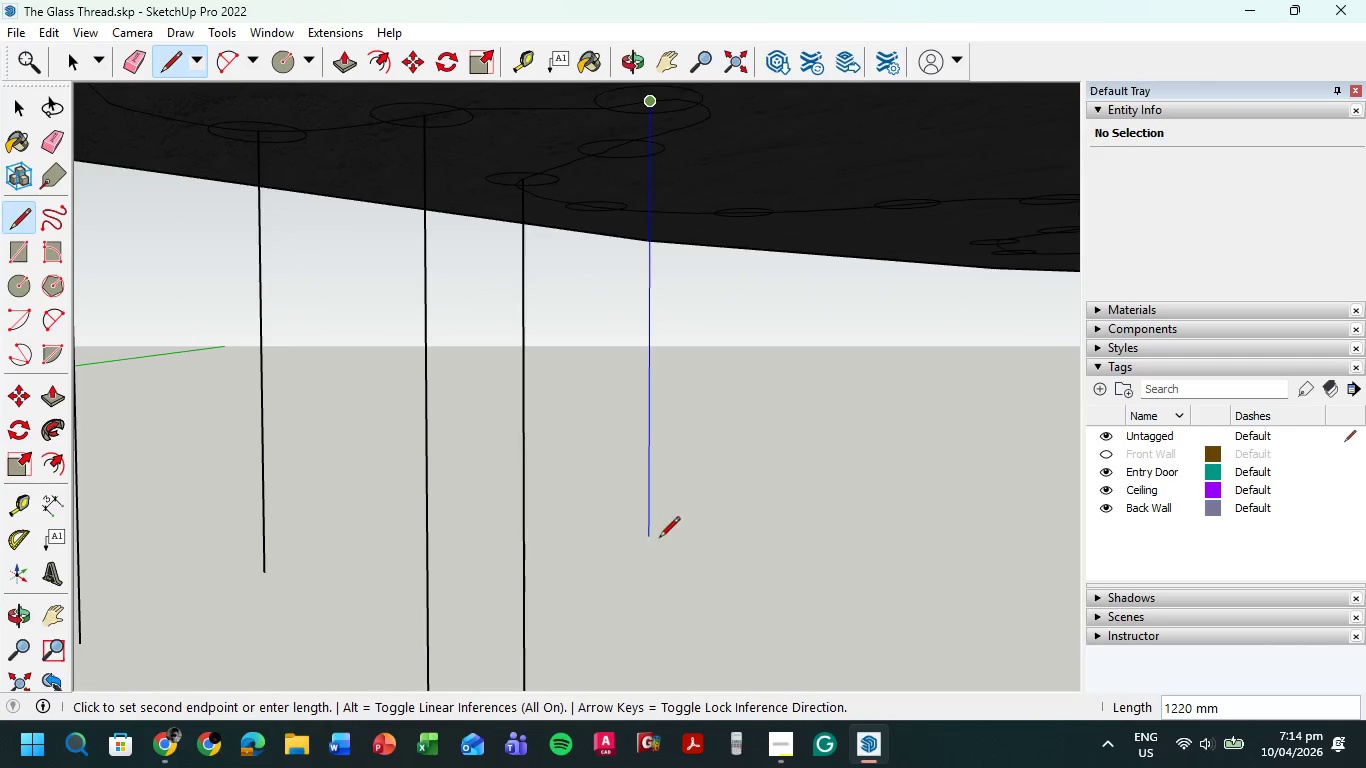 
scroll: coordinate [658, 556], scroll_direction: down, amount: 4.0
 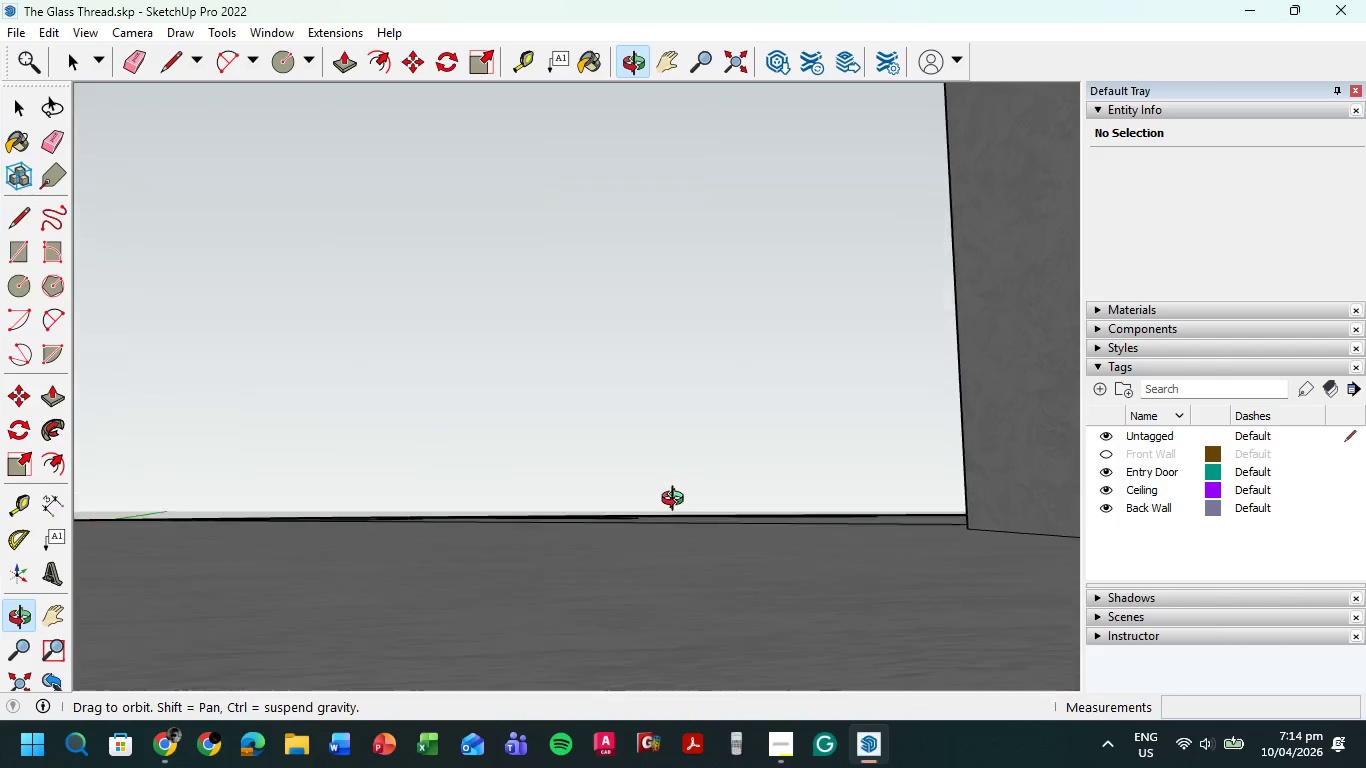 
hold_key(key=ShiftLeft, duration=0.83)
 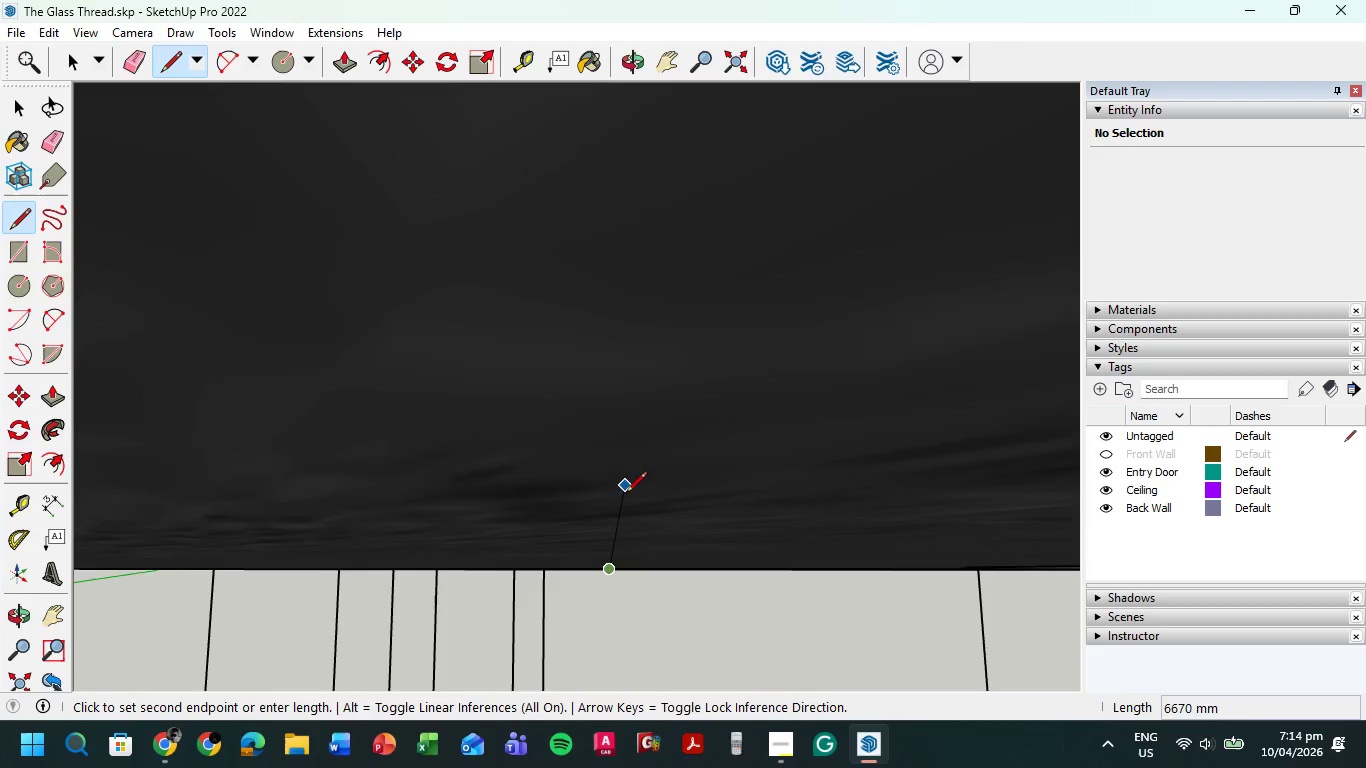 
scroll: coordinate [638, 612], scroll_direction: down, amount: 5.0
 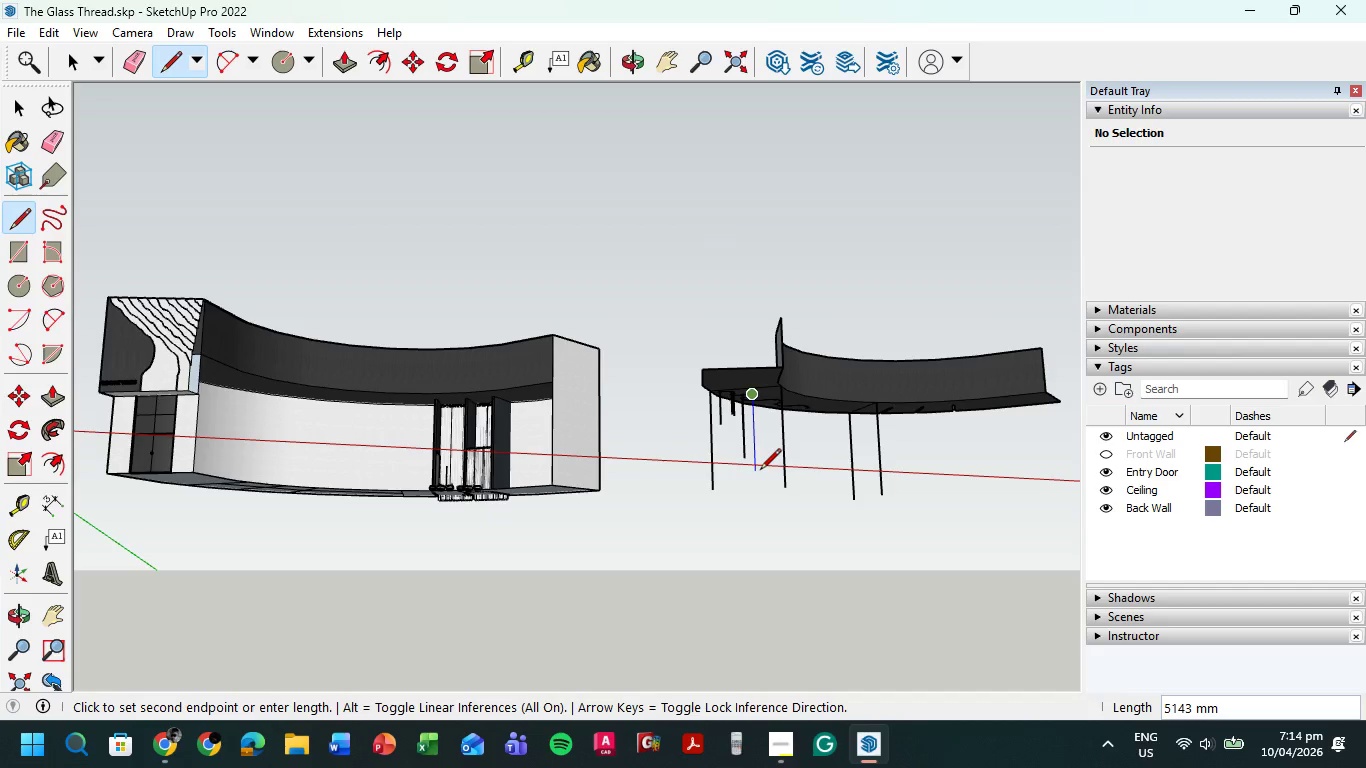 
left_click([761, 477])
 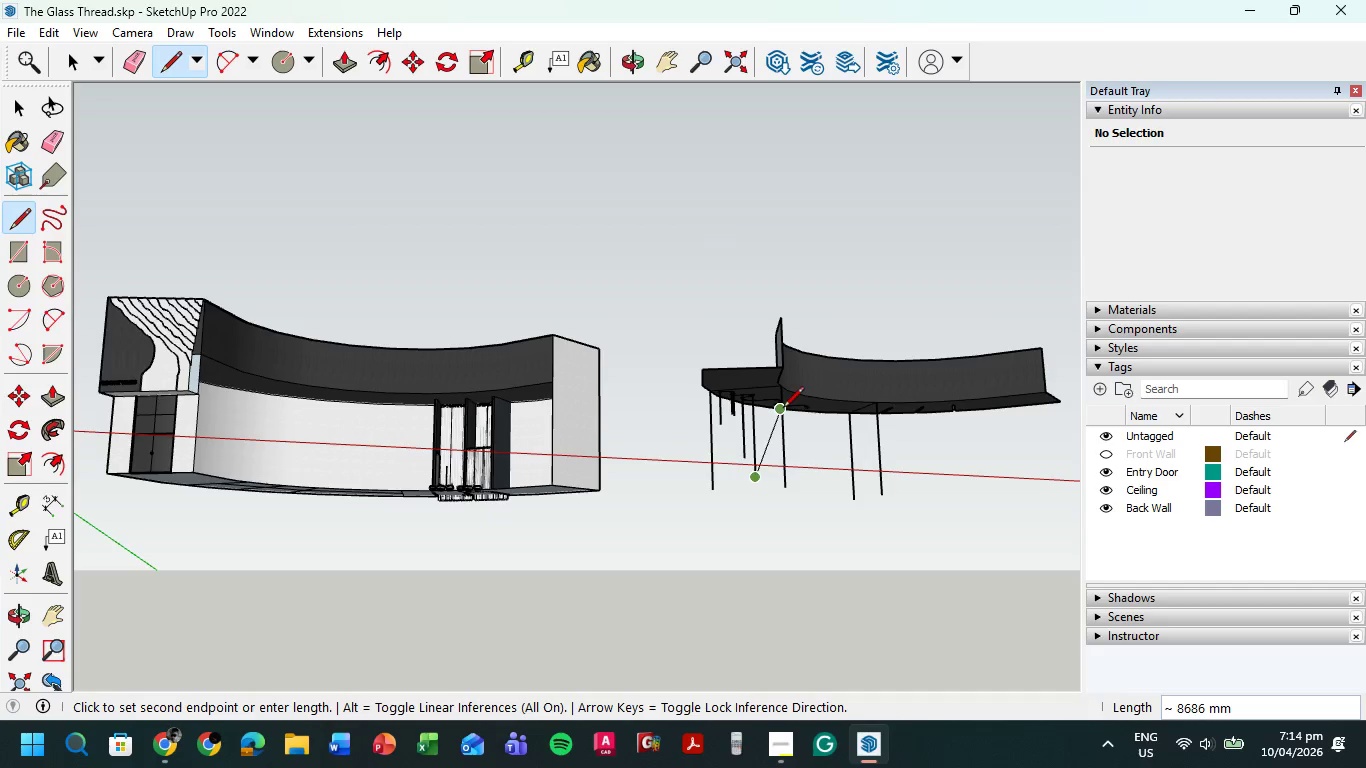 
key(Escape)
 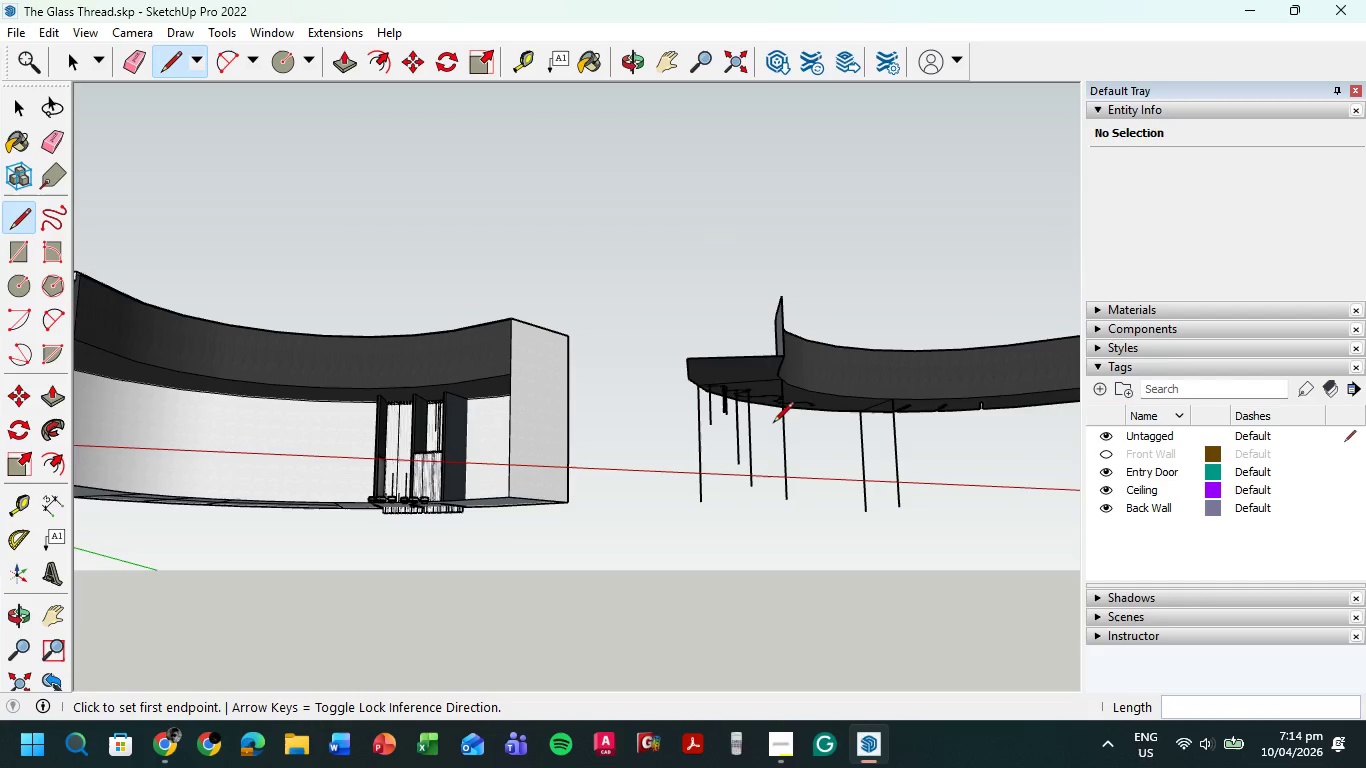 
scroll: coordinate [704, 397], scroll_direction: up, amount: 20.0
 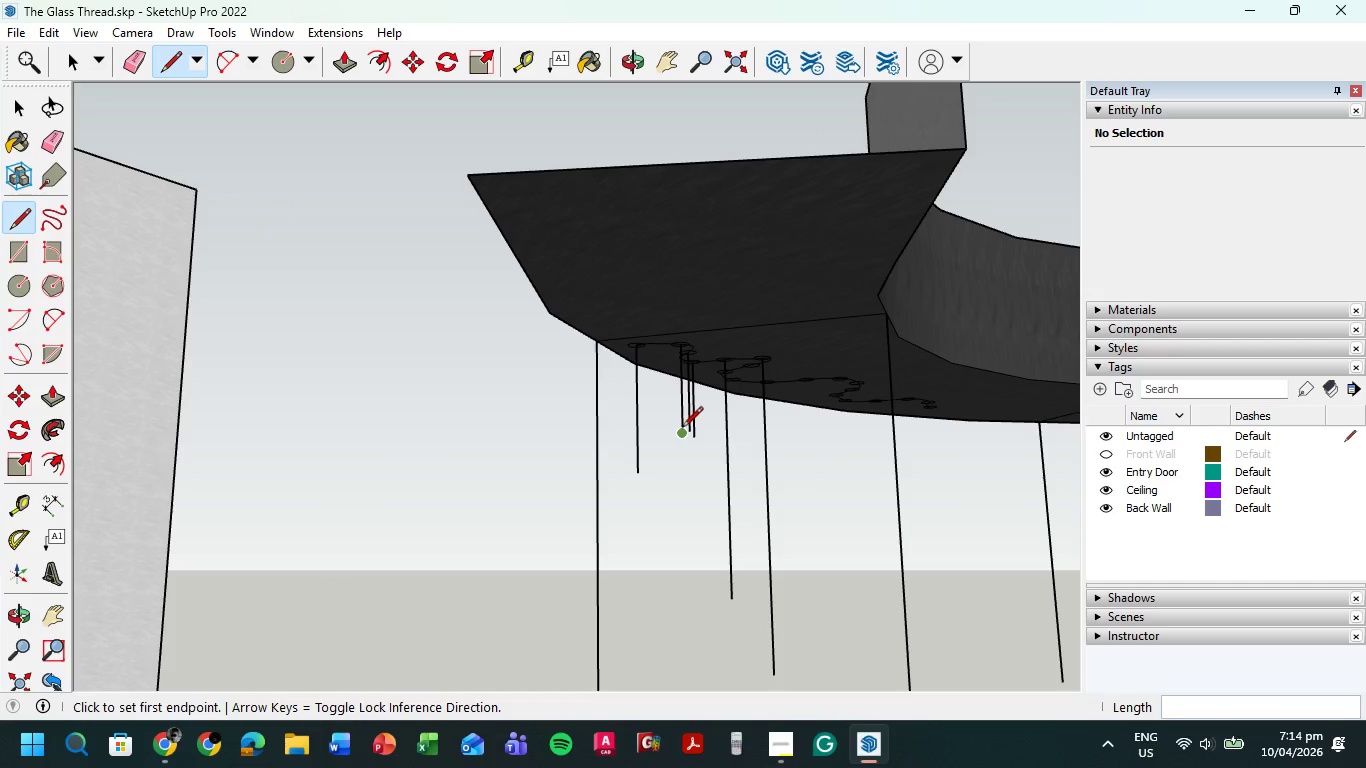 
left_click([680, 431])
 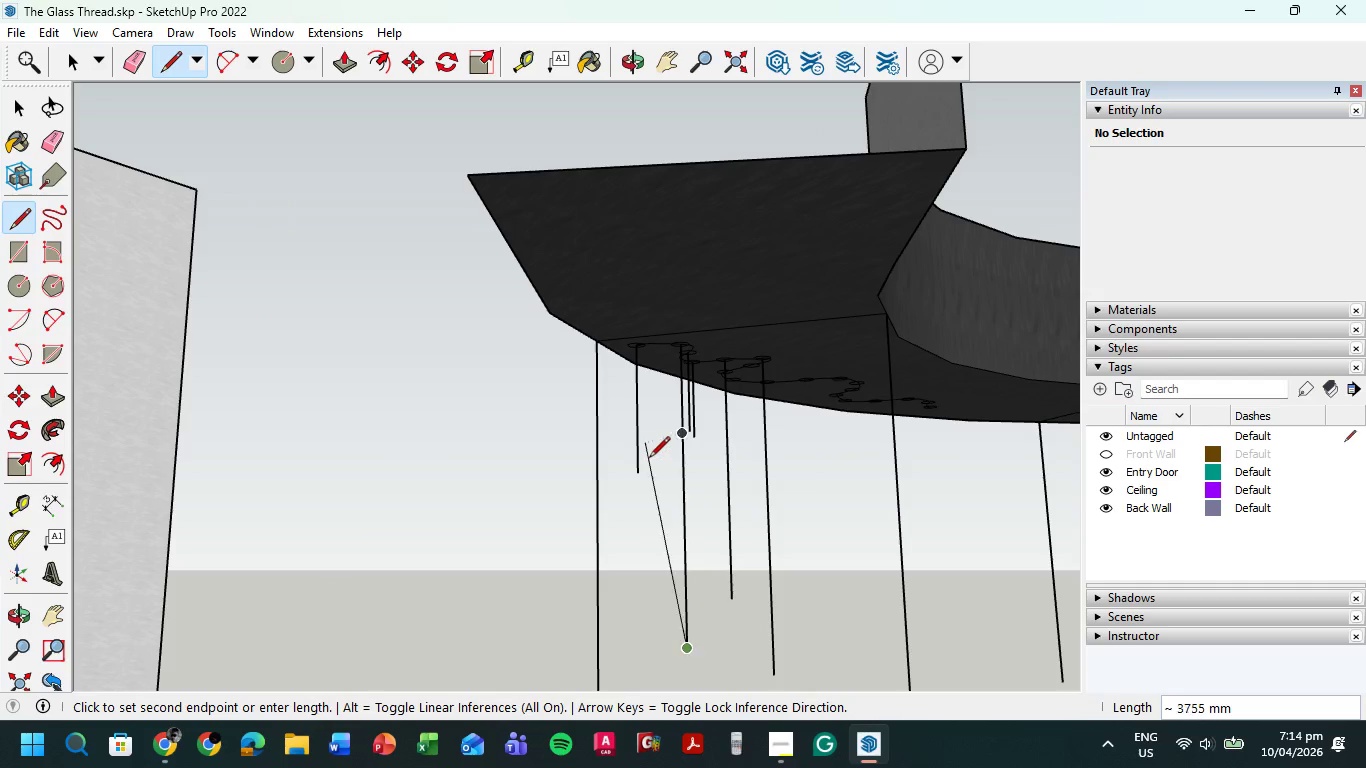 
key(Escape)
 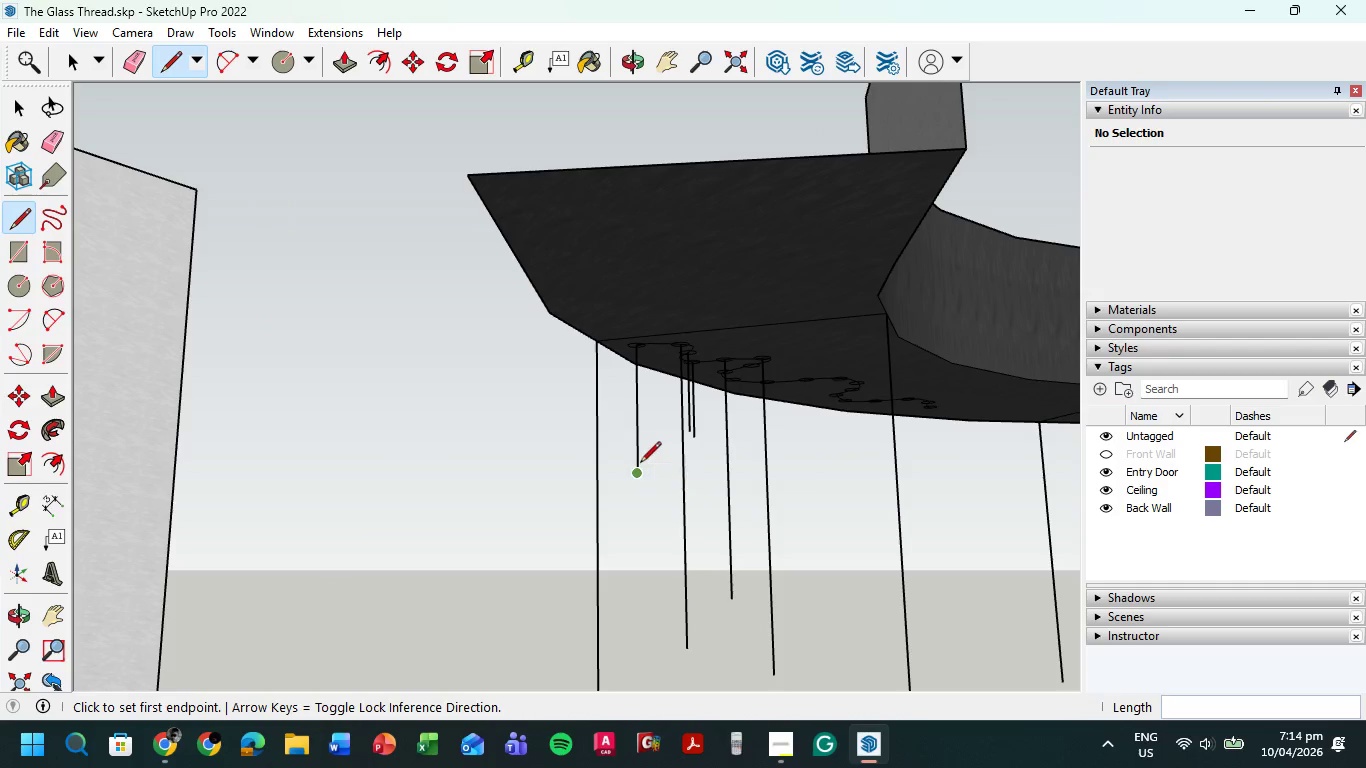 
left_click([638, 463])
 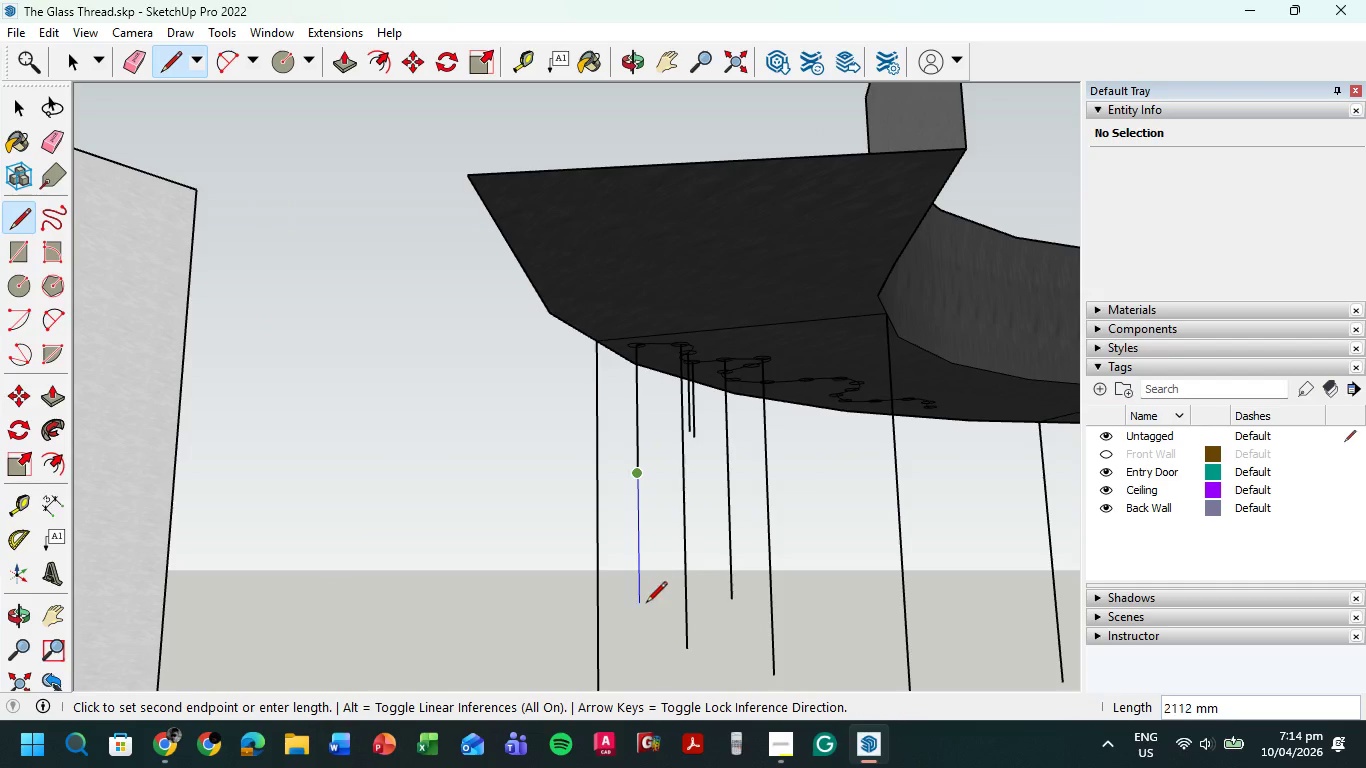 
left_click([646, 605])
 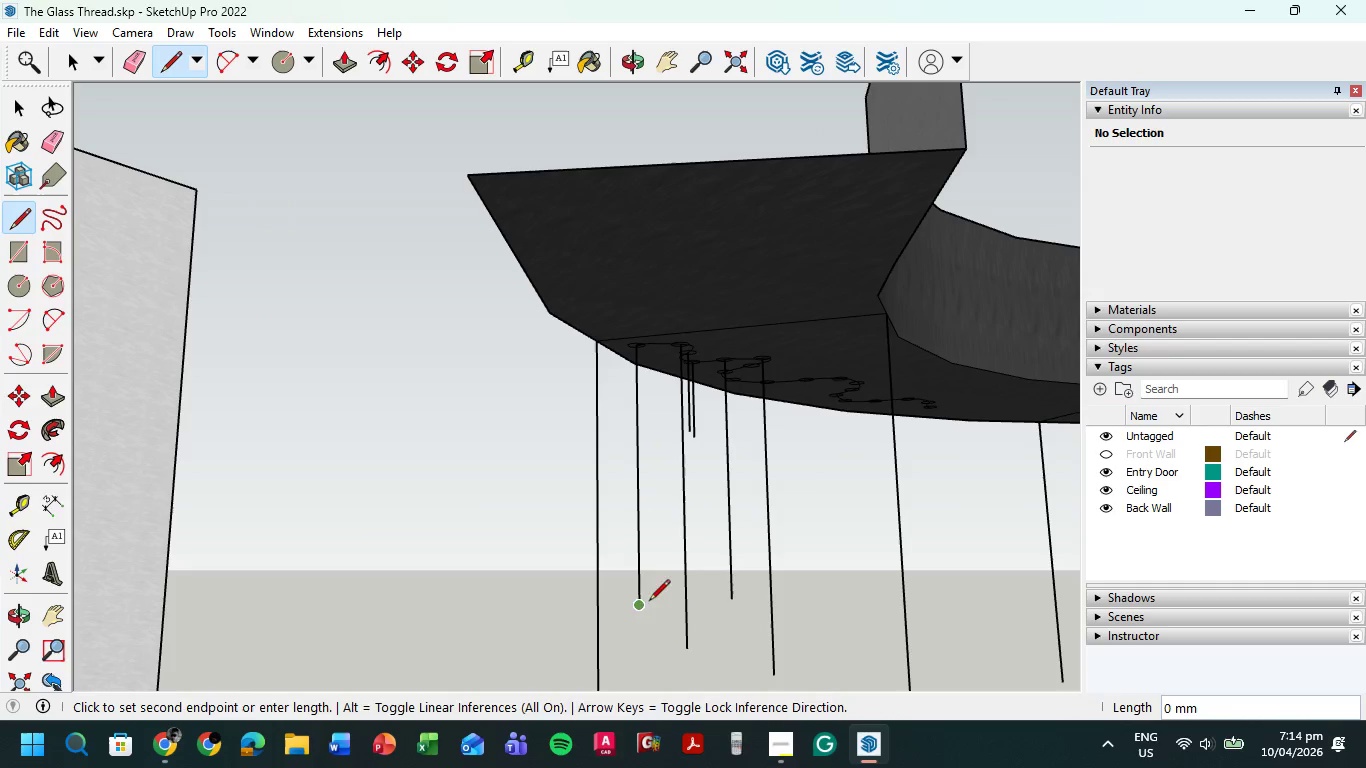 
key(Escape)
 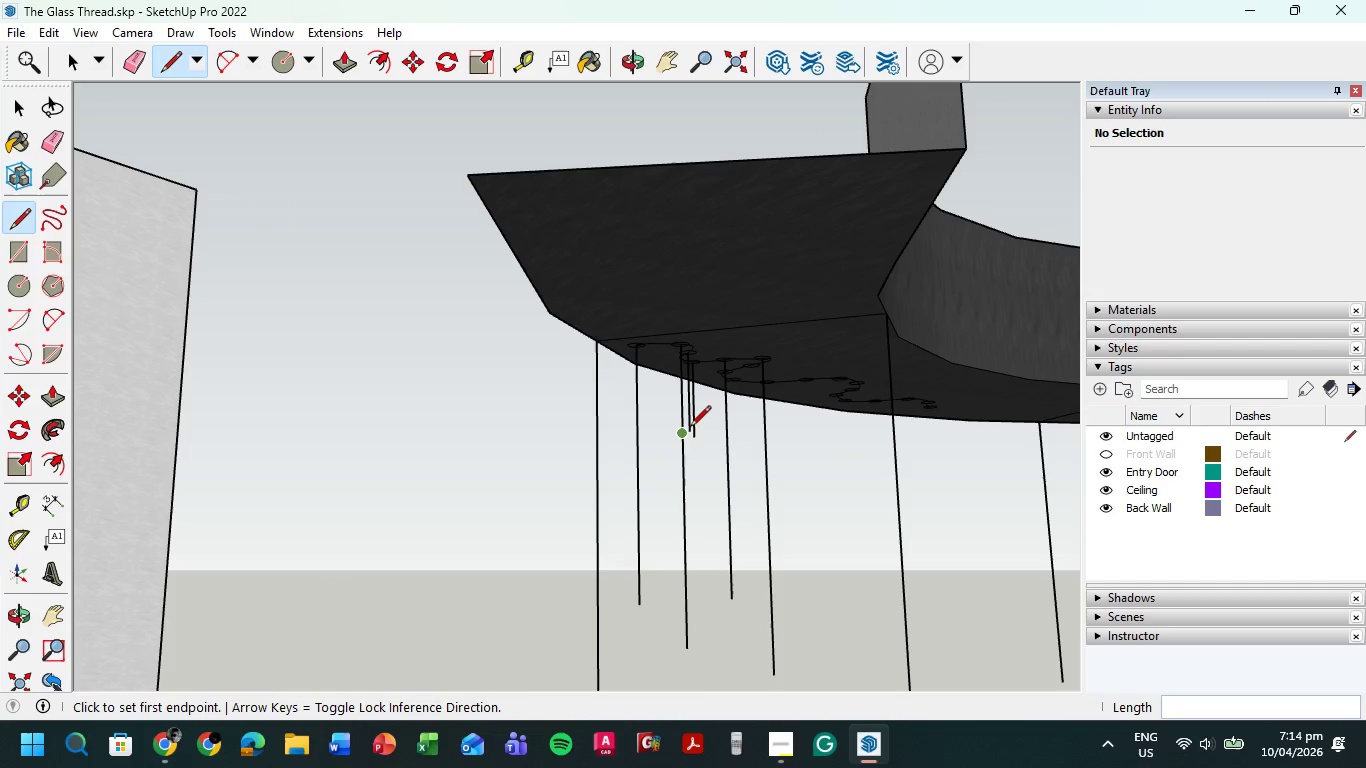 
scroll: coordinate [691, 428], scroll_direction: up, amount: 5.0
 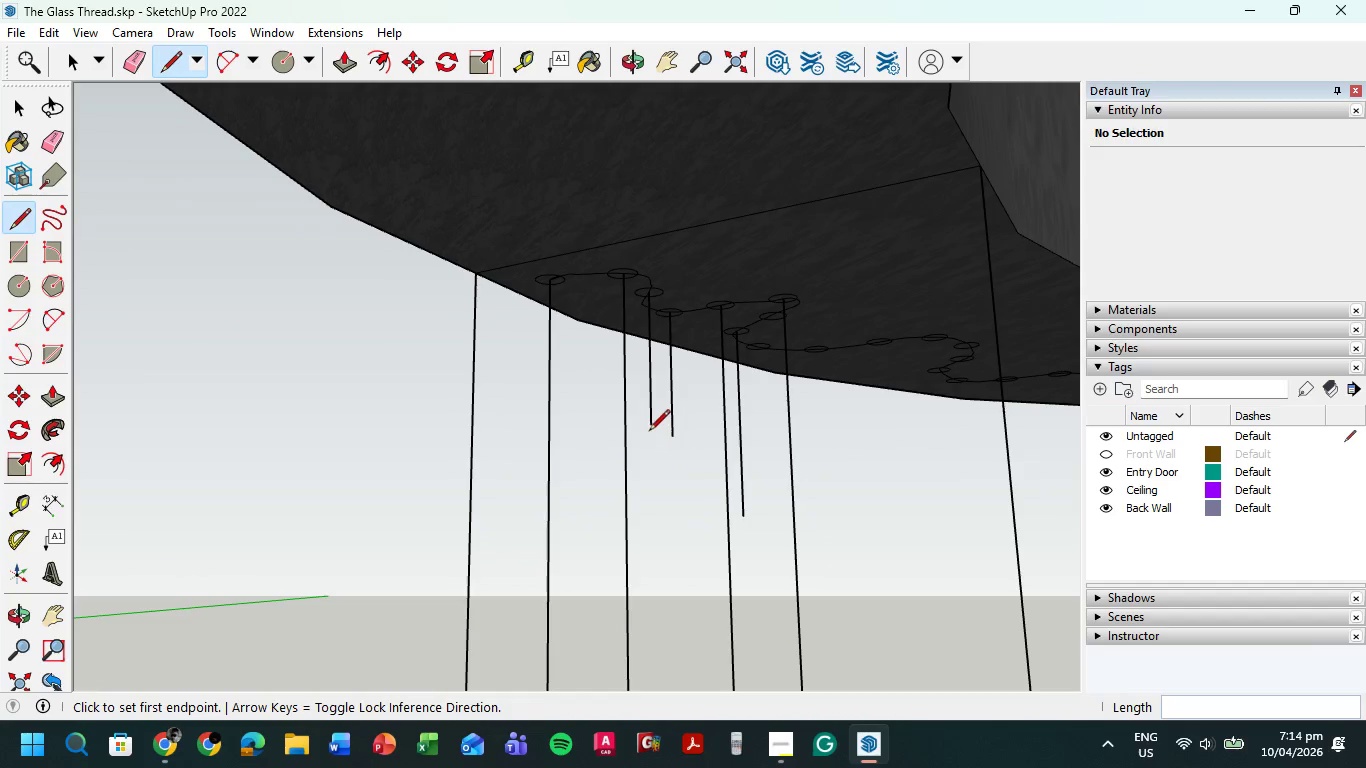 
left_click([651, 419])
 